 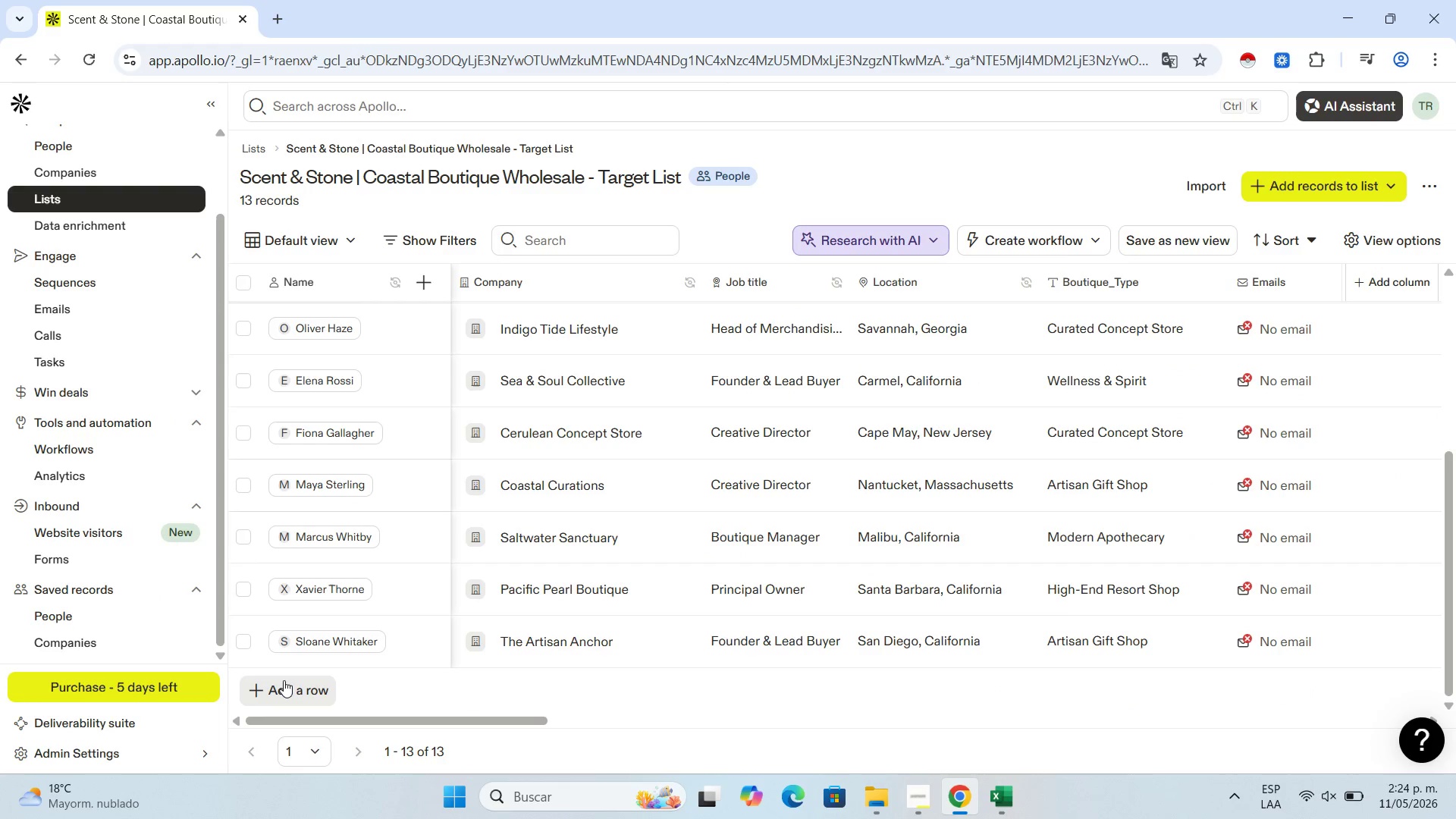 
left_click([284, 680])
 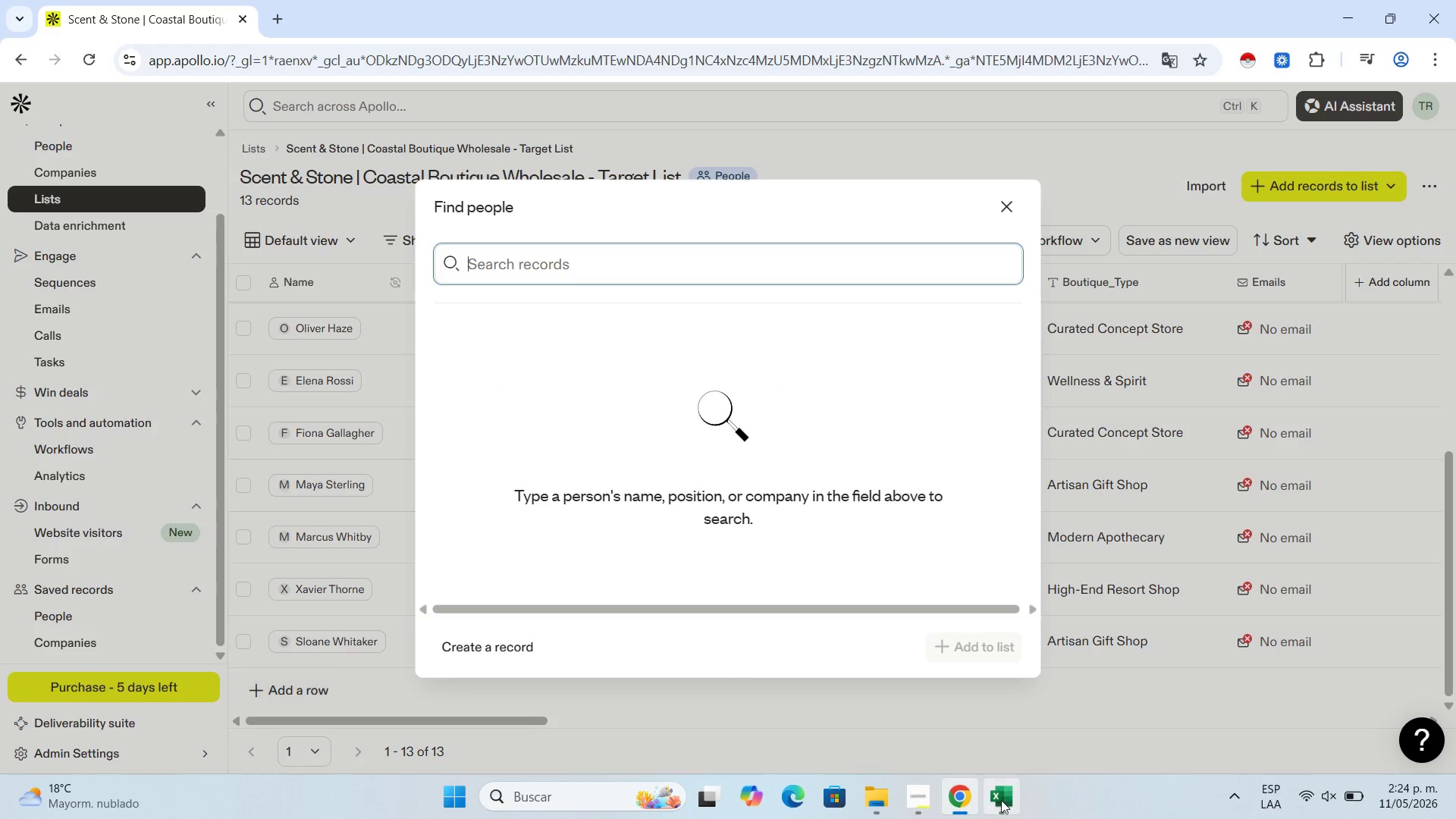 
scroll: coordinate [316, 643], scroll_direction: down, amount: 10.0
 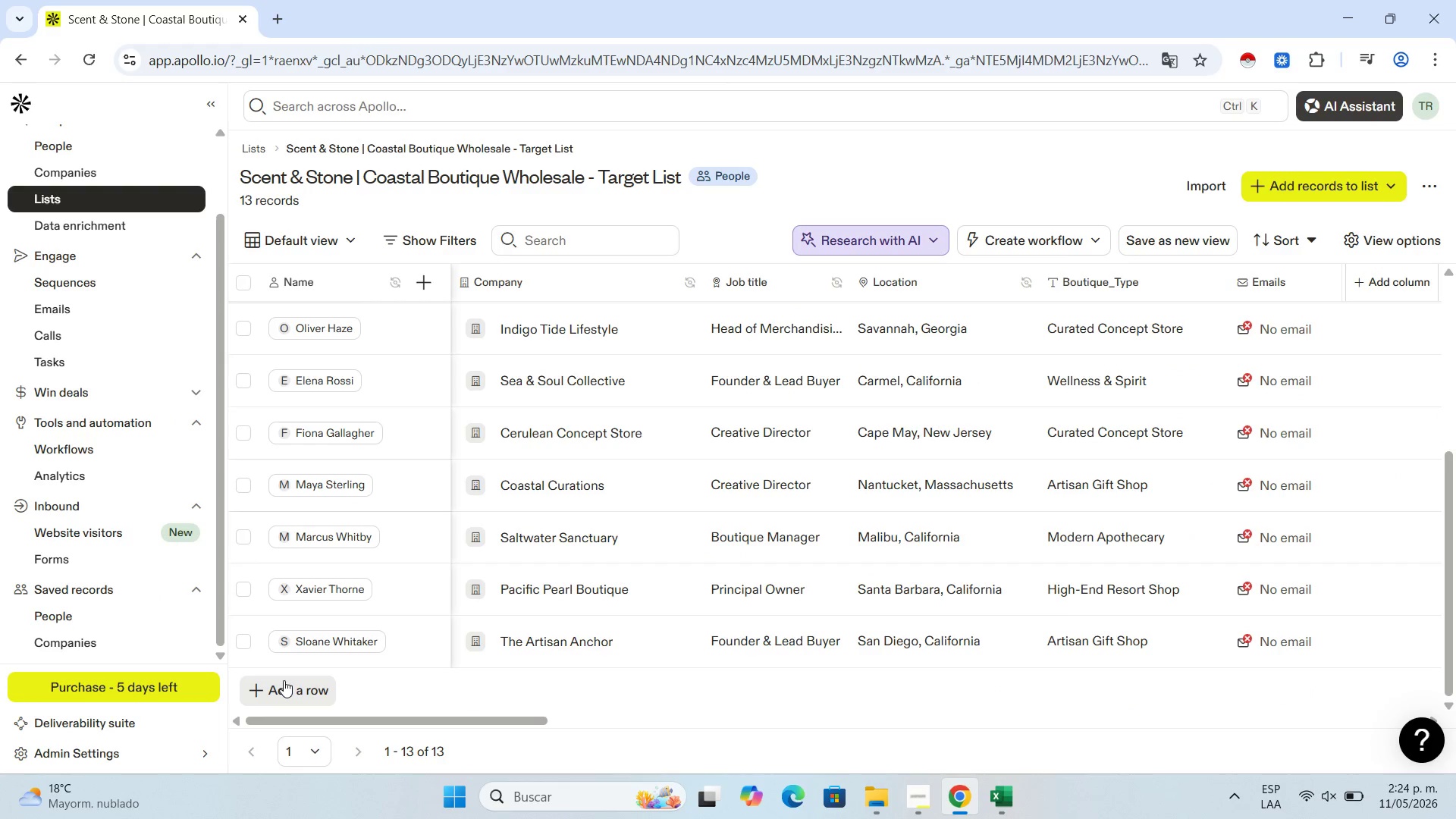 
left_click([1001, 800])
 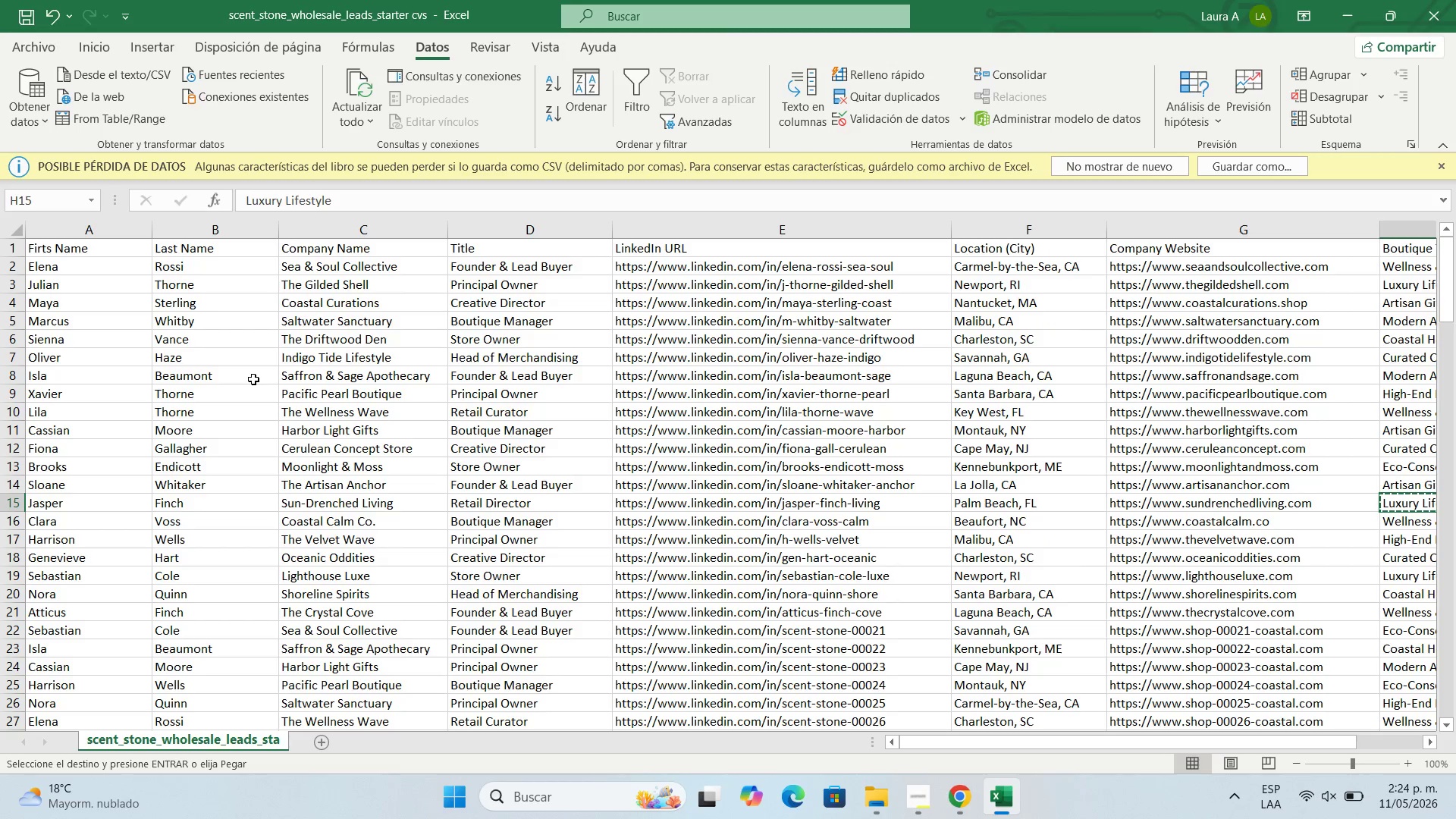 
key(ArrowDown)
 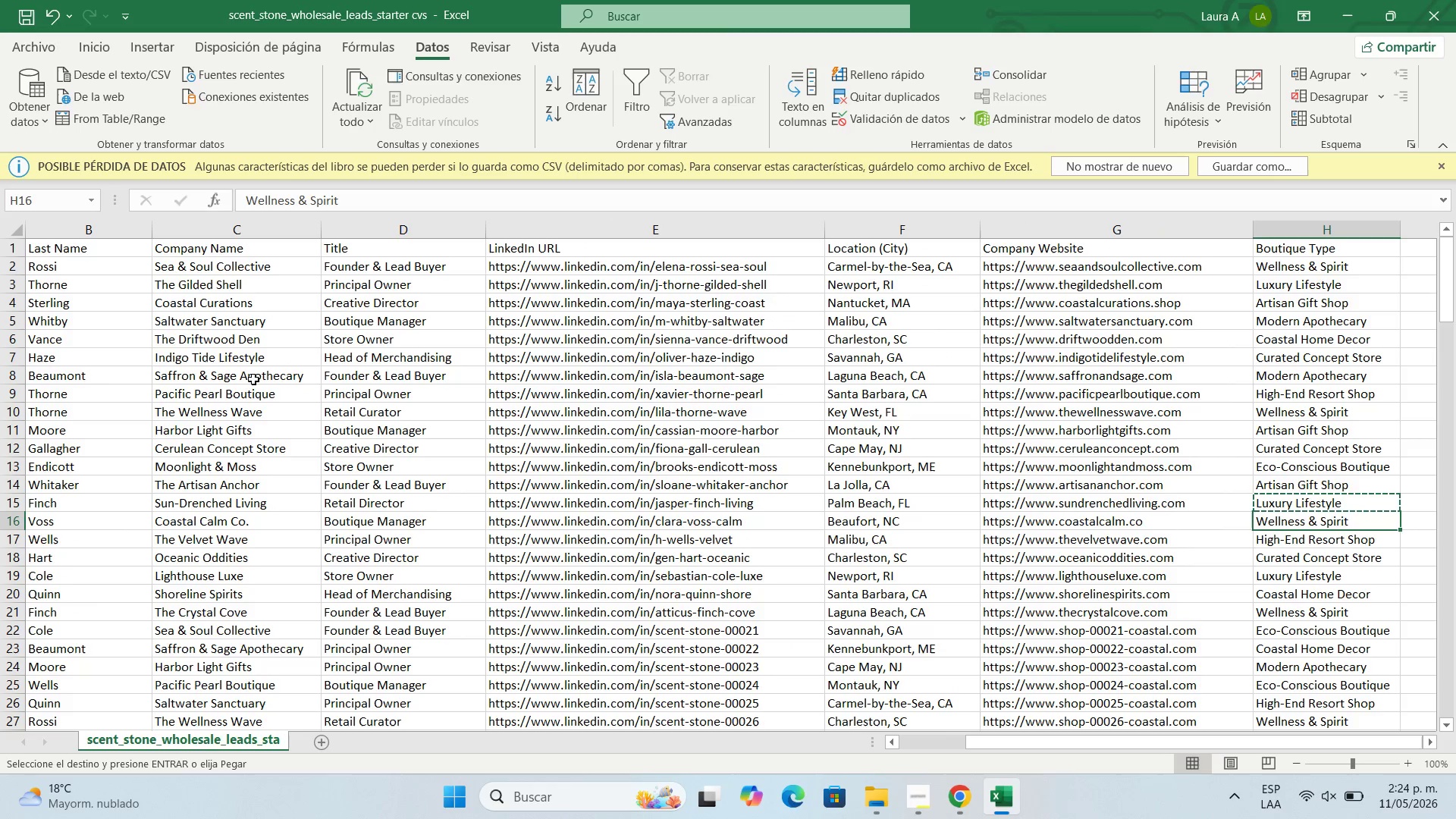 
hold_key(key=ArrowLeft, duration=1.06)
 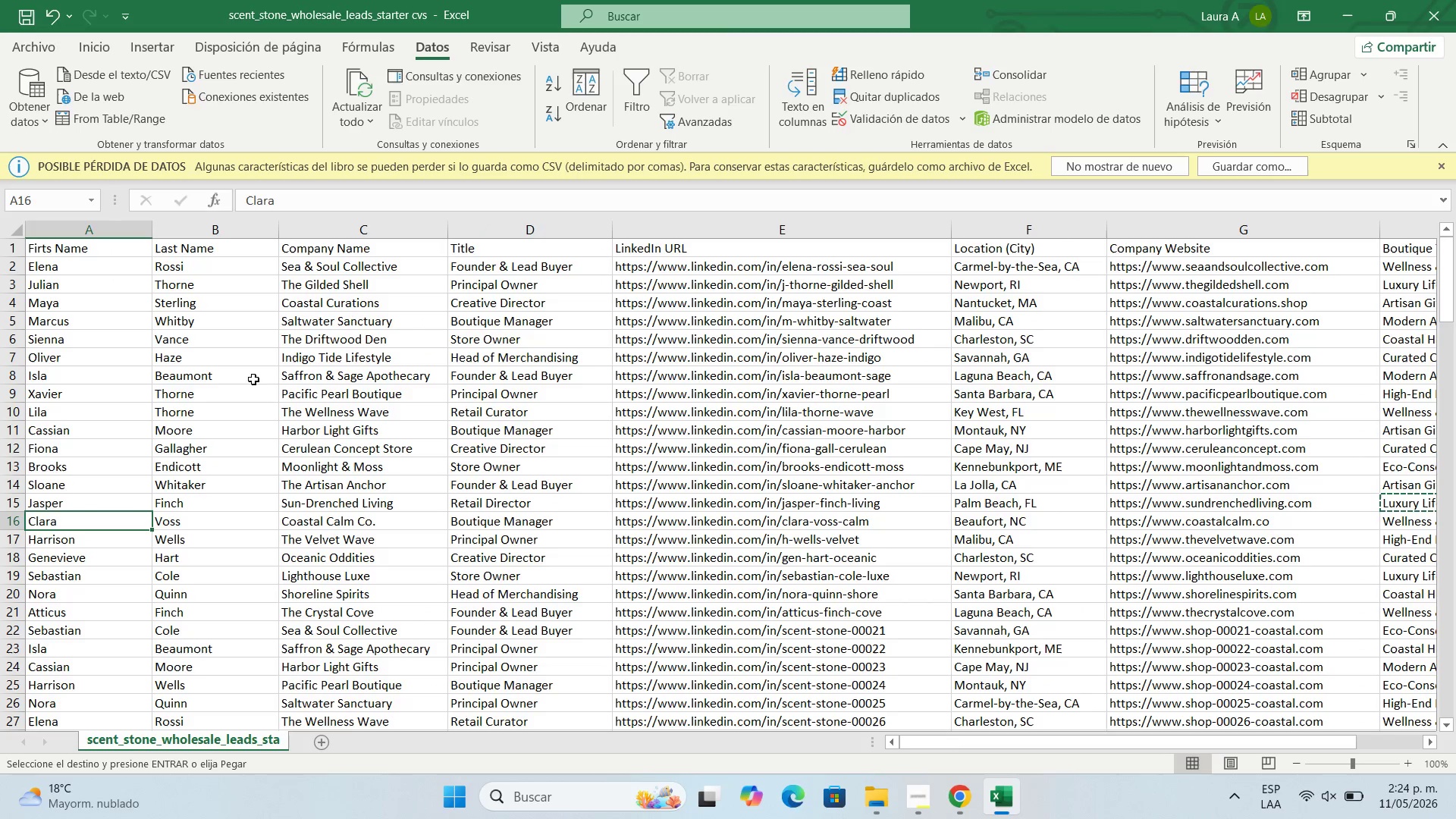 
key(Control+C)
 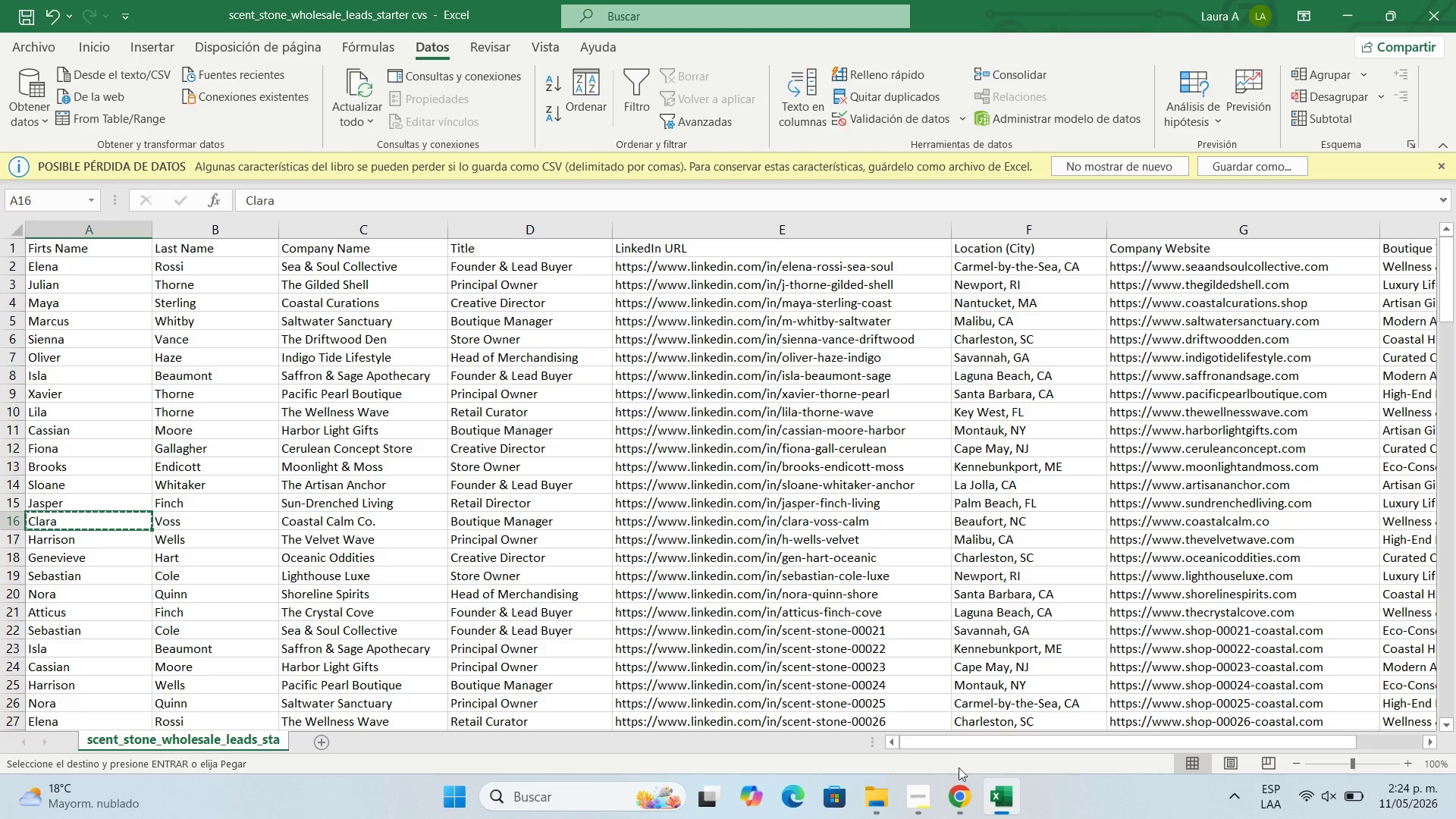 
left_click([968, 787])
 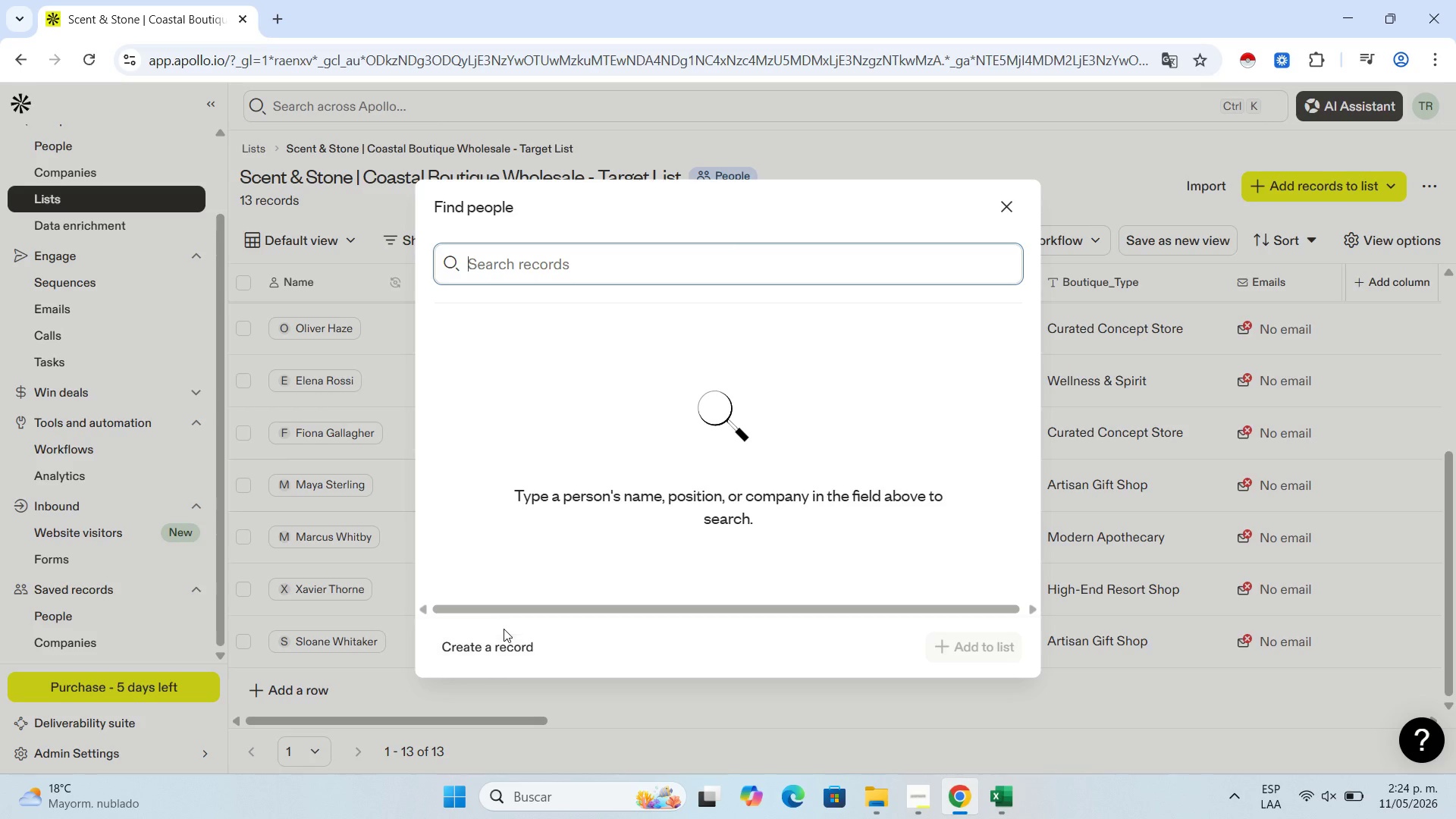 
left_click([512, 648])
 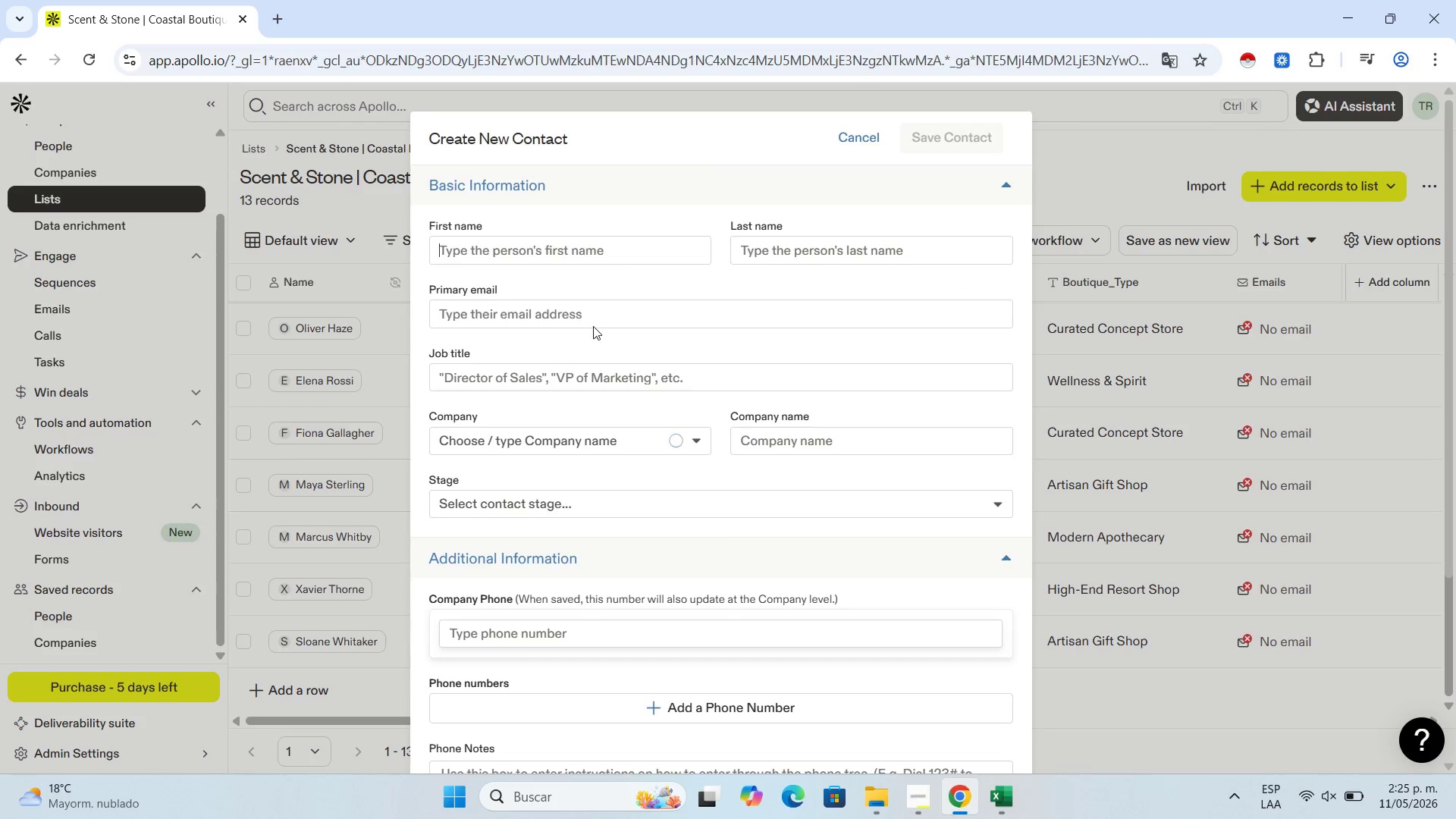 
left_click([562, 246])
 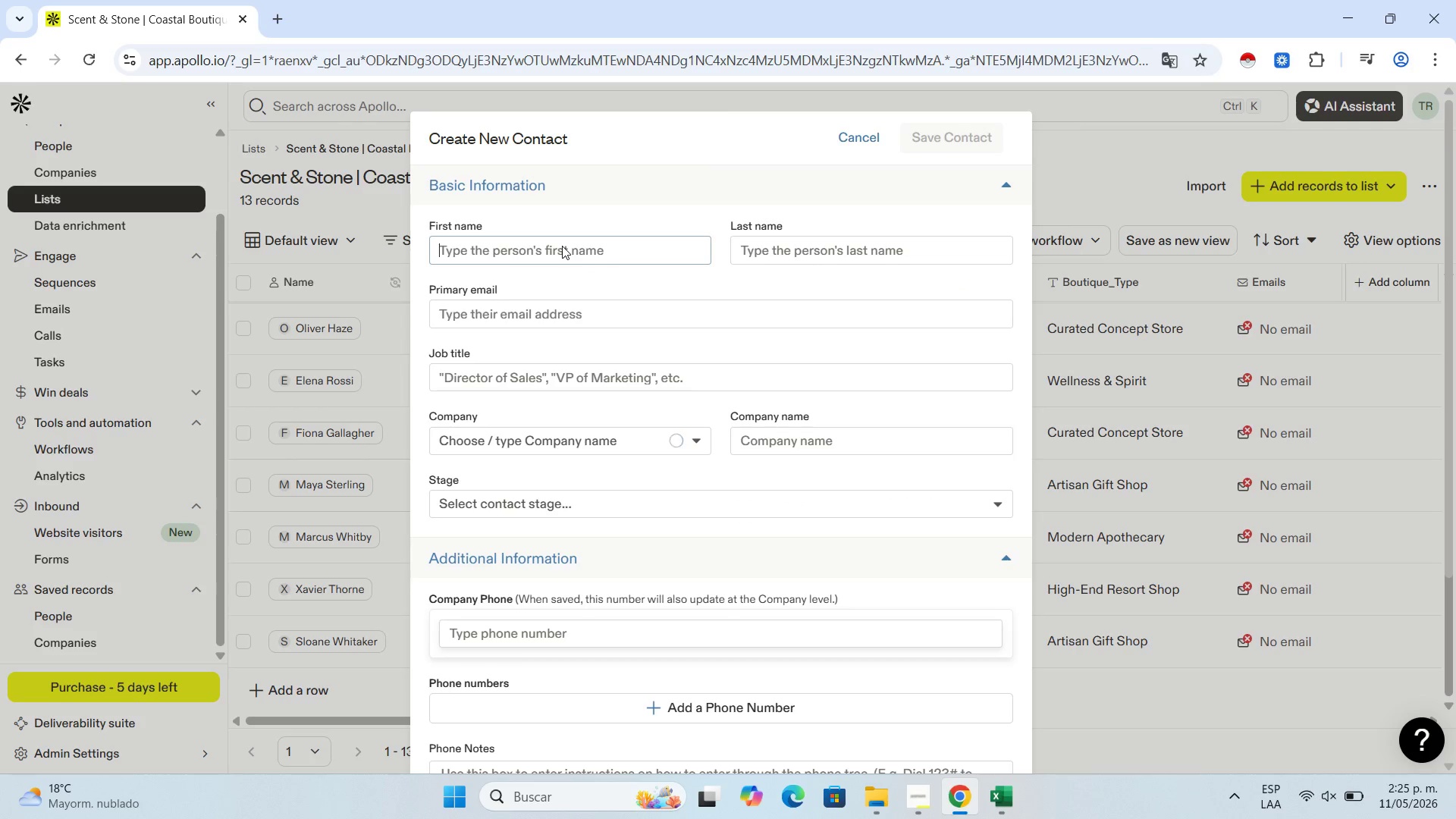 
key(Control+V)
 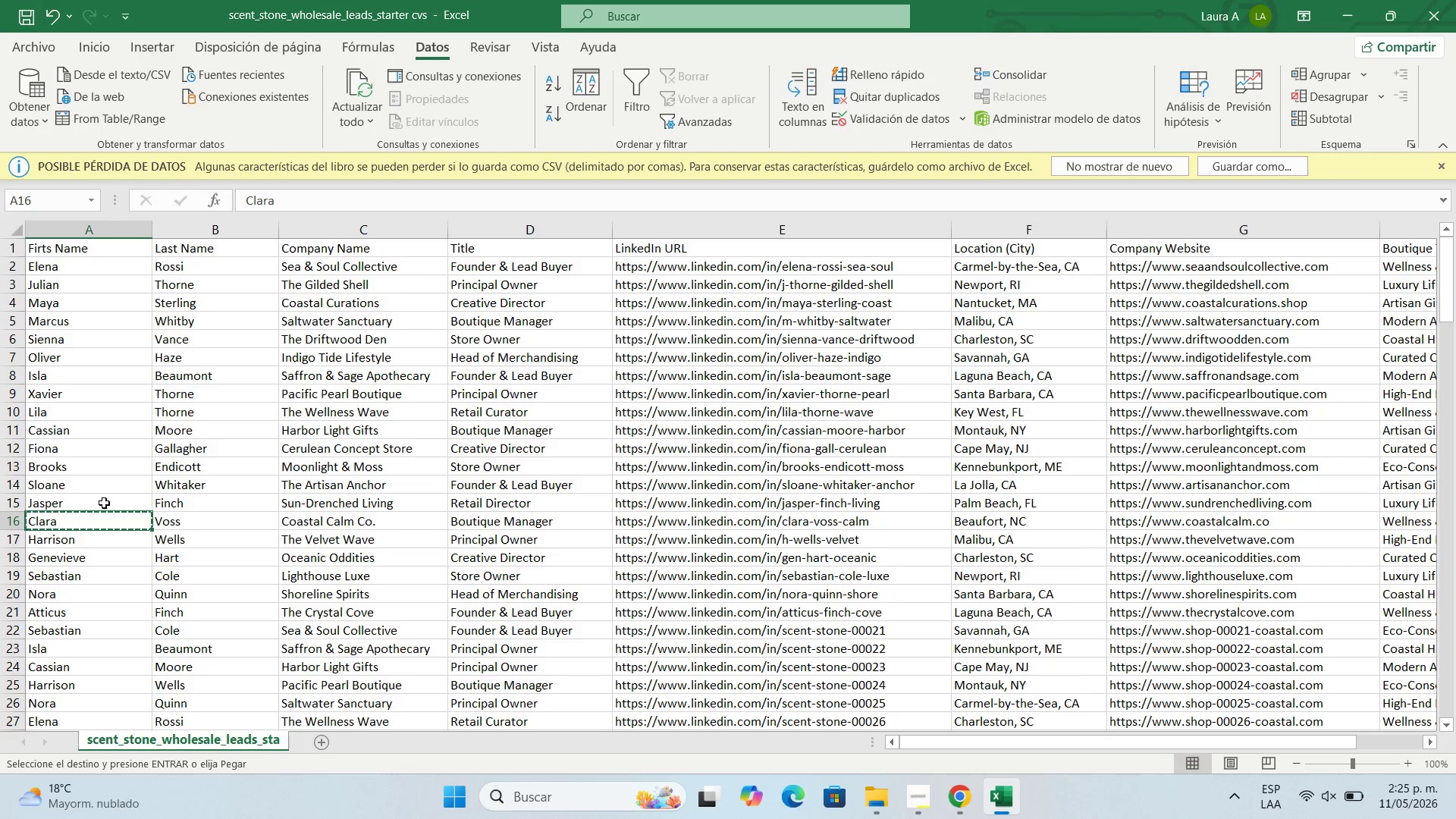 
key(Control+C)
 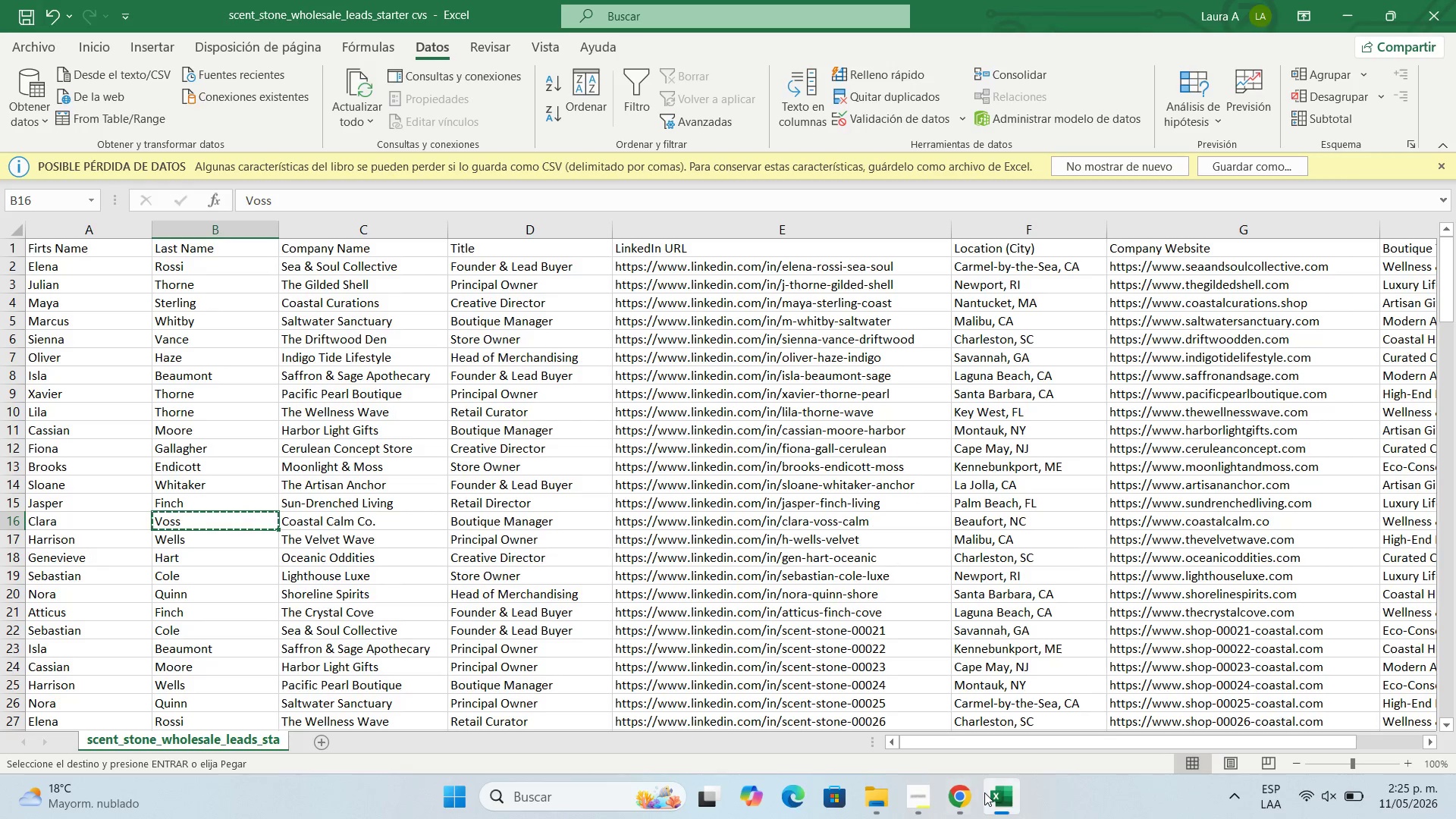 
left_click([962, 795])
 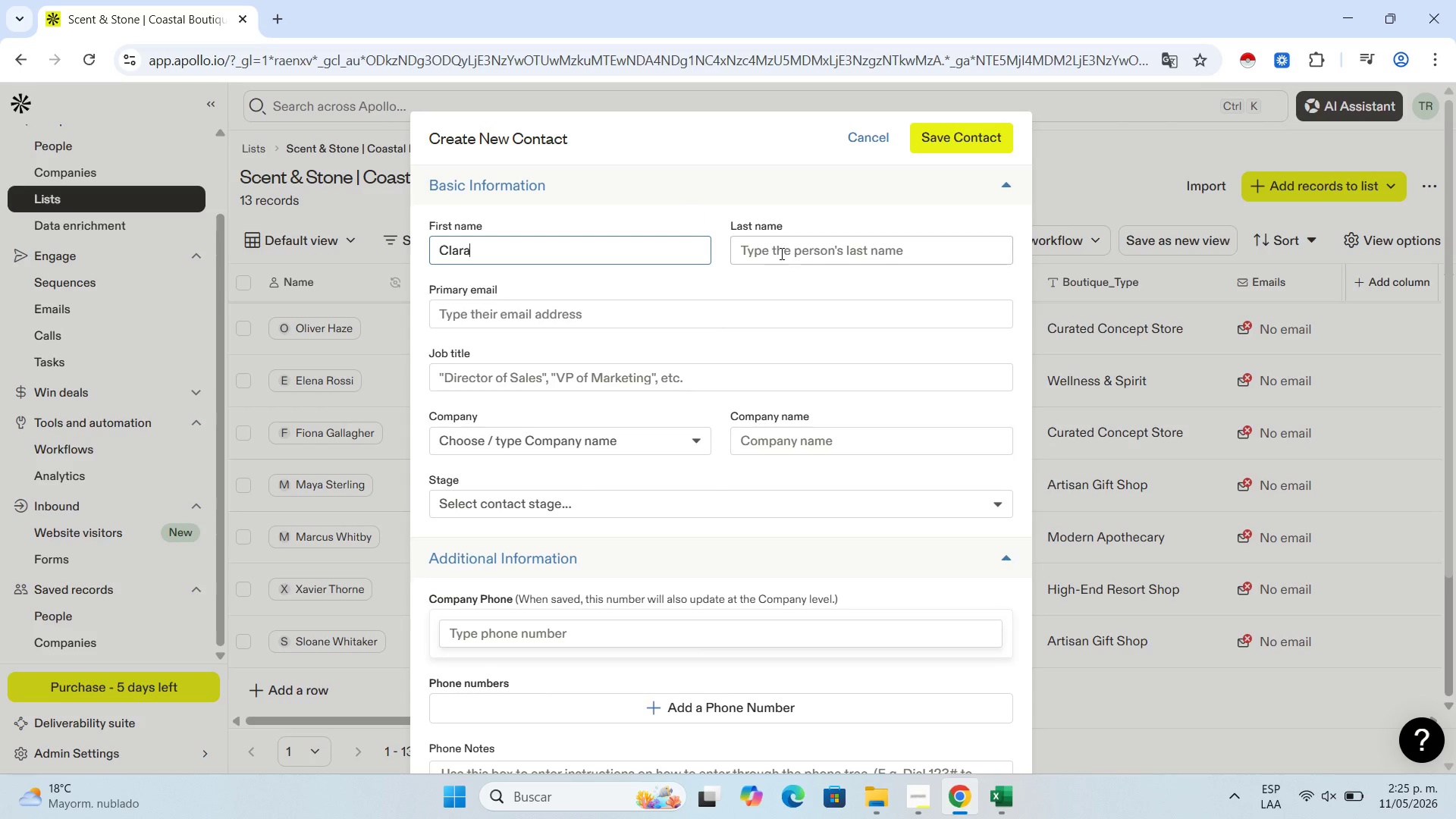 
left_click([785, 250])
 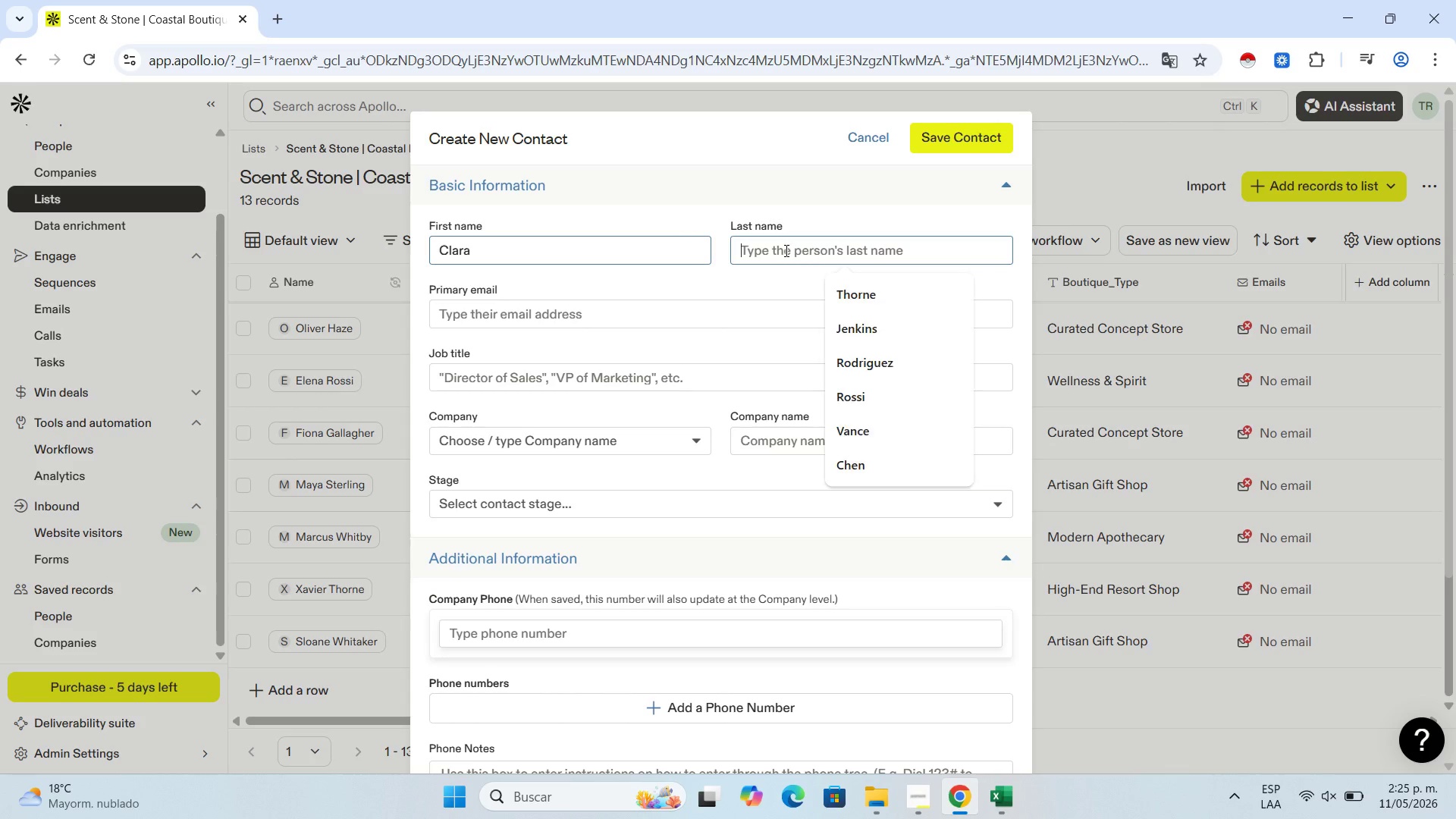 
key(Control+V)
 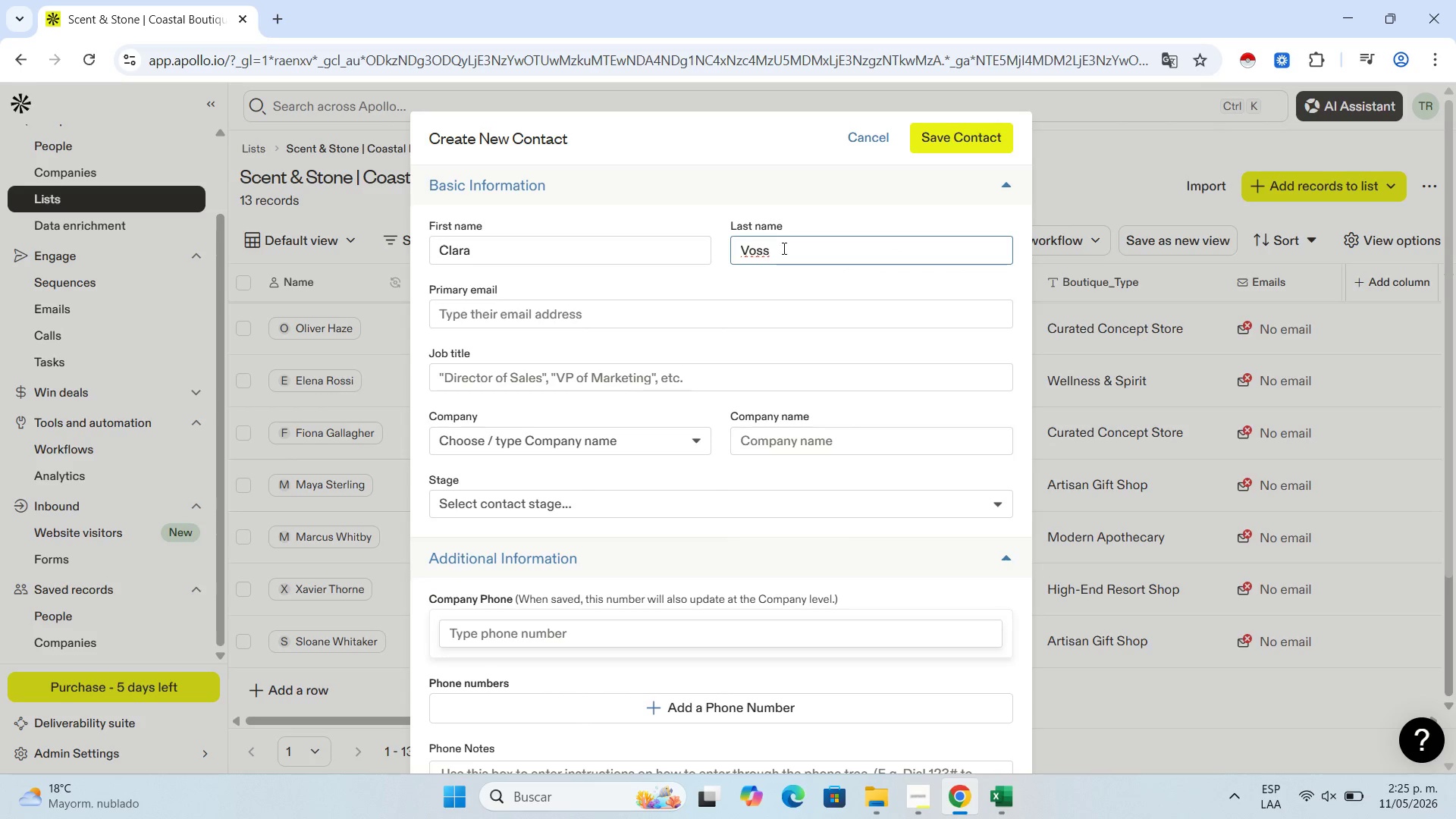 
wait(6.44)
 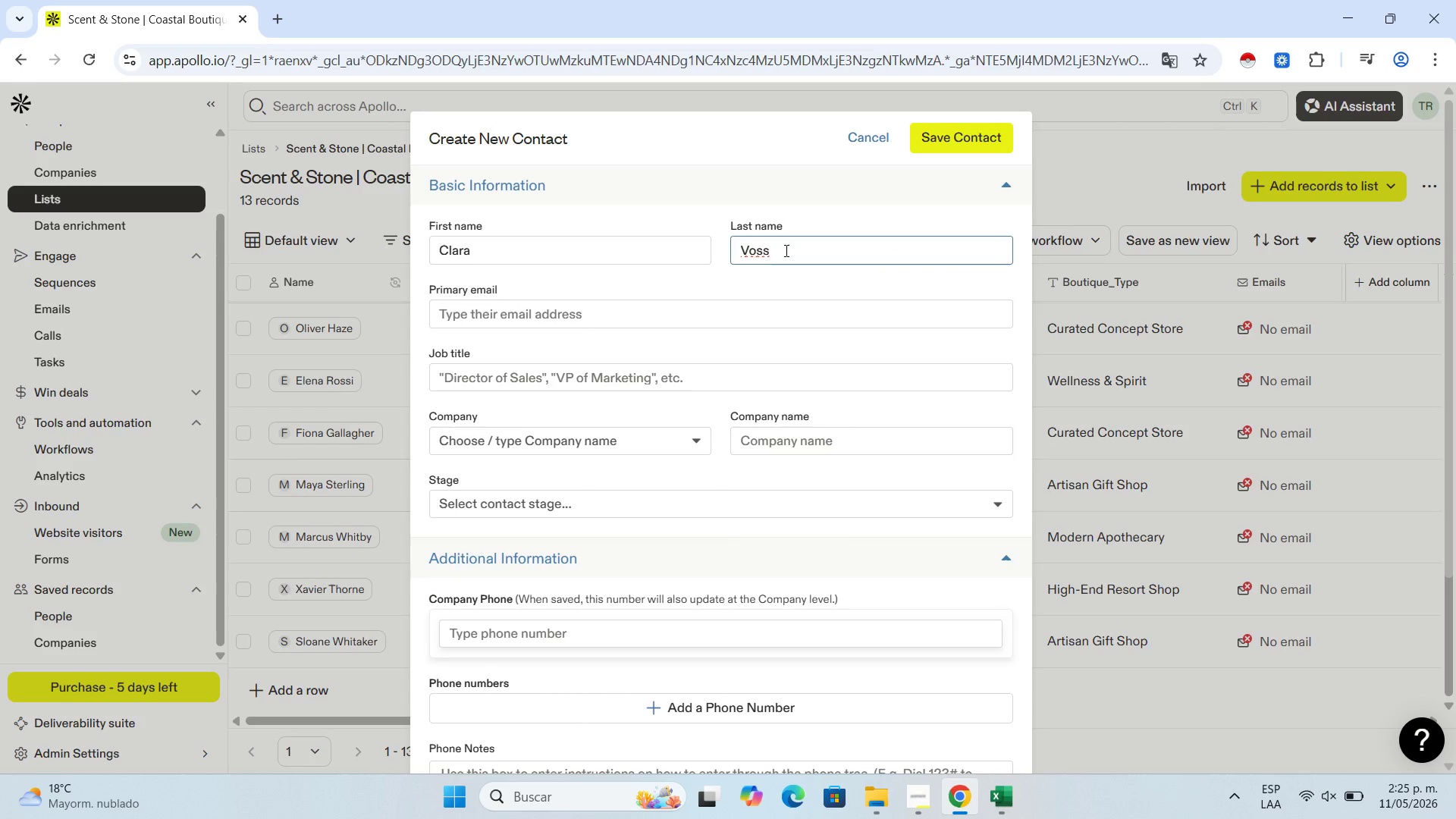 
left_click([988, 791])
 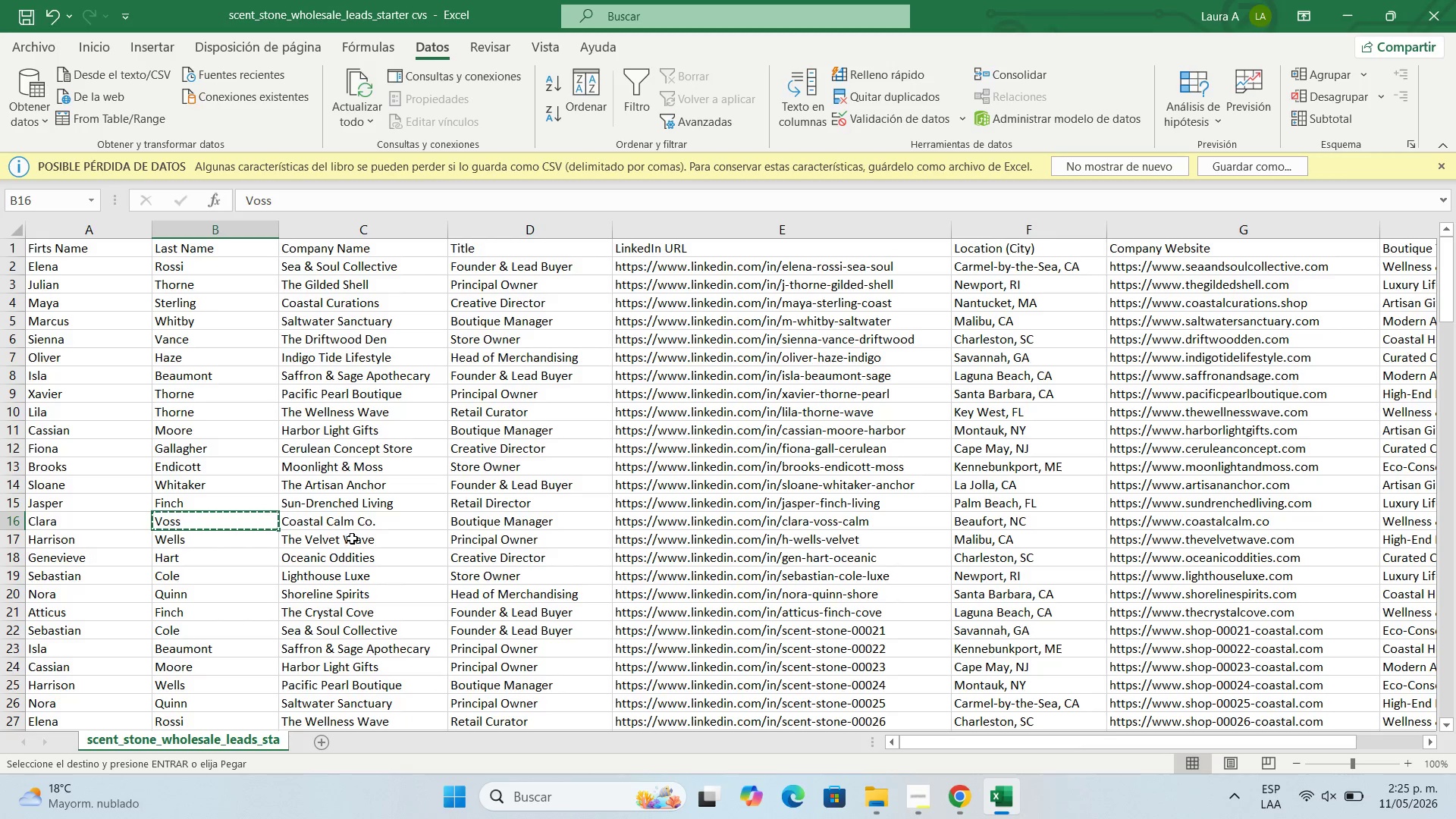 
left_click([355, 521])
 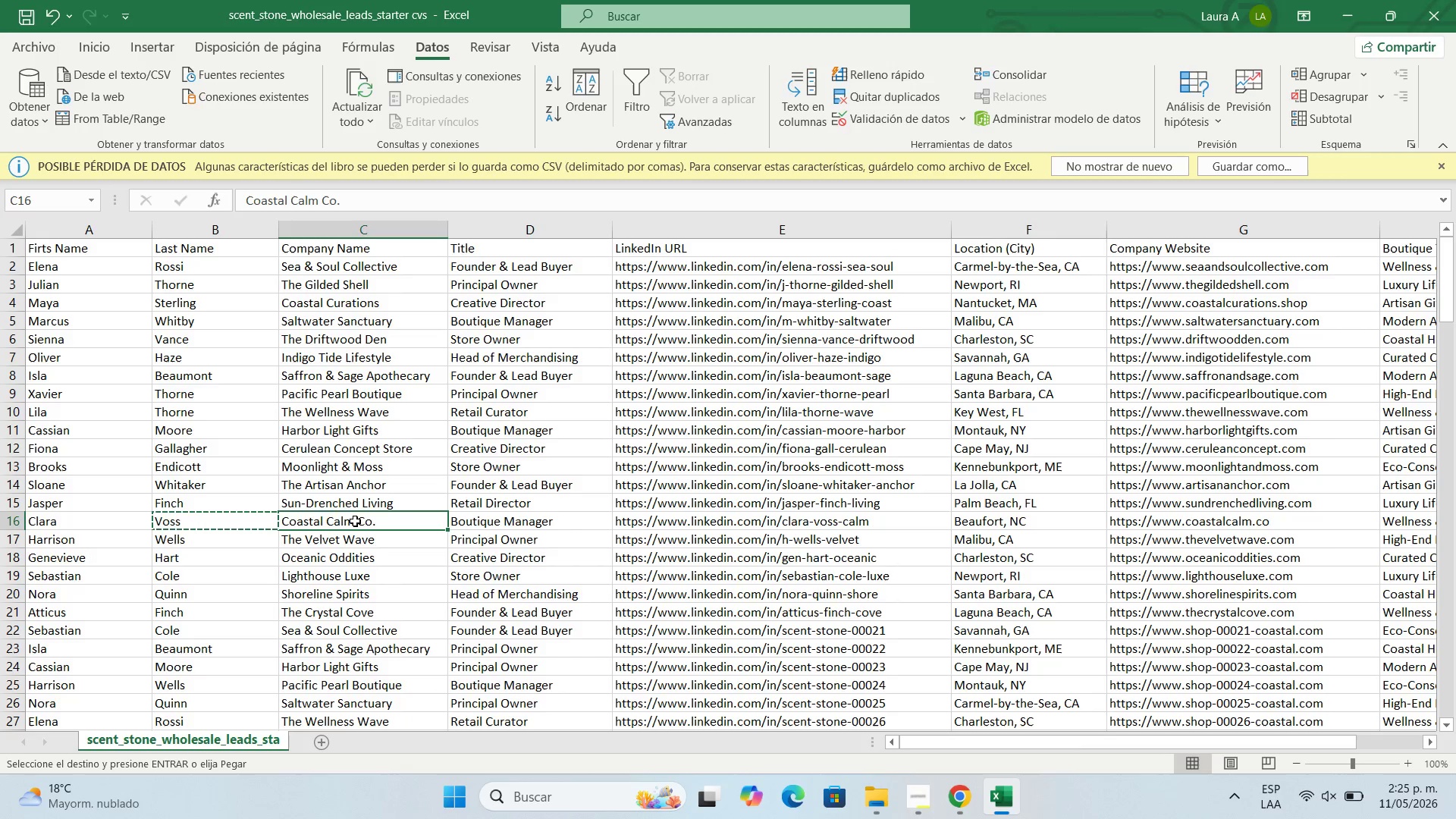 
key(Control+C)
 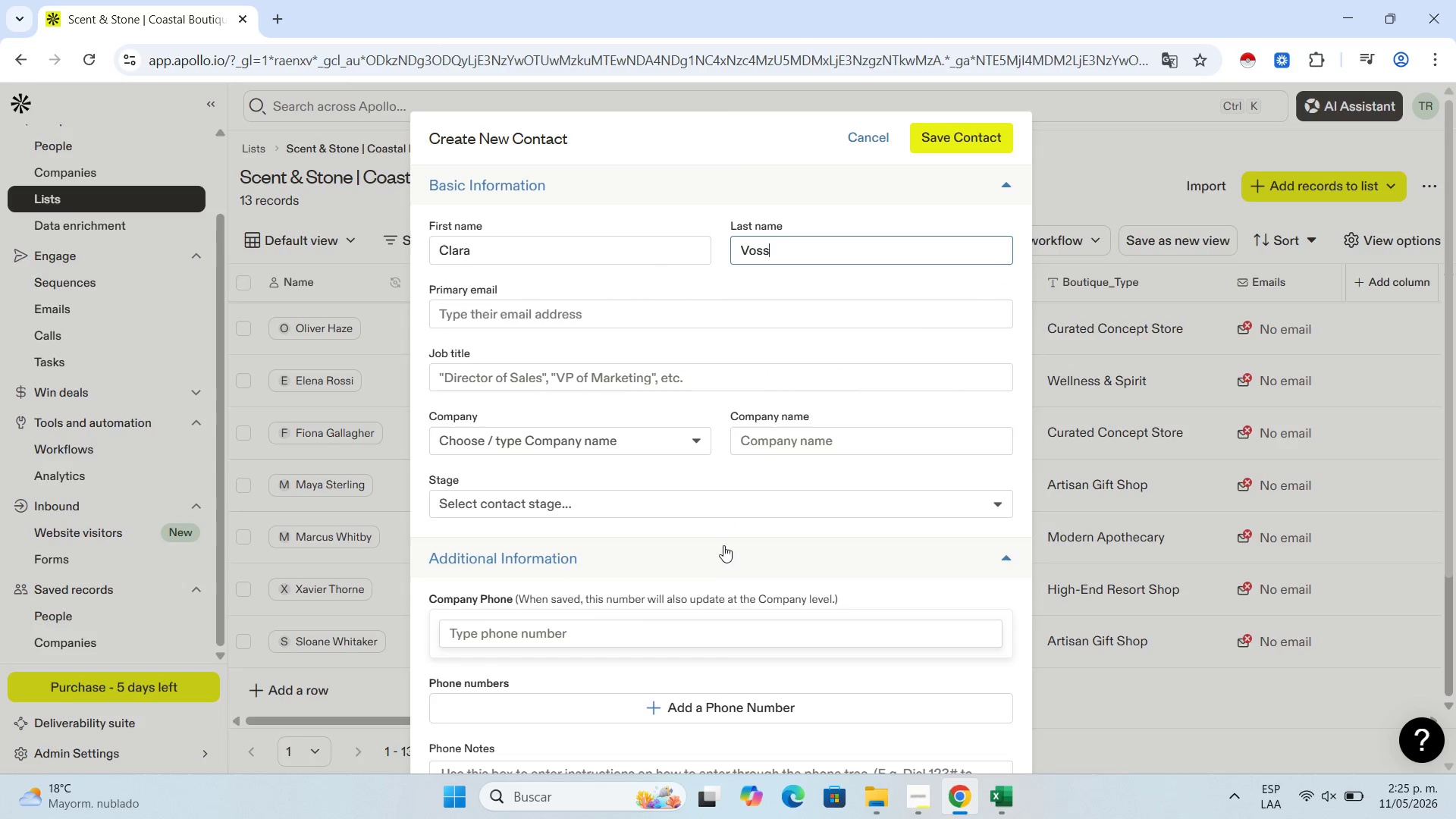 
left_click([804, 425])
 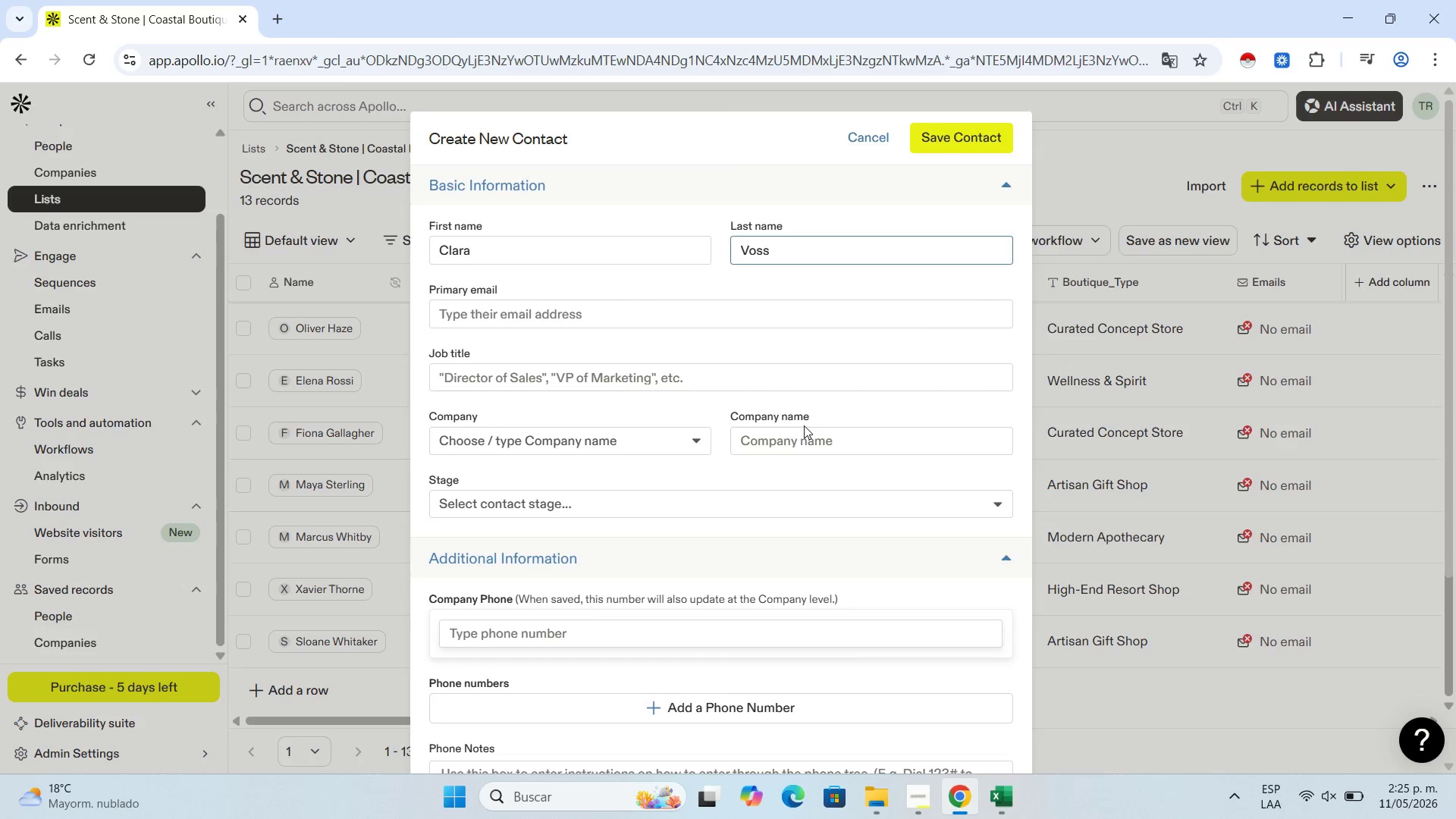 
key(Control+ControlLeft)
 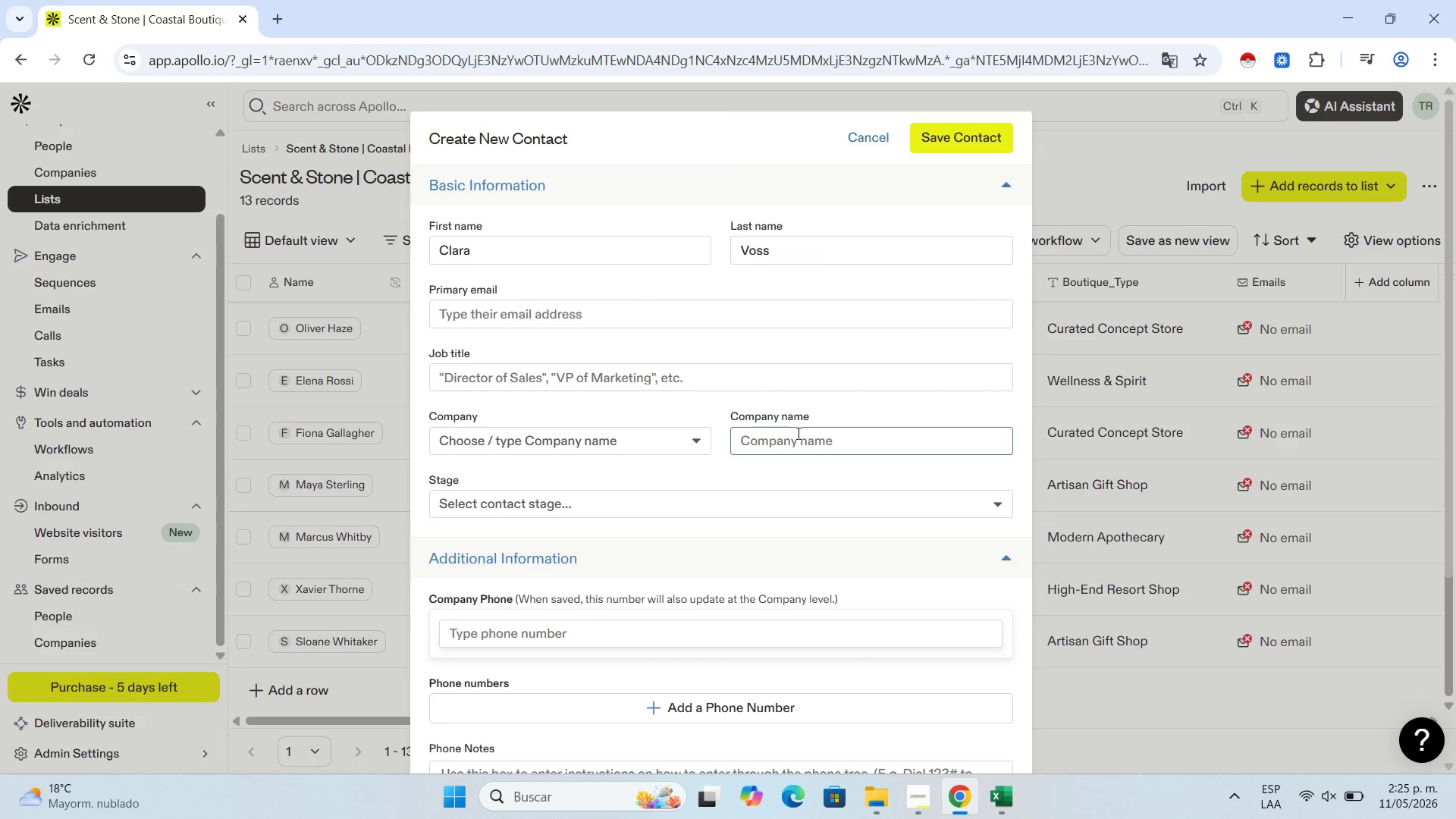 
double_click([797, 433])
 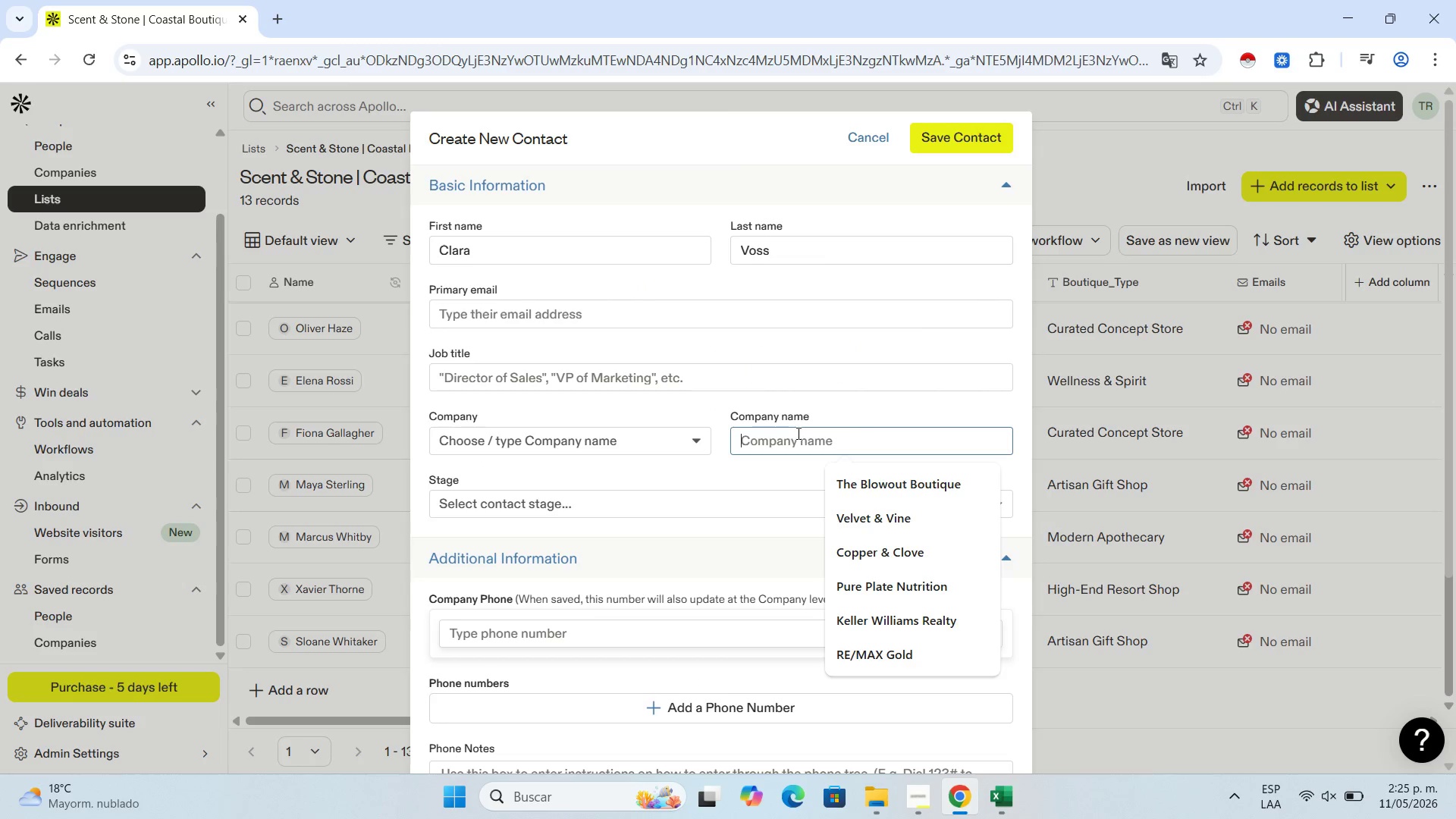 
key(Control+V)
 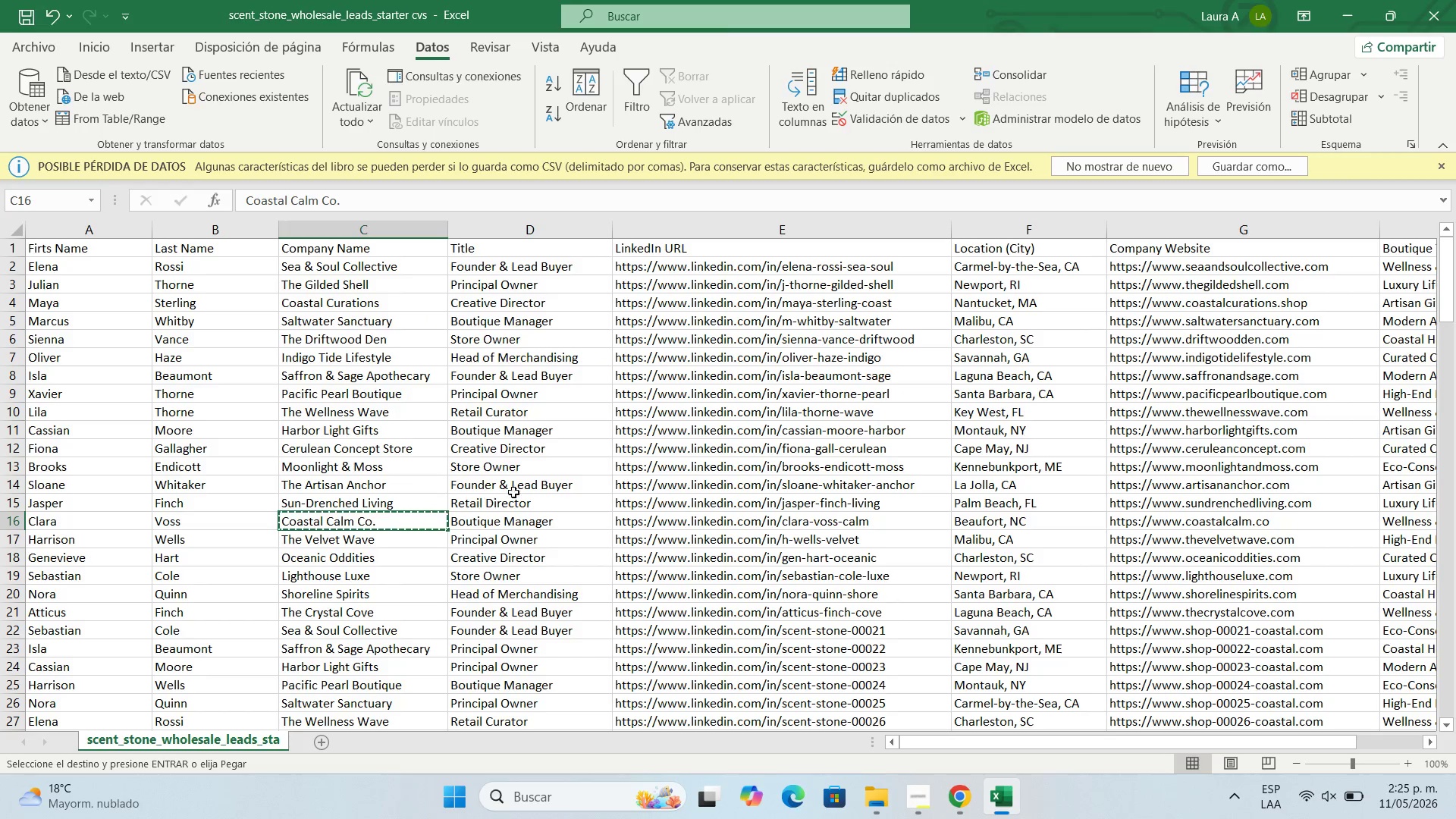 
left_click([534, 526])
 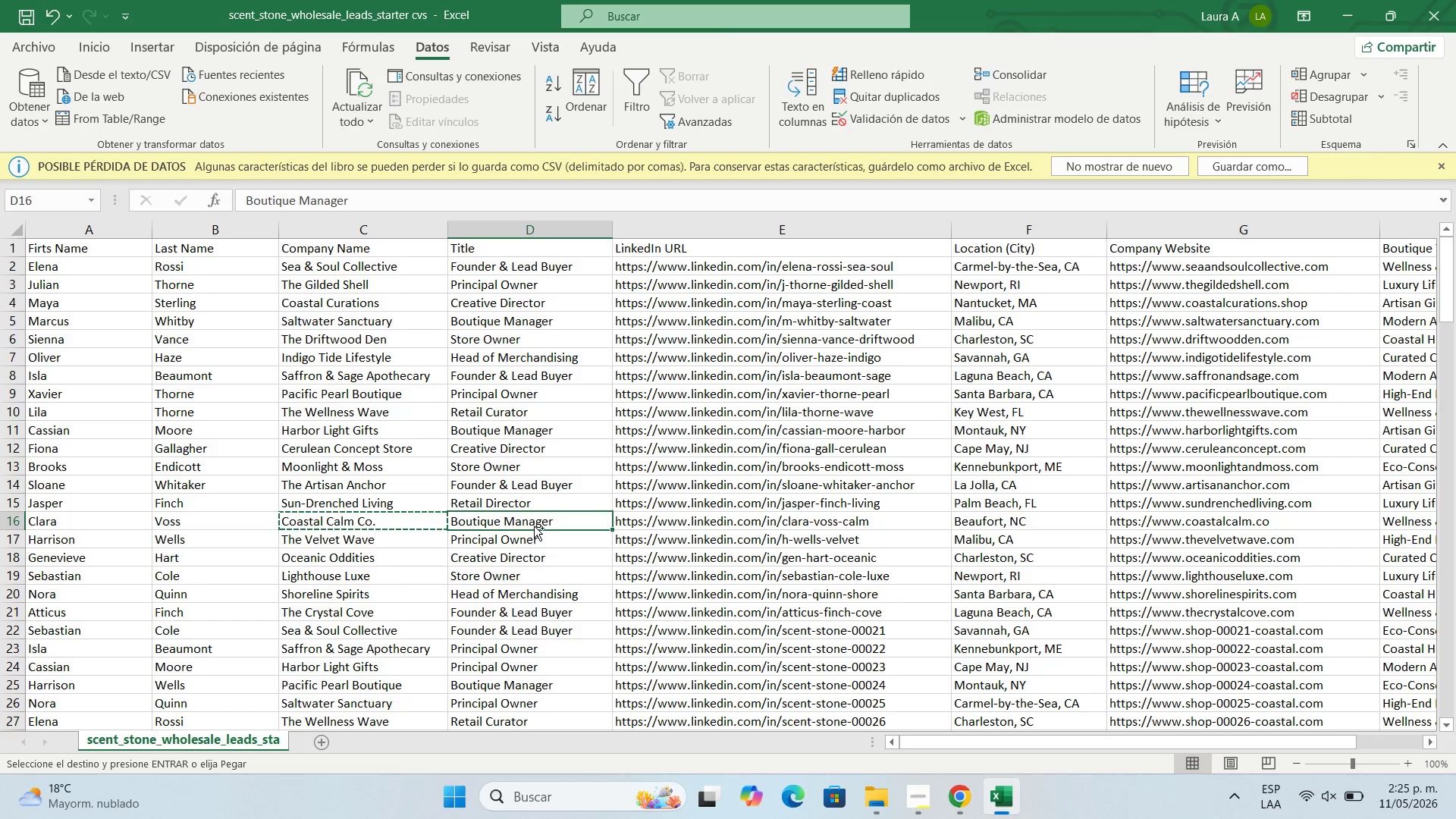 
key(Control+C)
 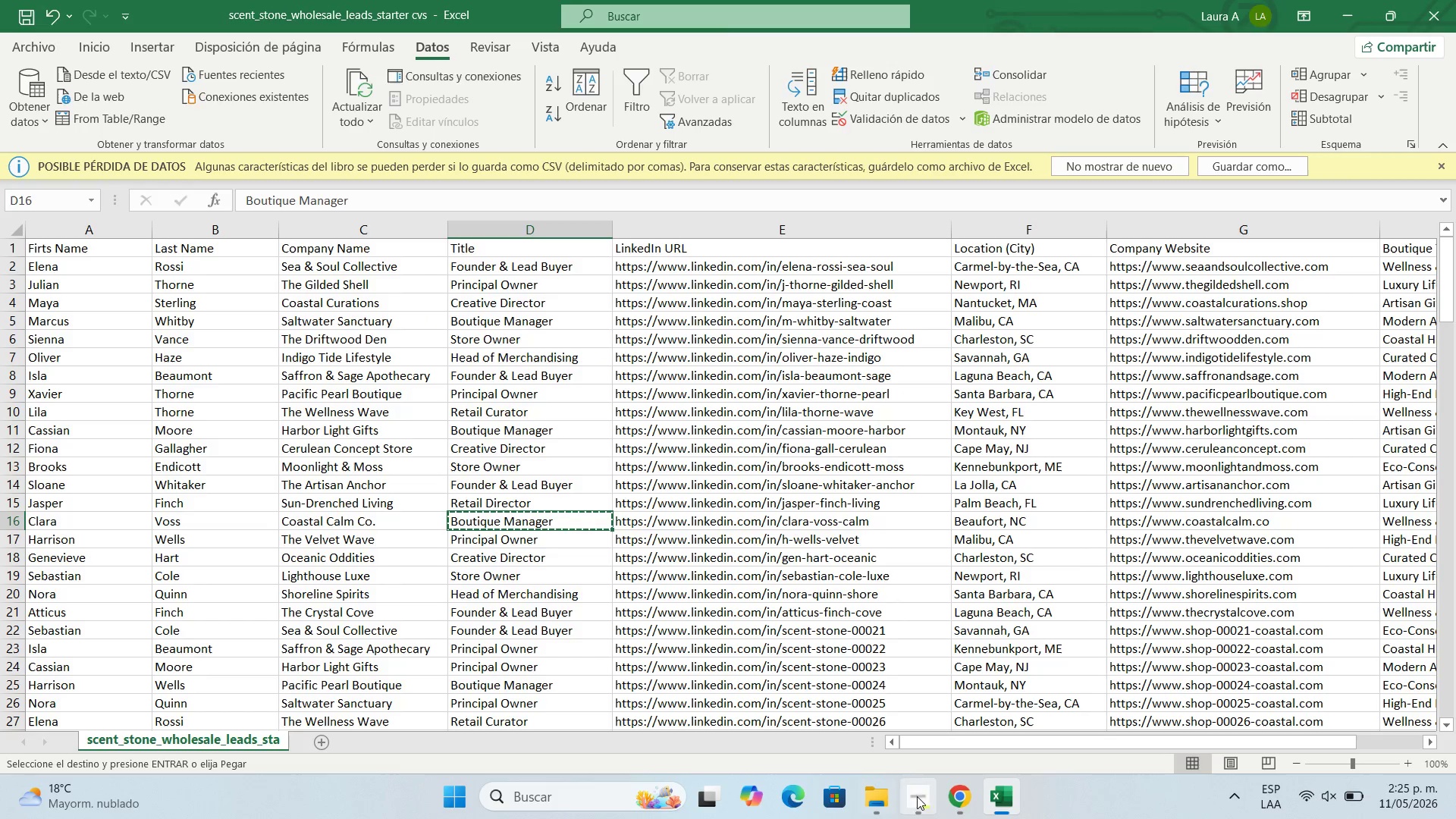 
left_click([957, 797])
 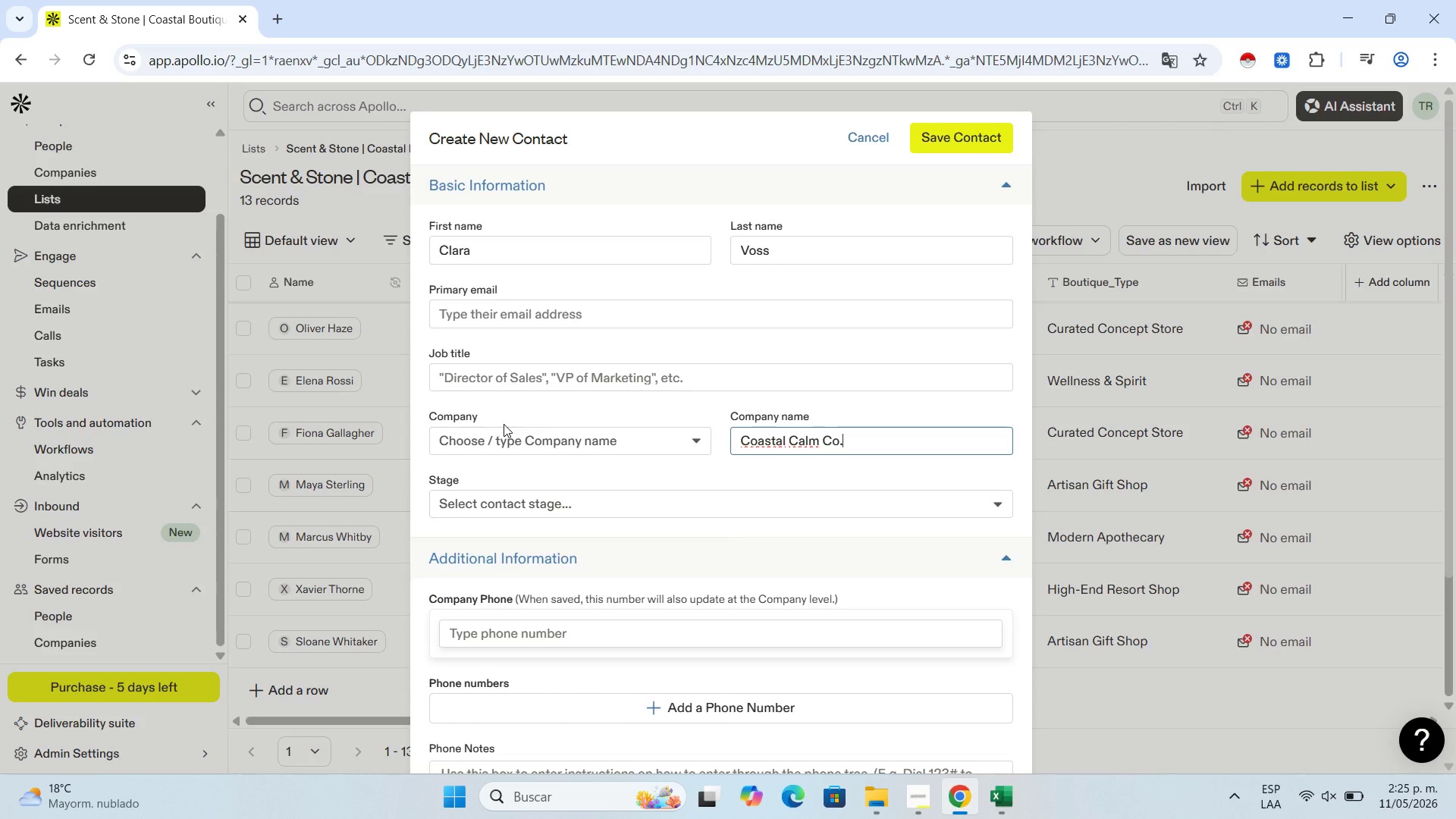 
left_click([507, 384])
 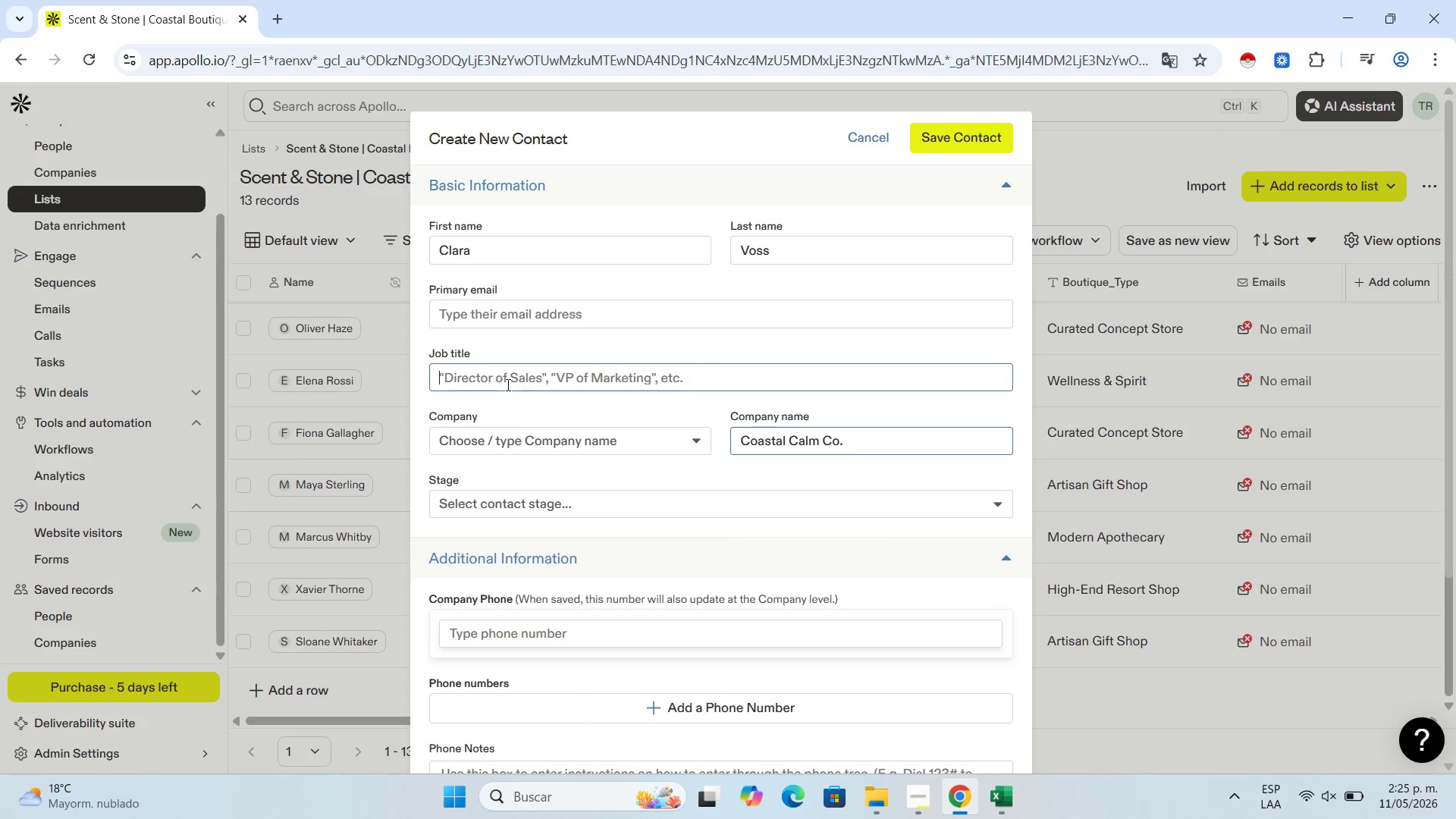 
key(Control+V)
 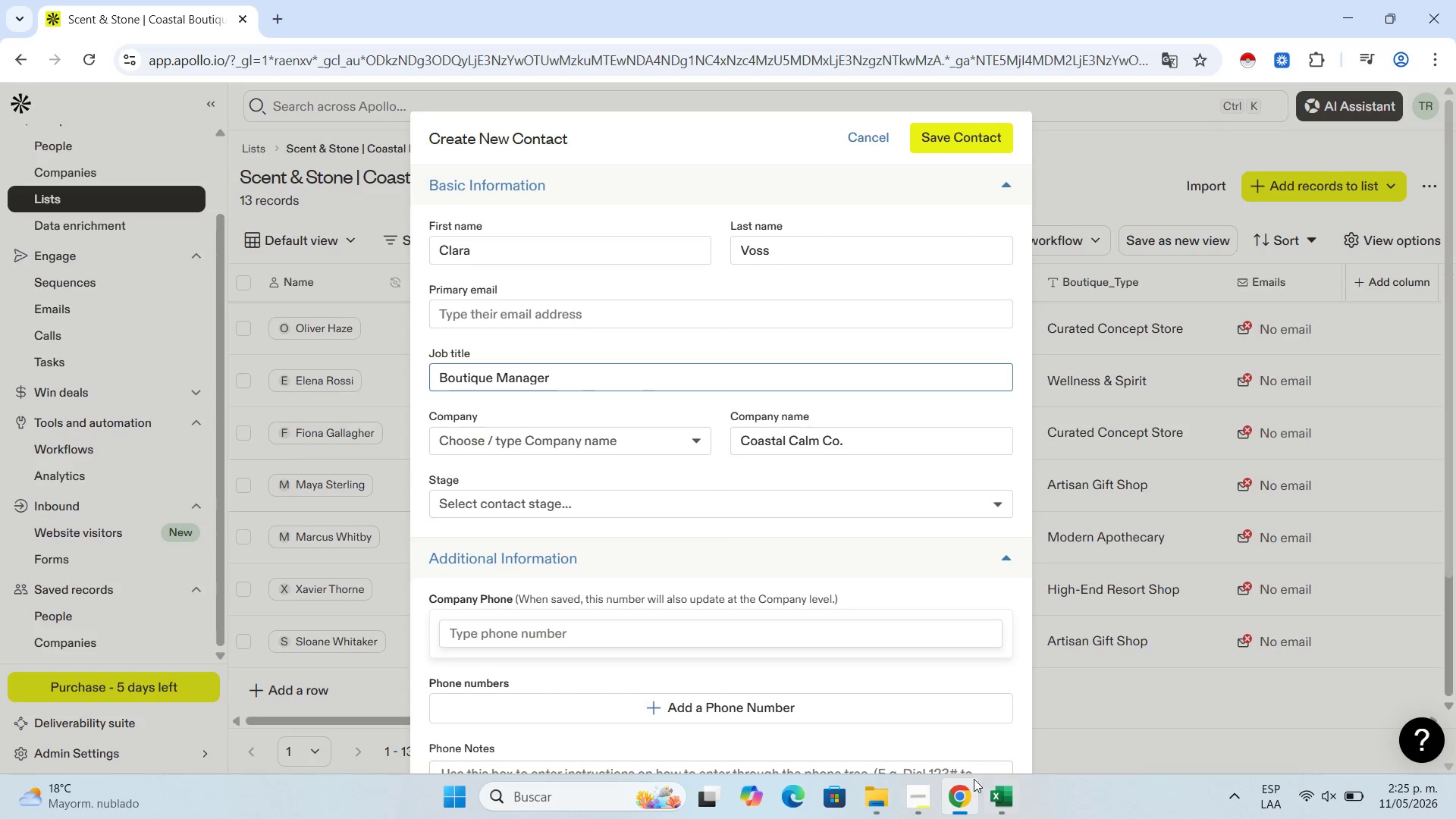 
left_click([1012, 795])
 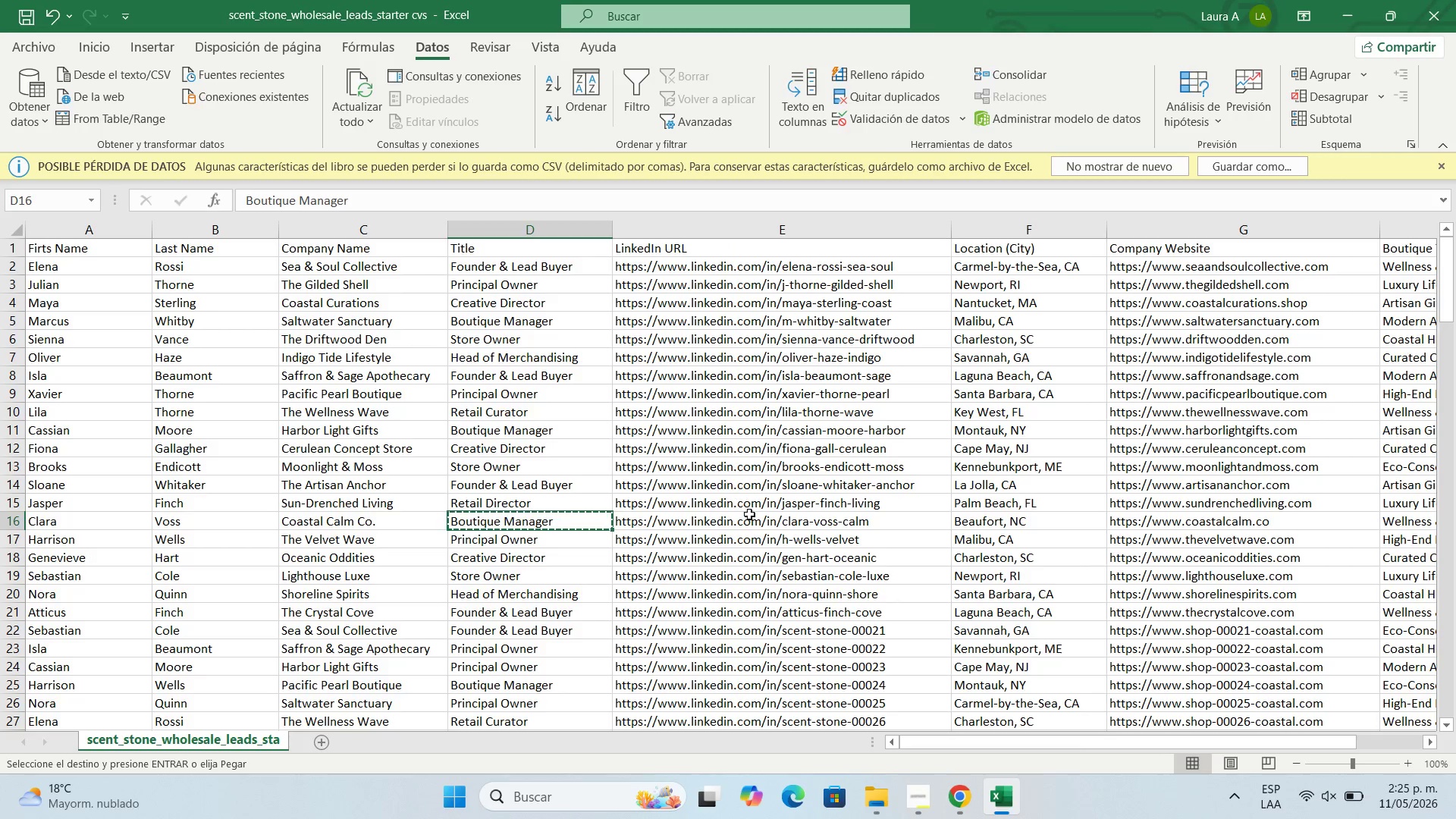 
left_click([752, 519])
 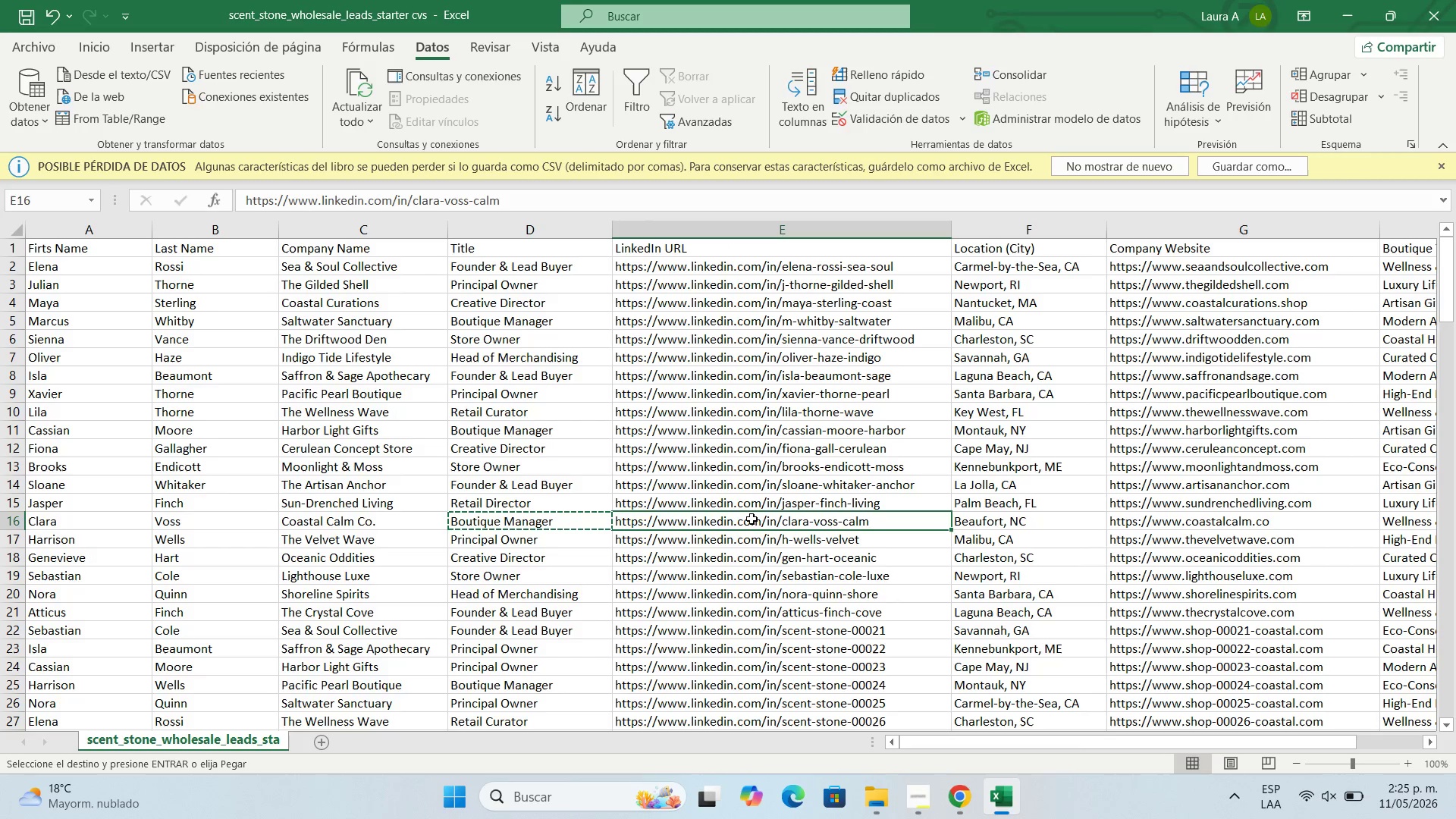 
key(Control+C)
 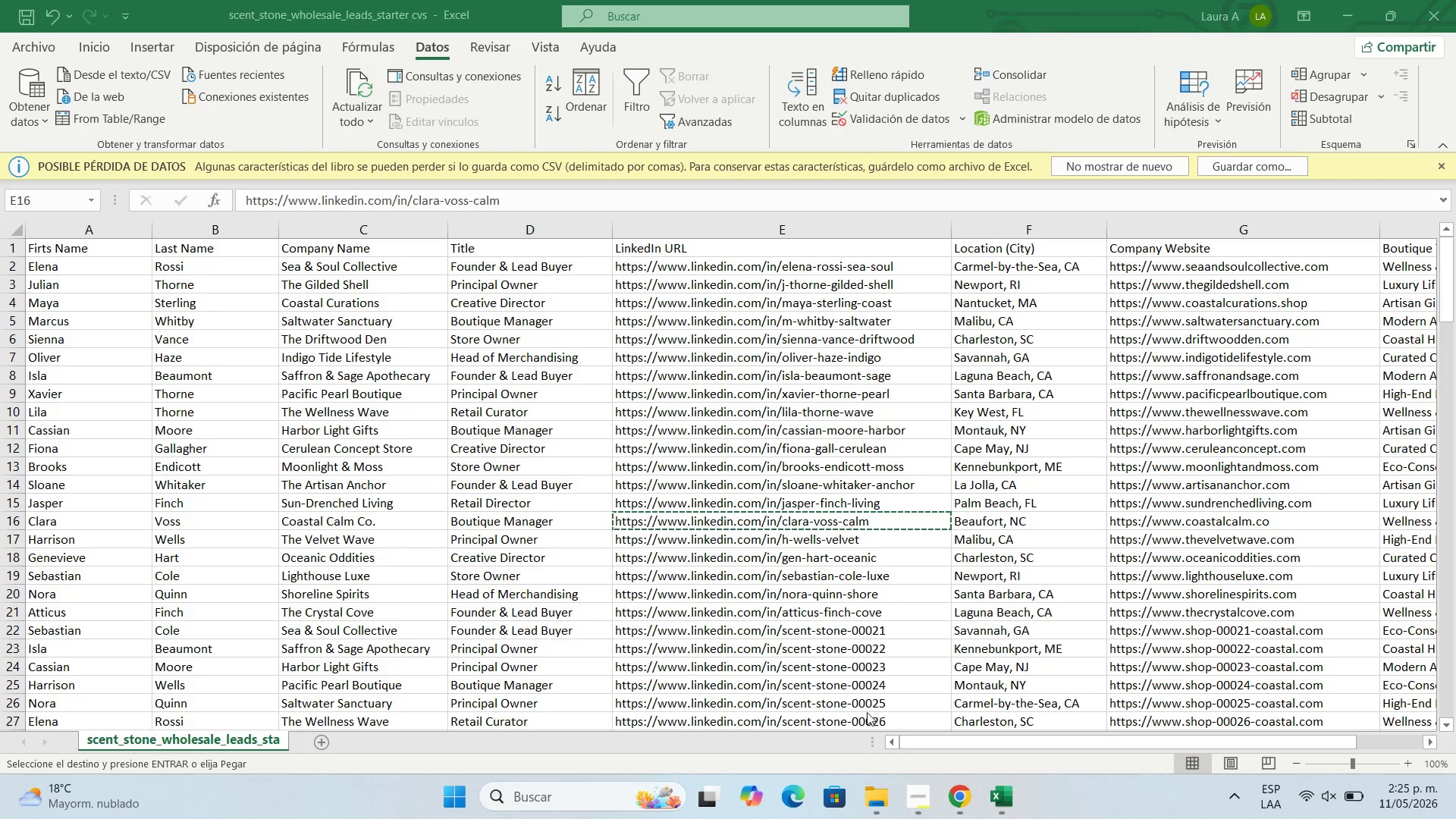 
left_click([954, 790])
 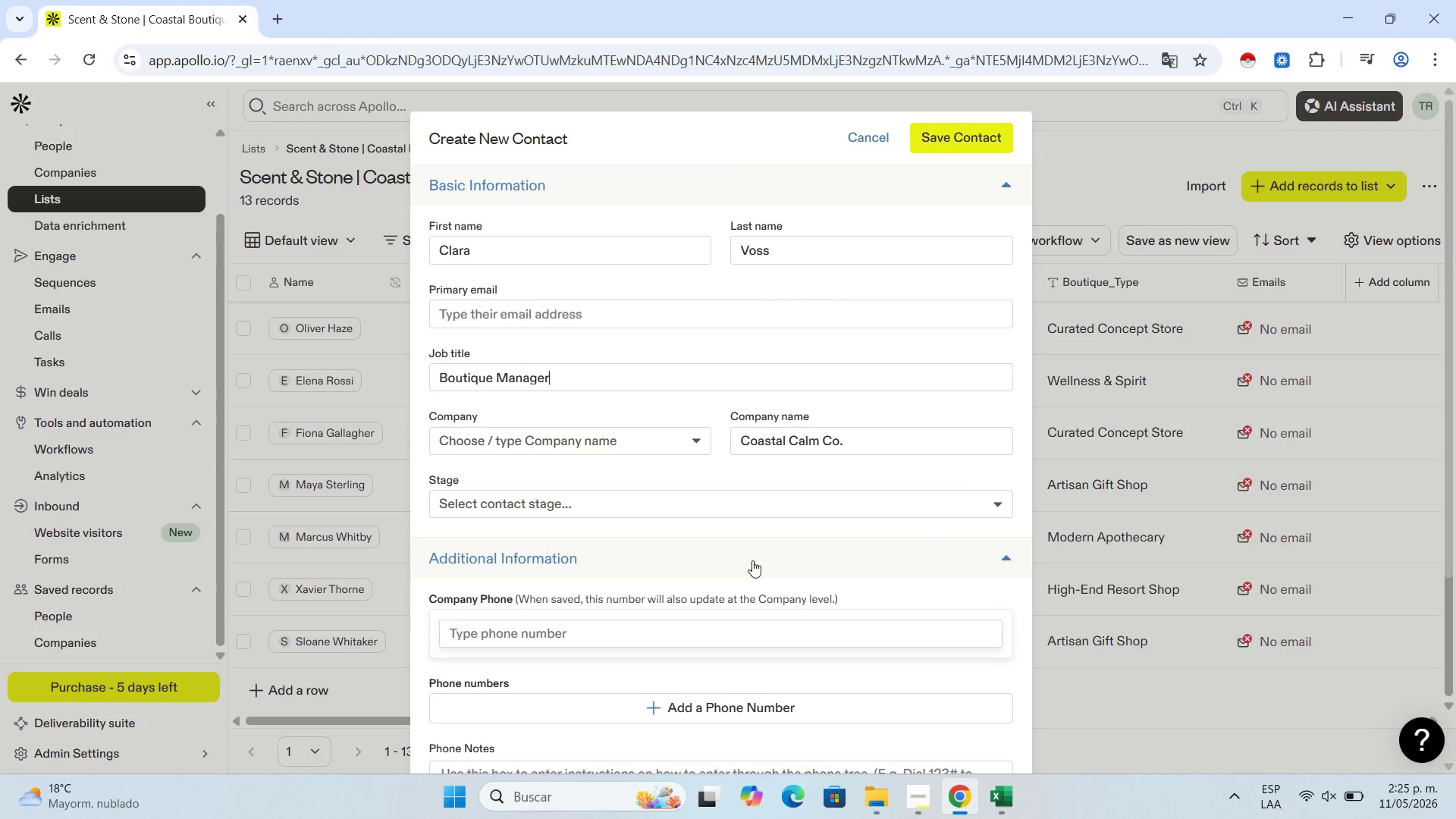 
scroll: coordinate [752, 560], scroll_direction: down, amount: 4.0
 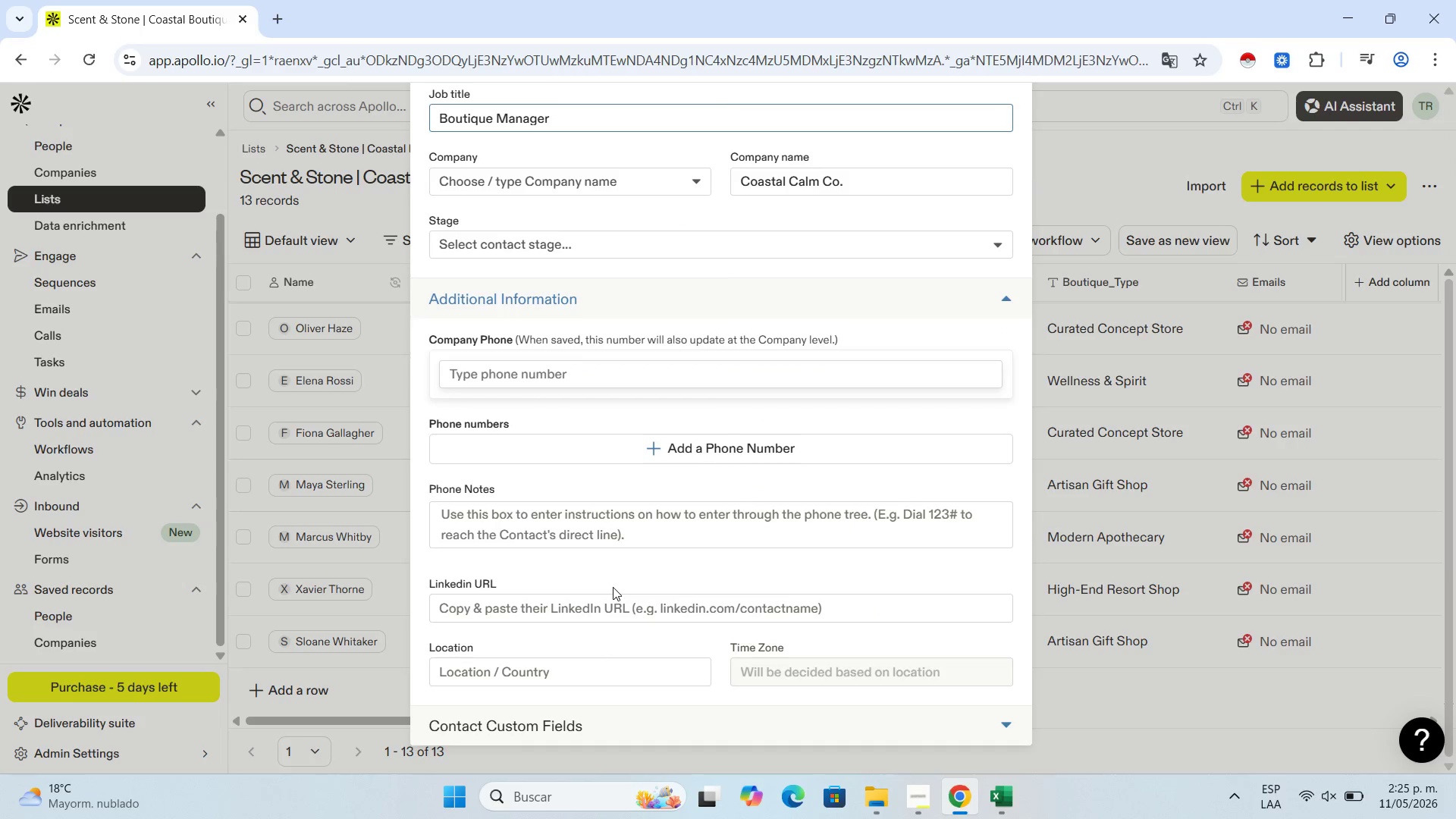 
left_click([617, 604])
 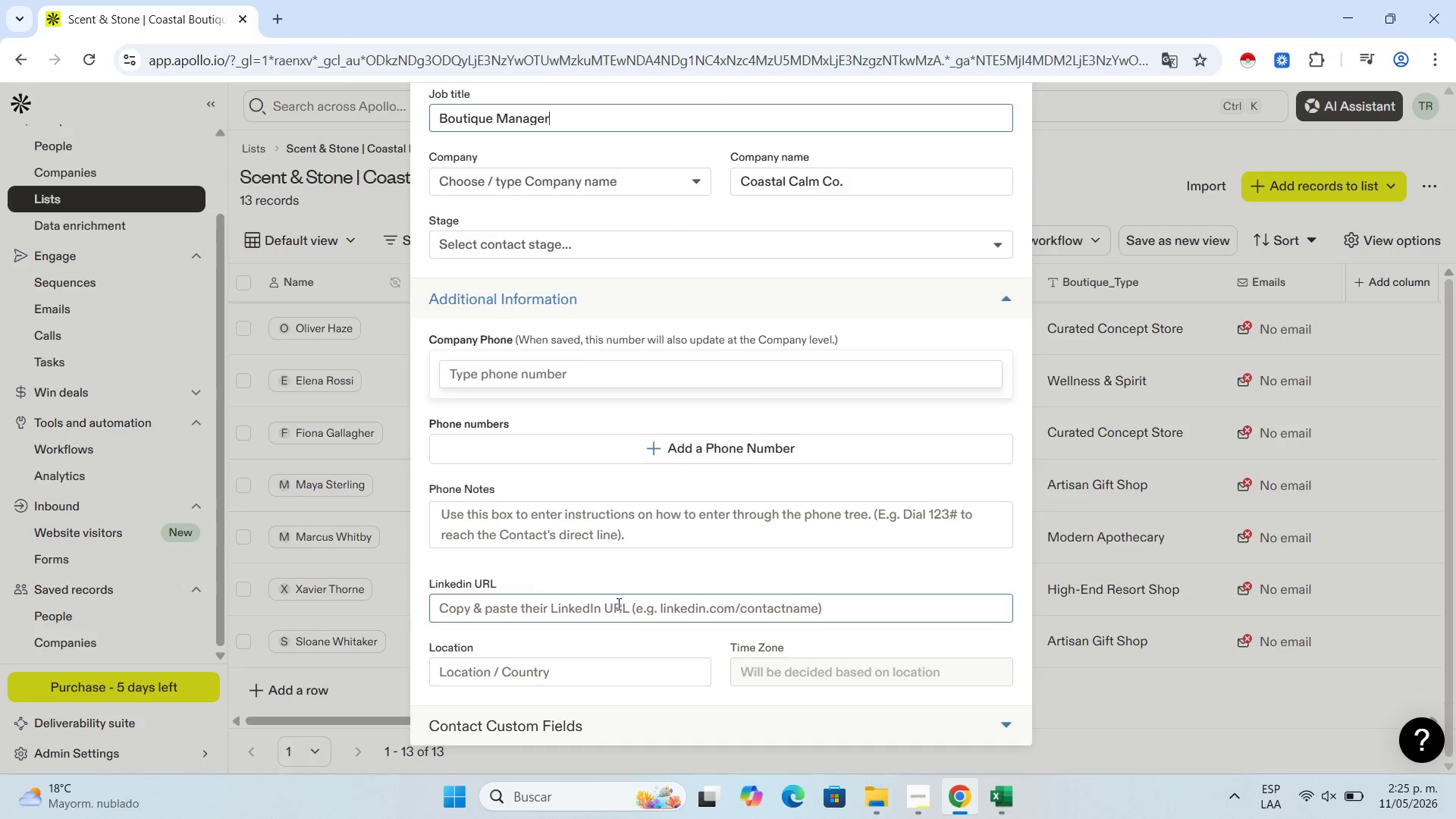 
key(Control+ControlLeft)
 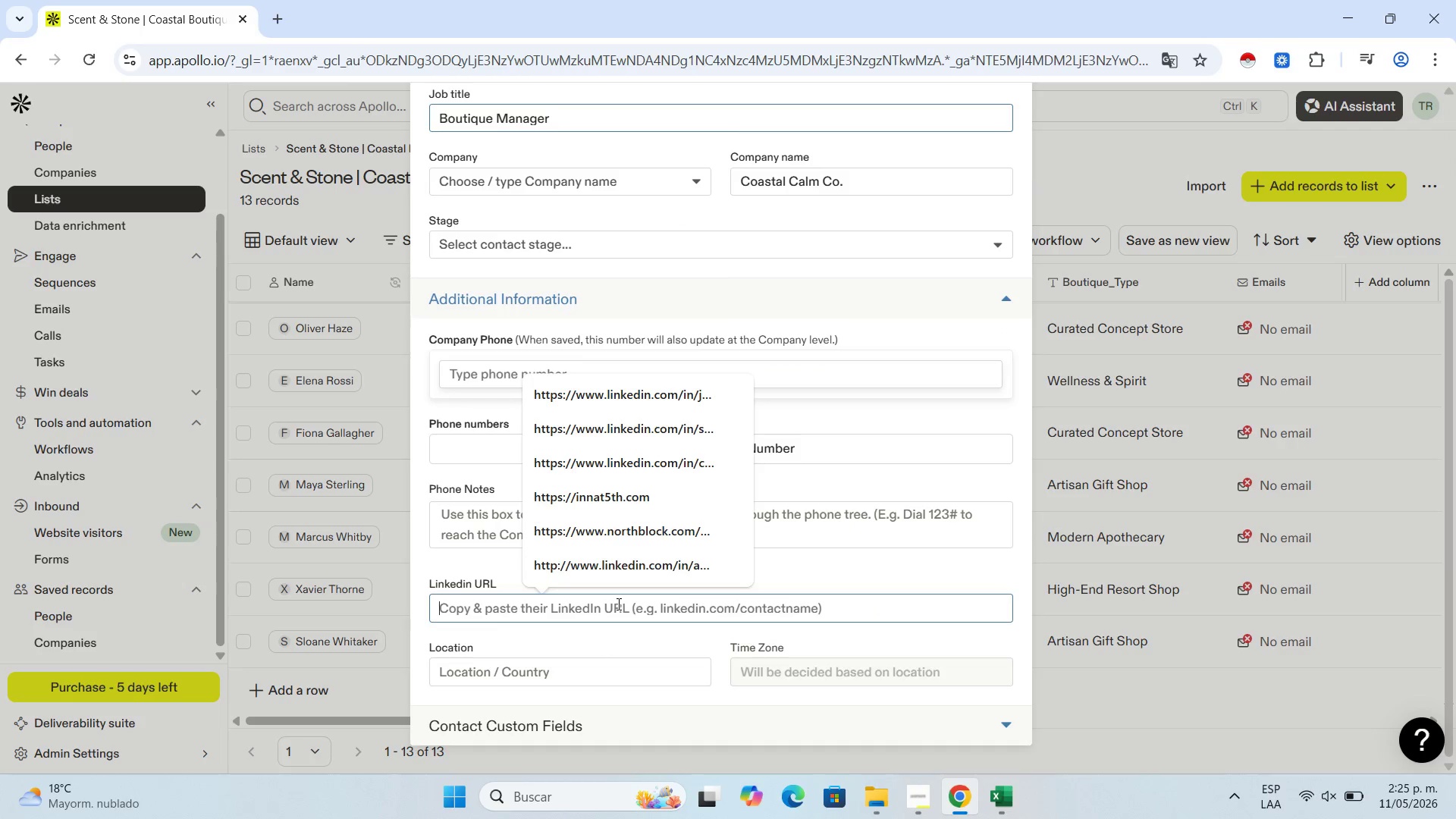 
key(Control+V)
 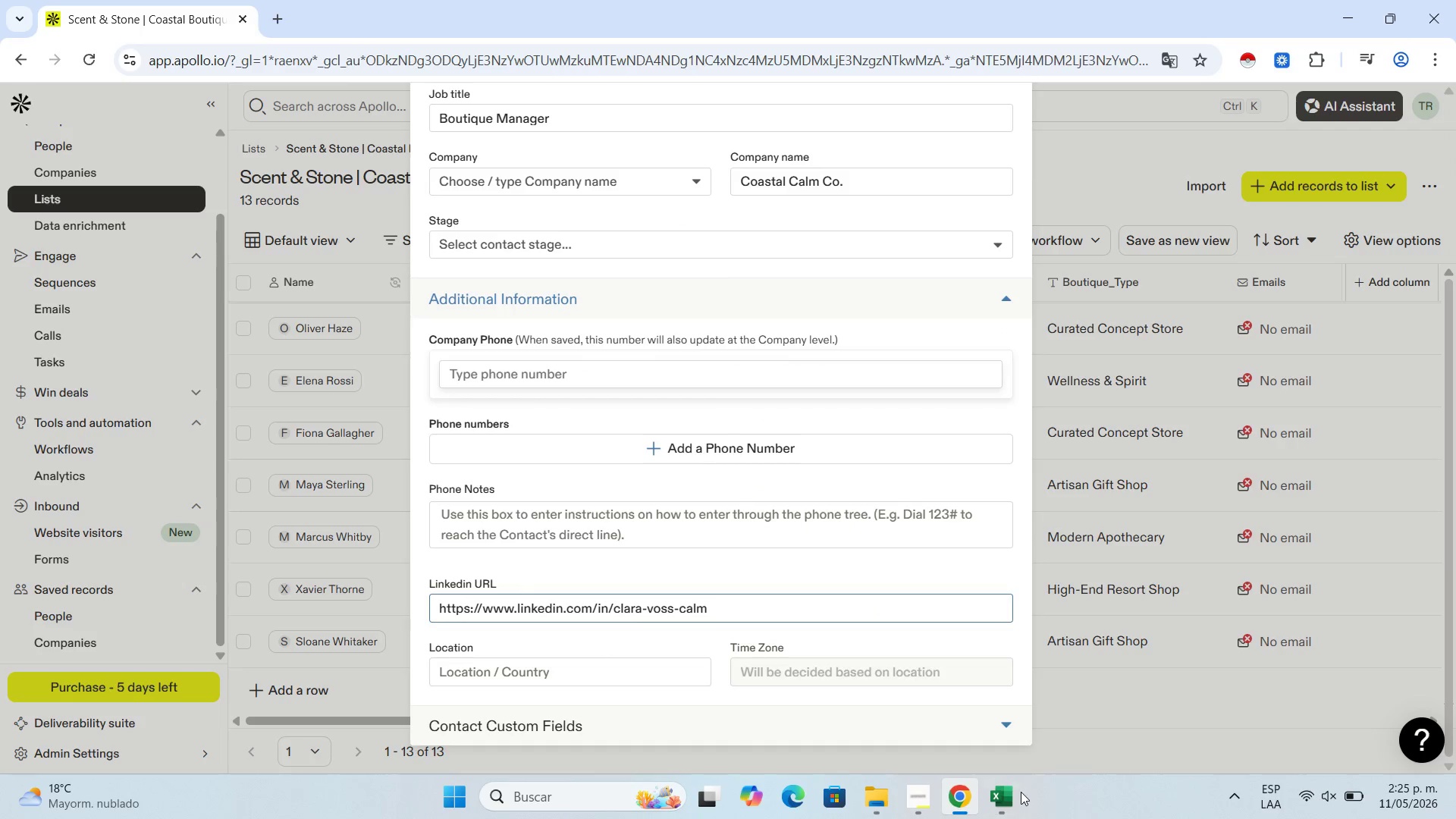 
left_click([1003, 798])
 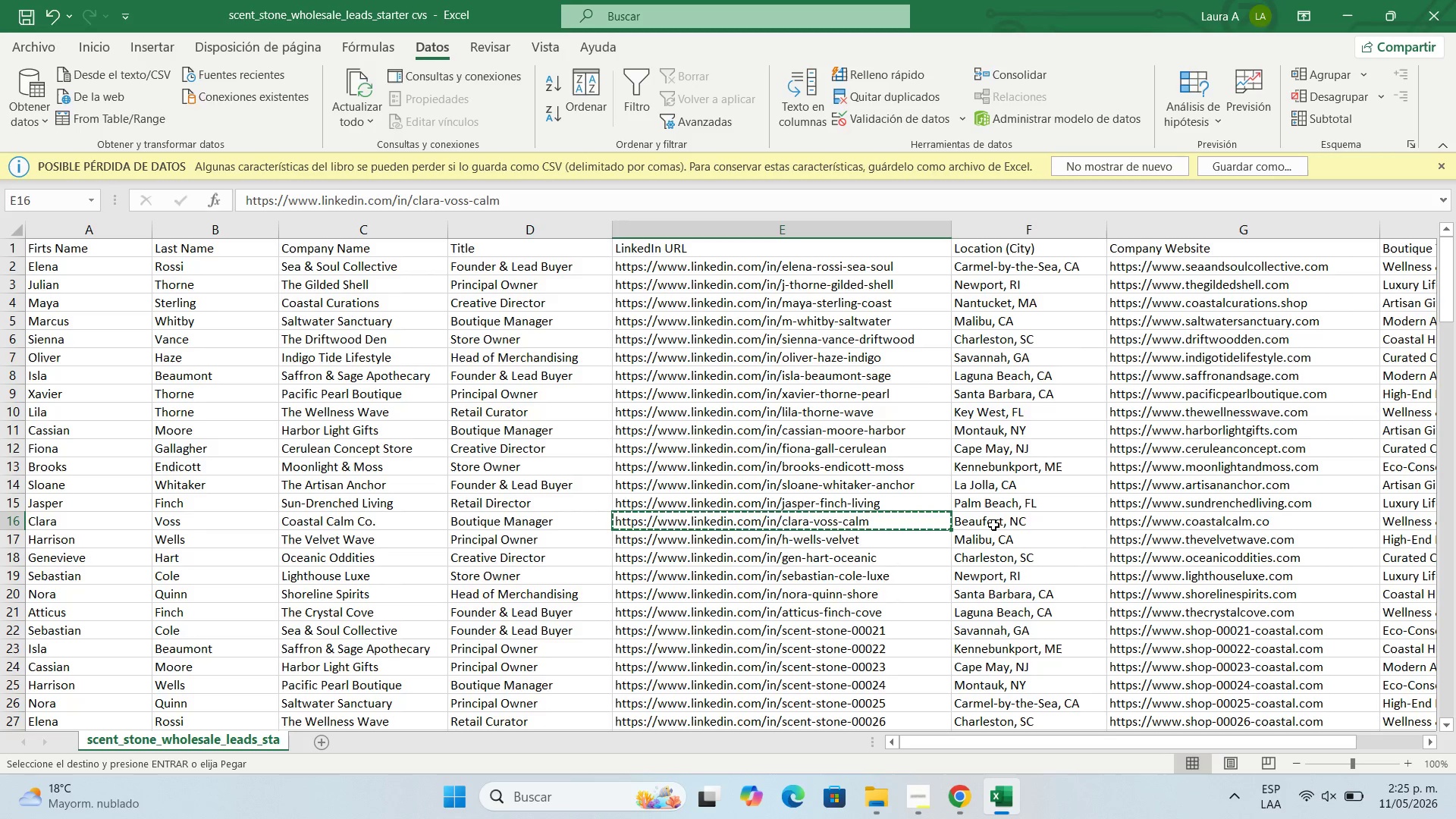 
left_click([993, 525])
 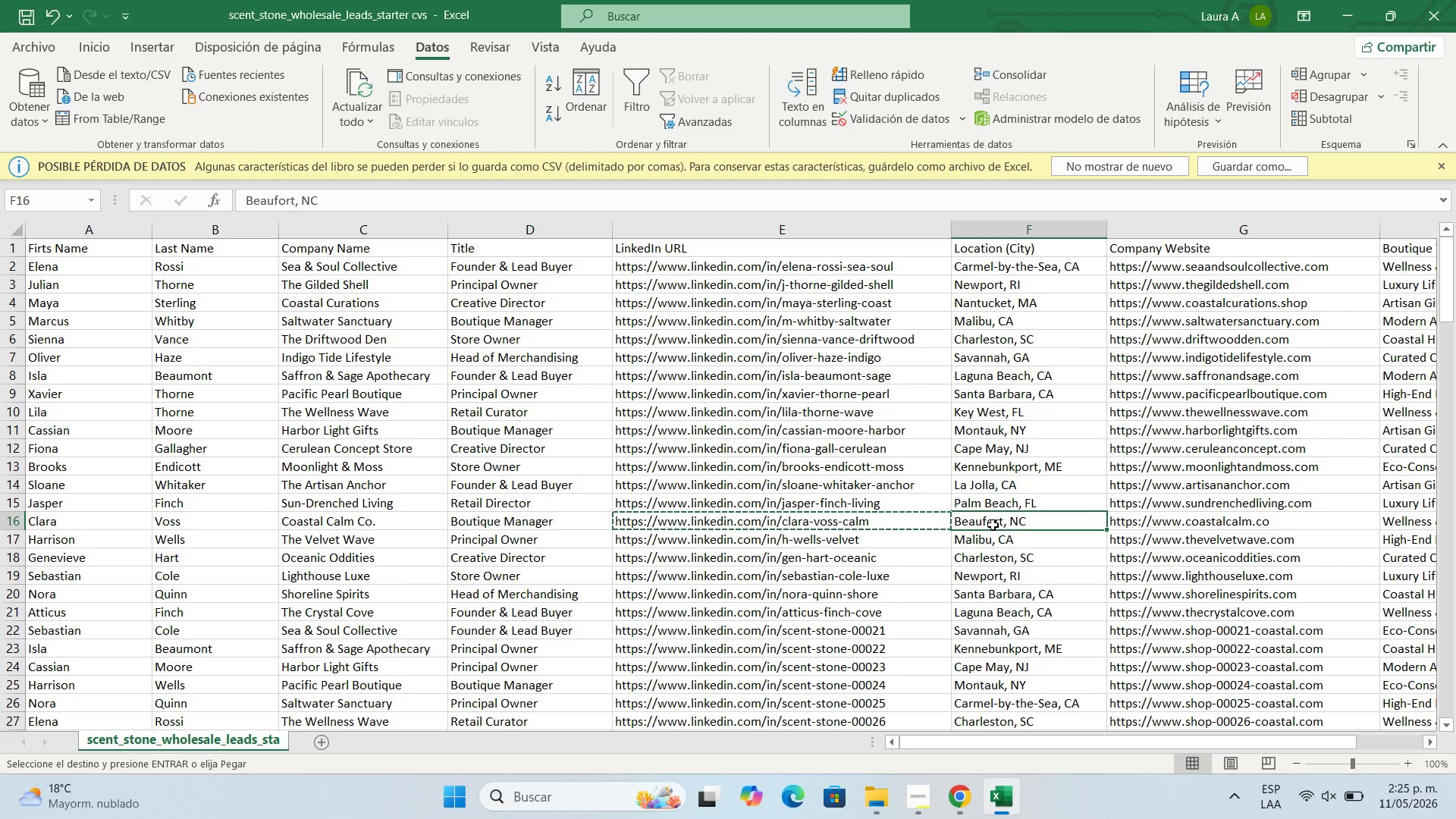 
key(Control+C)
 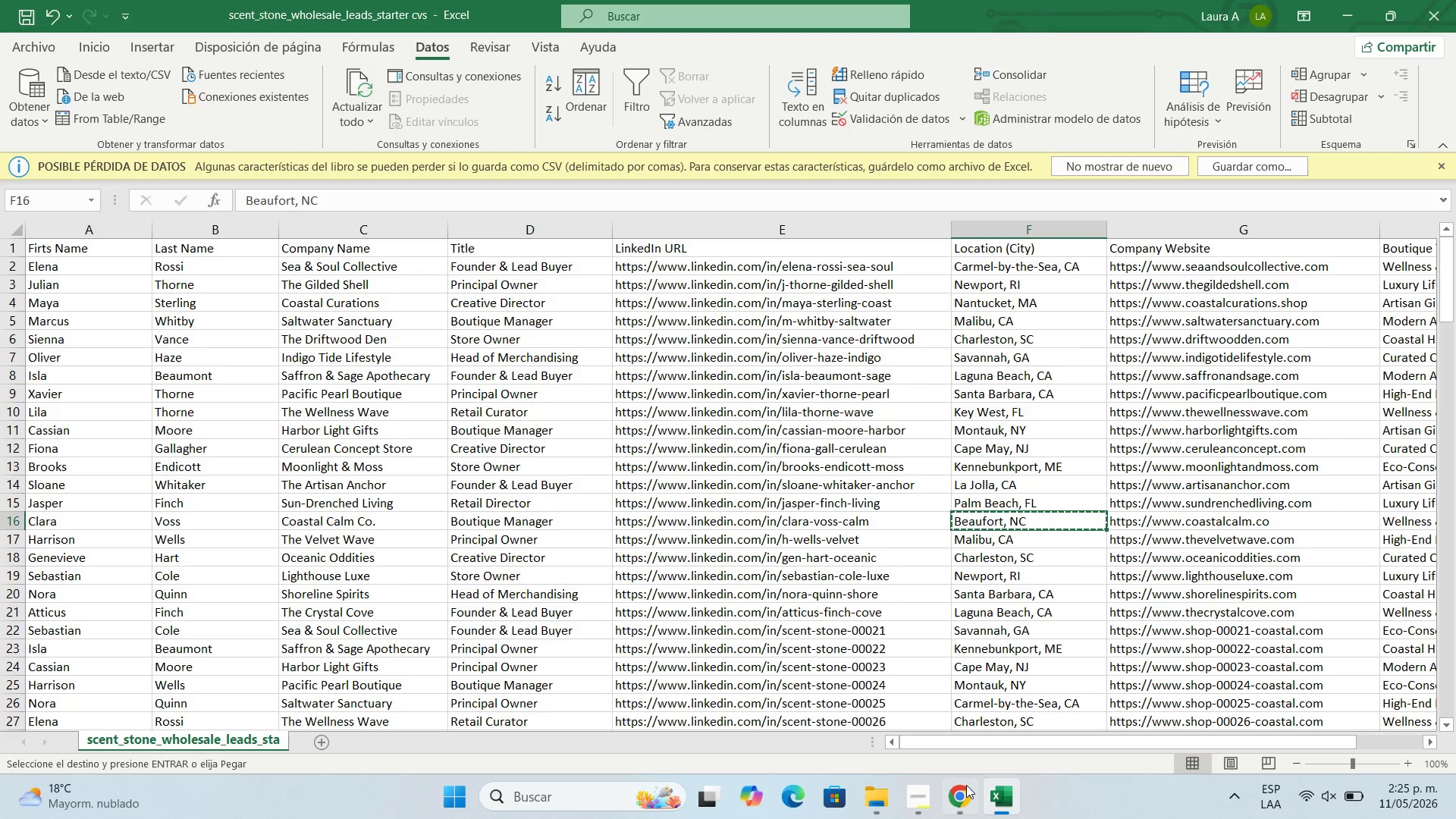 
left_click([961, 800])
 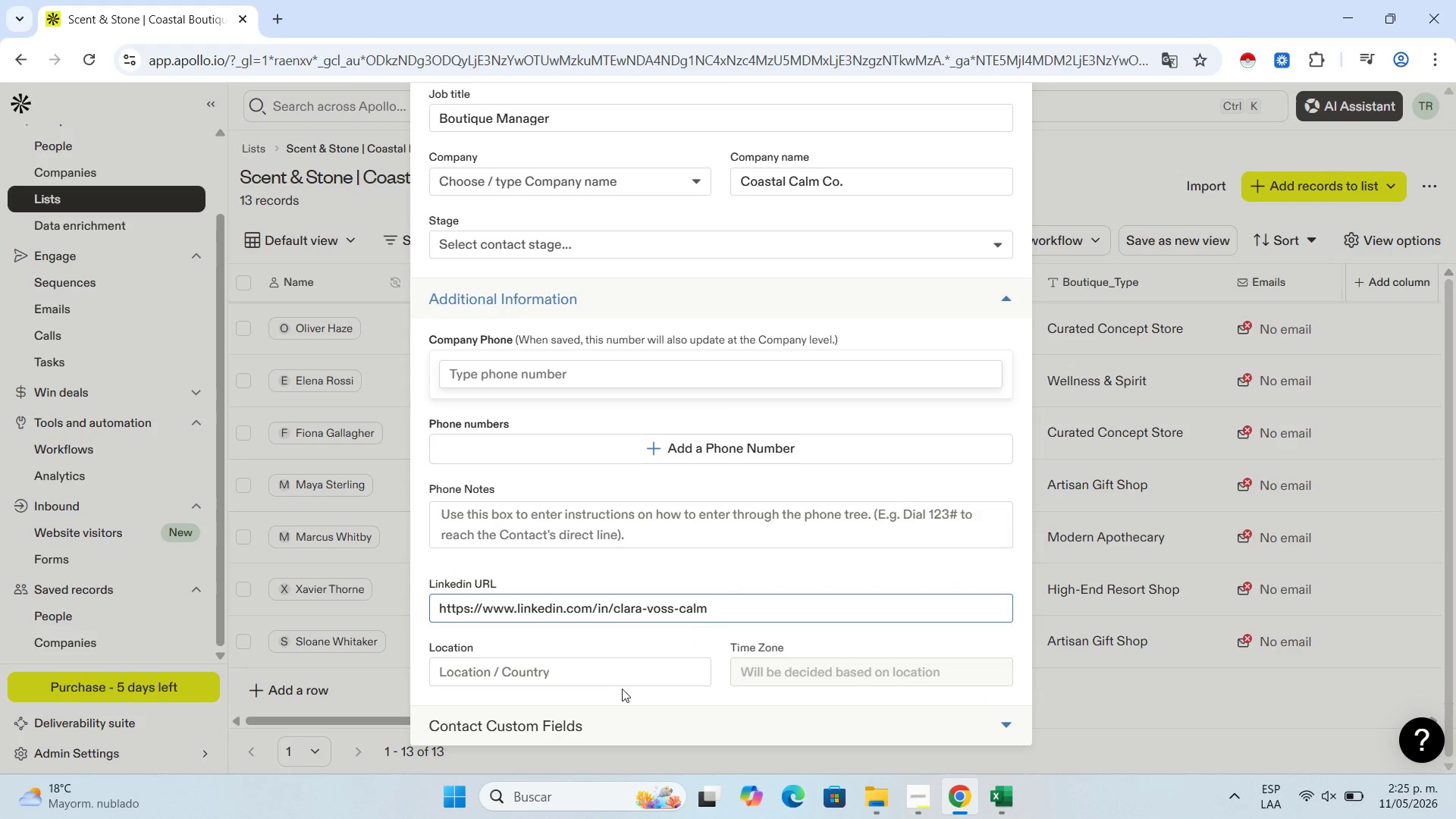 
left_click([626, 672])
 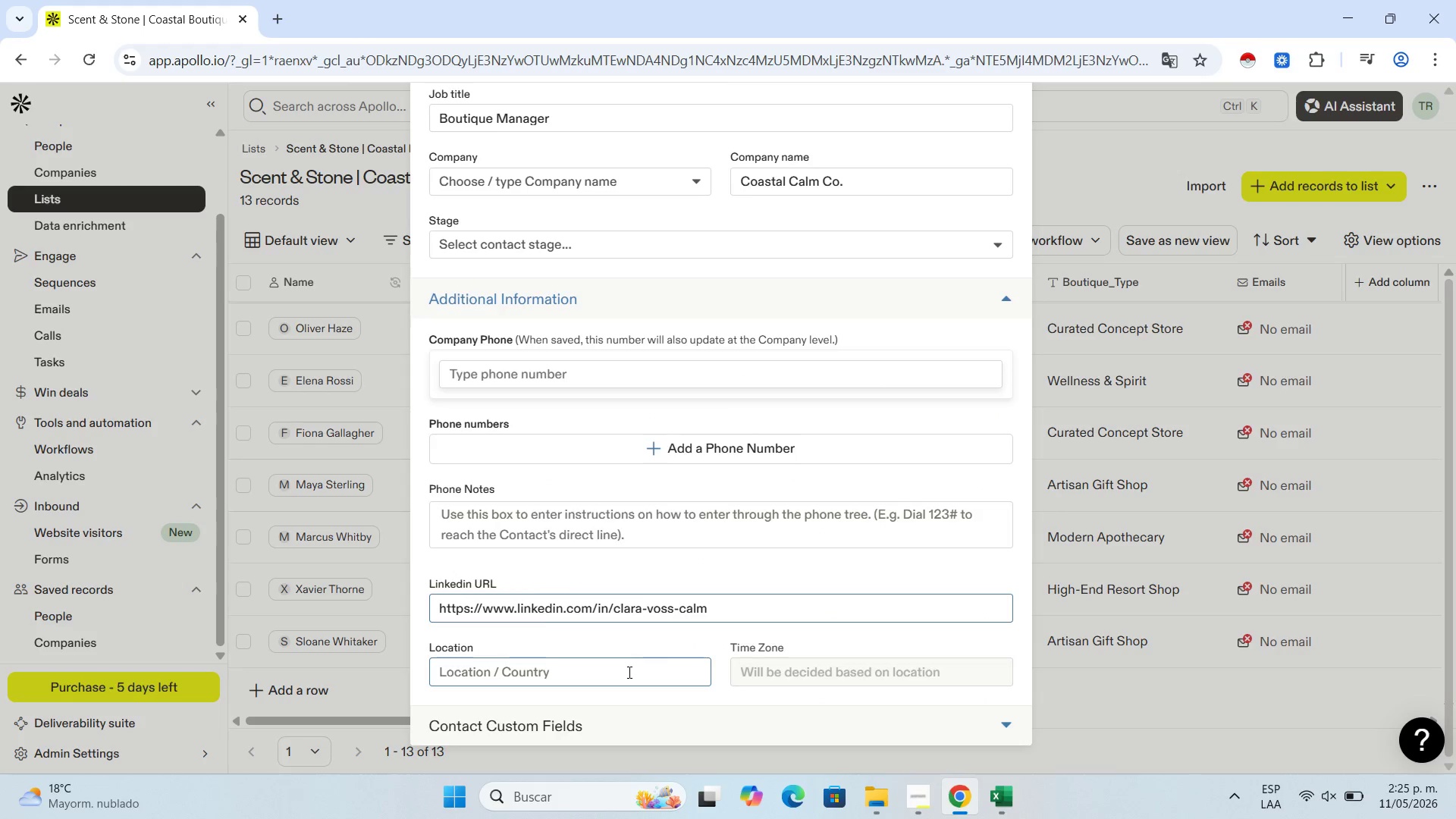 
key(Control+V)
 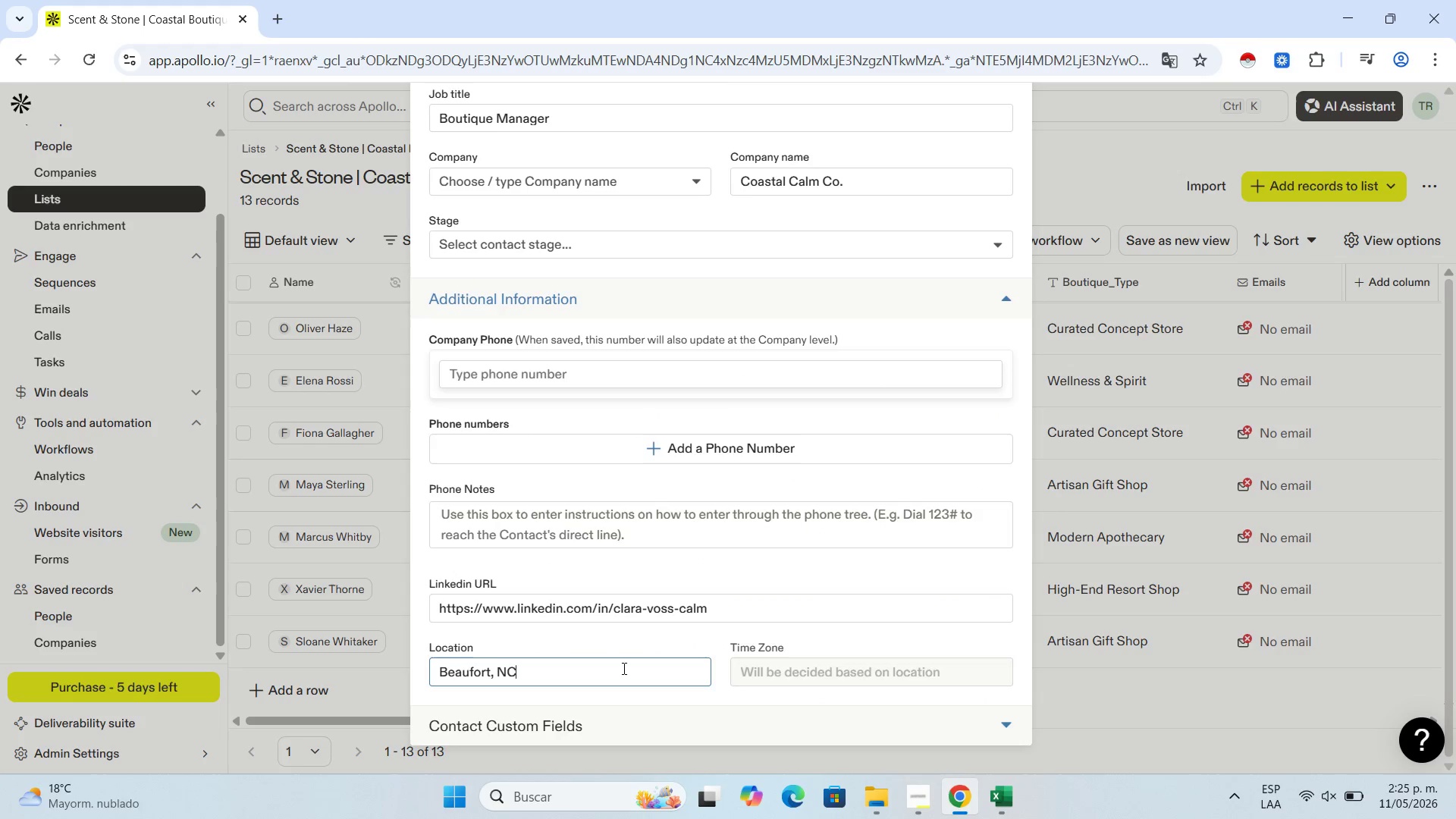 
wait(7.61)
 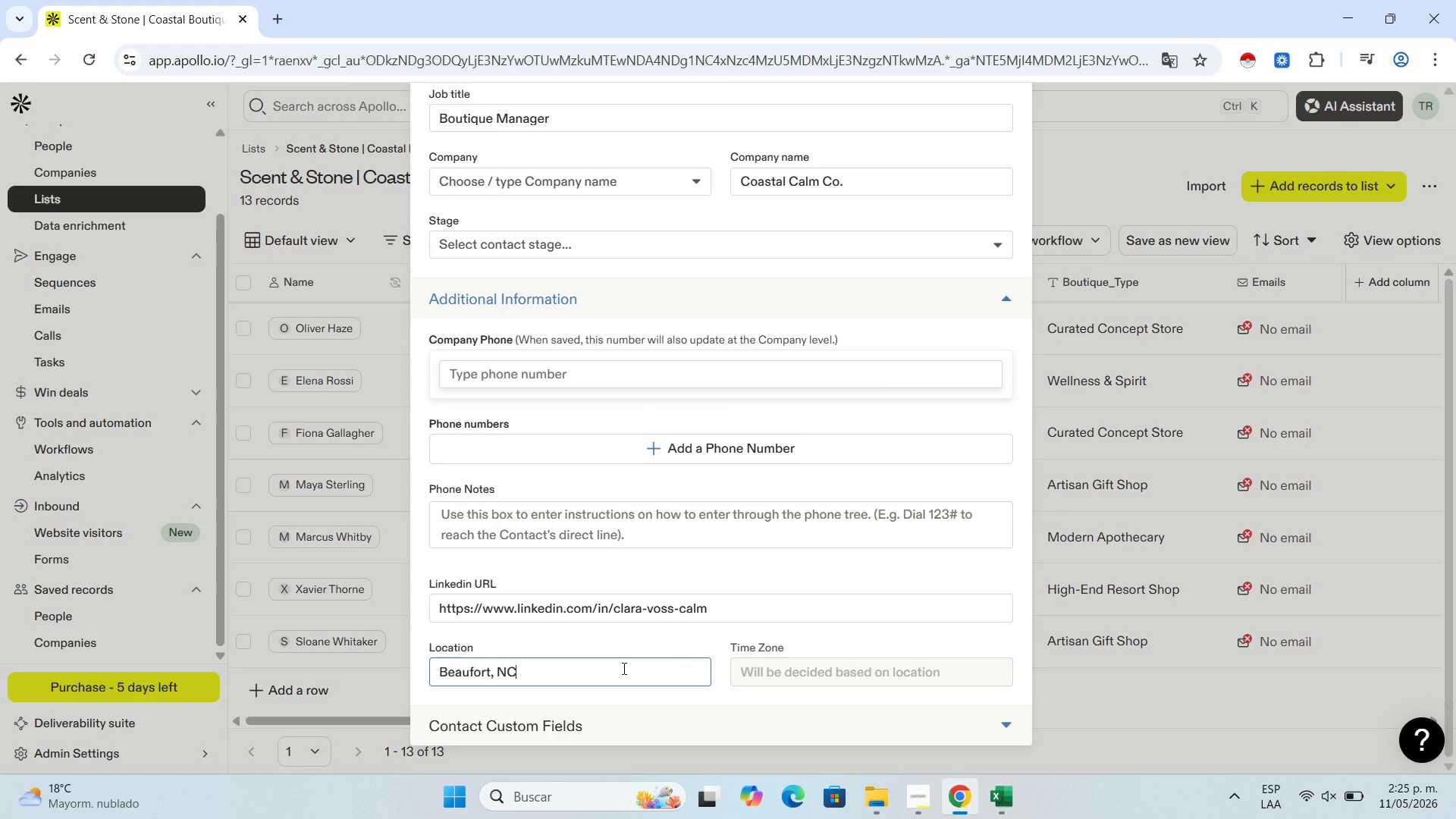 
left_click([1014, 802])
 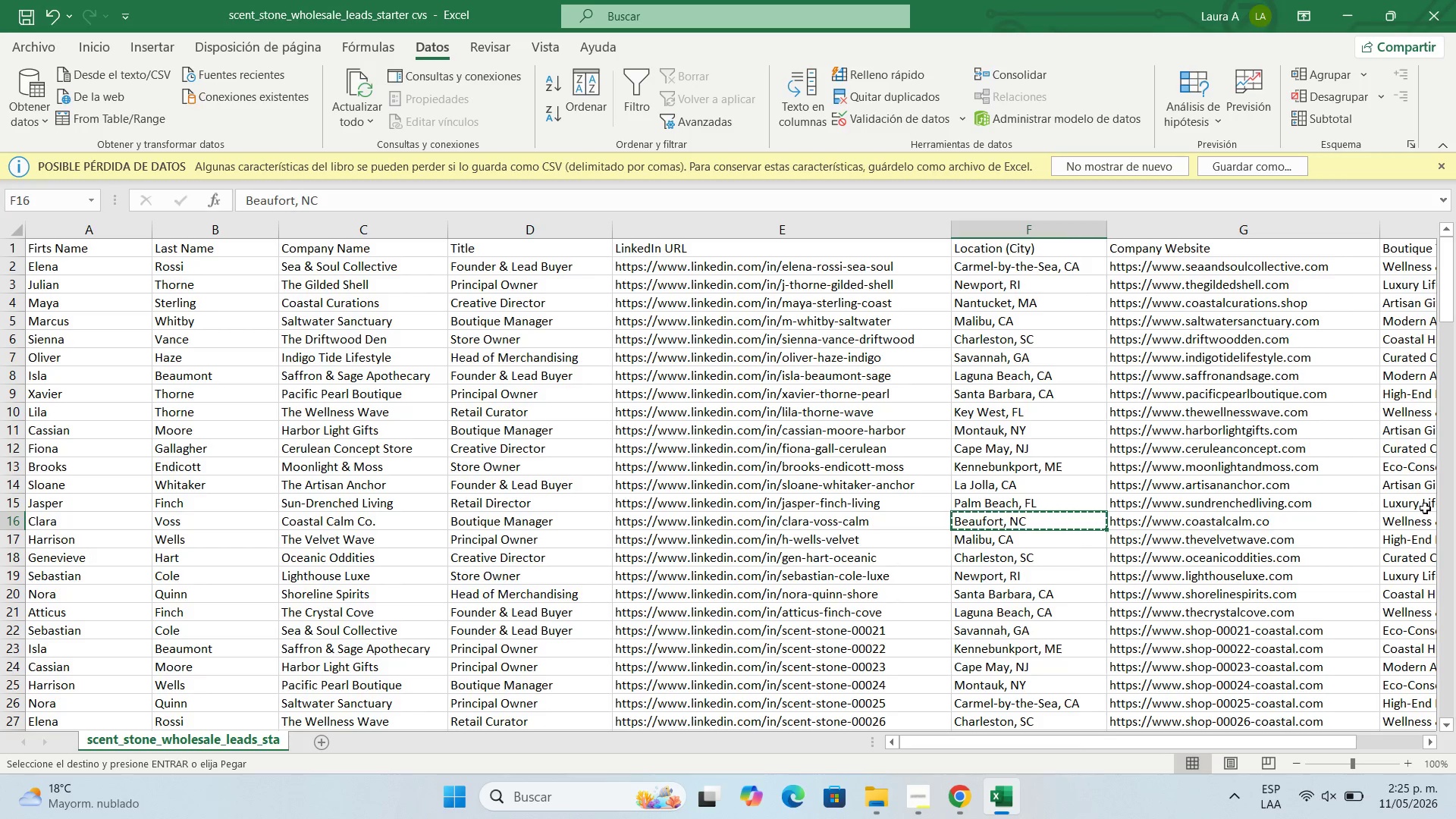 
left_click([1414, 516])
 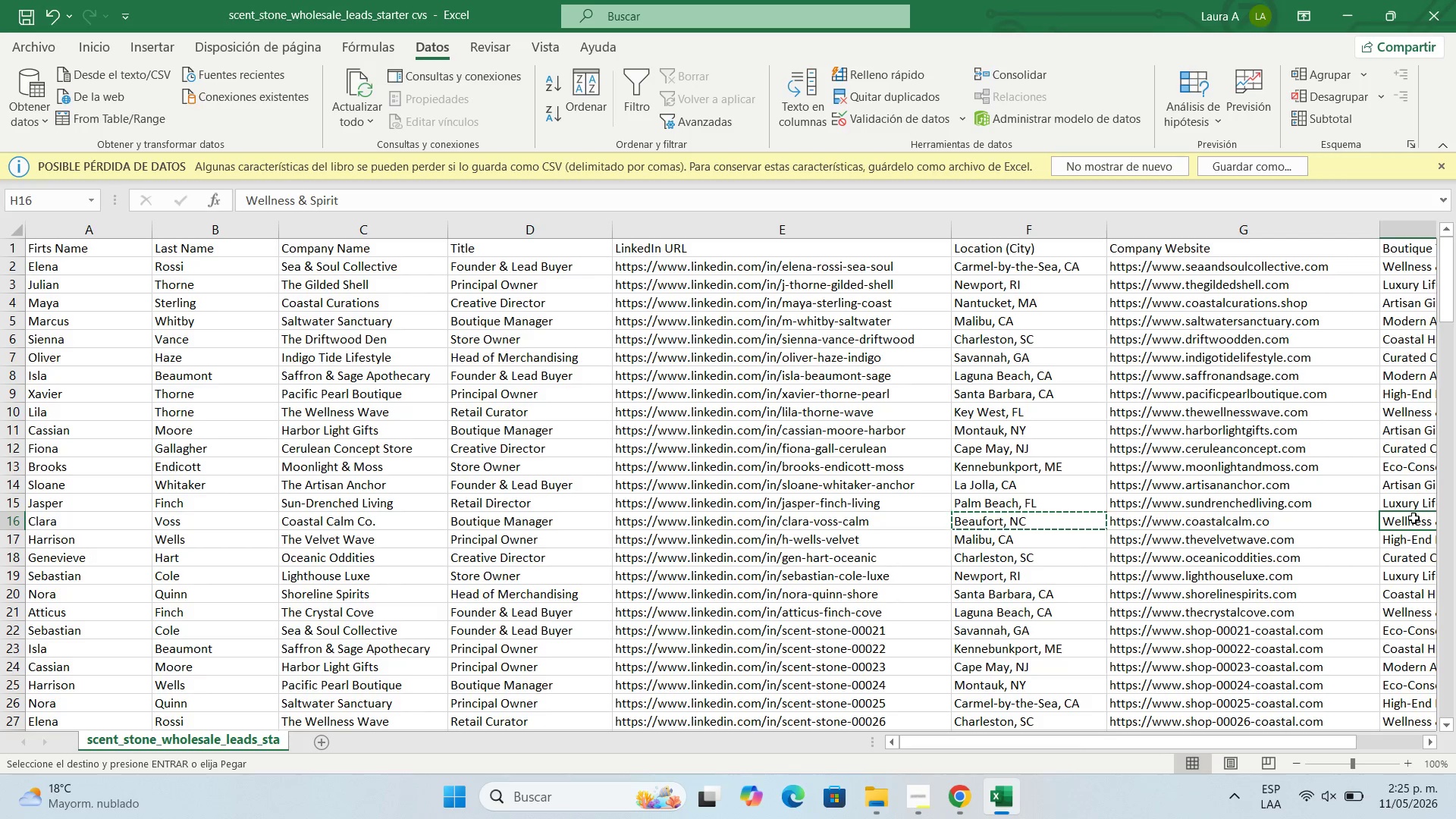 
key(Control+C)
 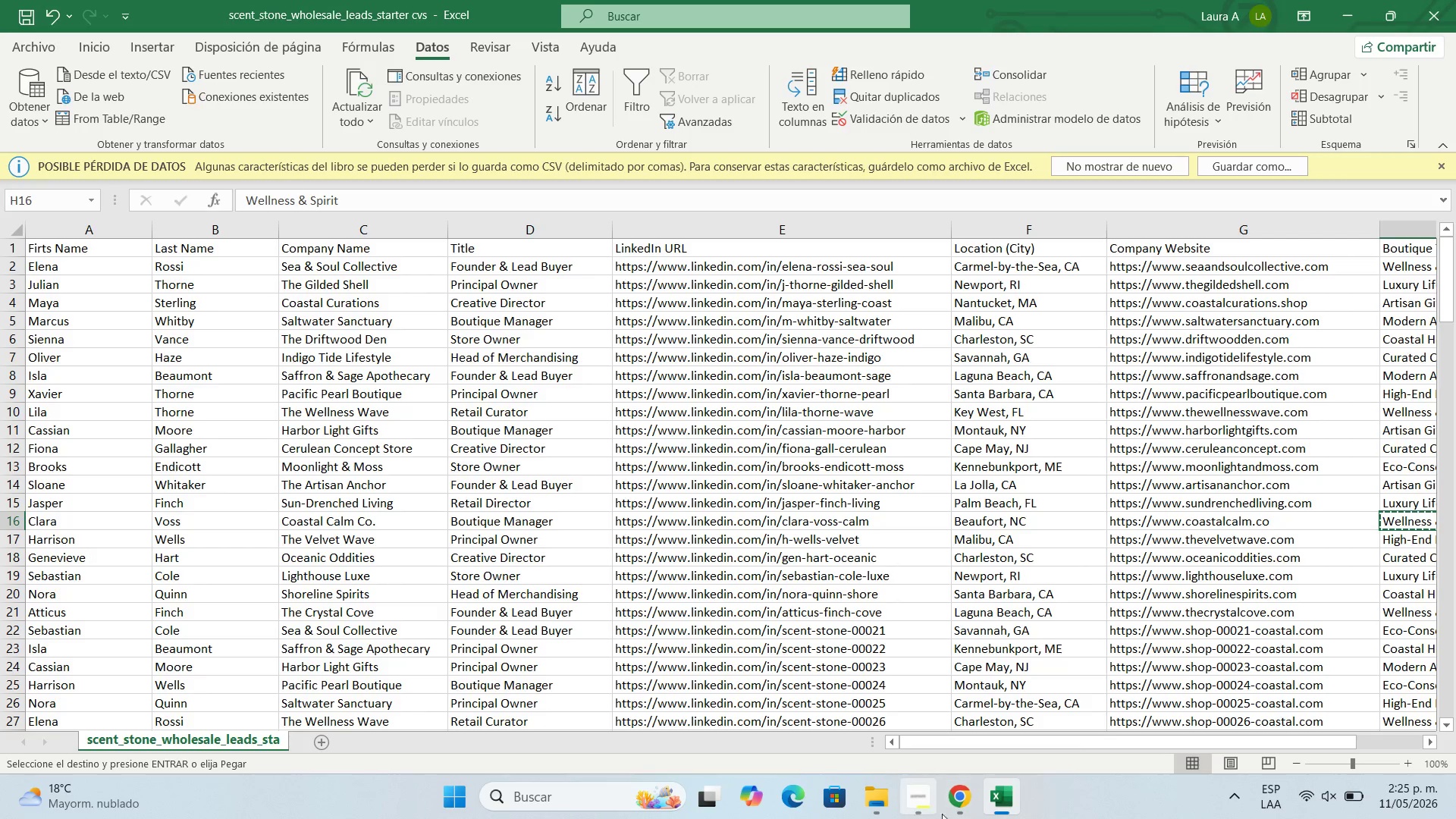 
left_click([975, 803])
 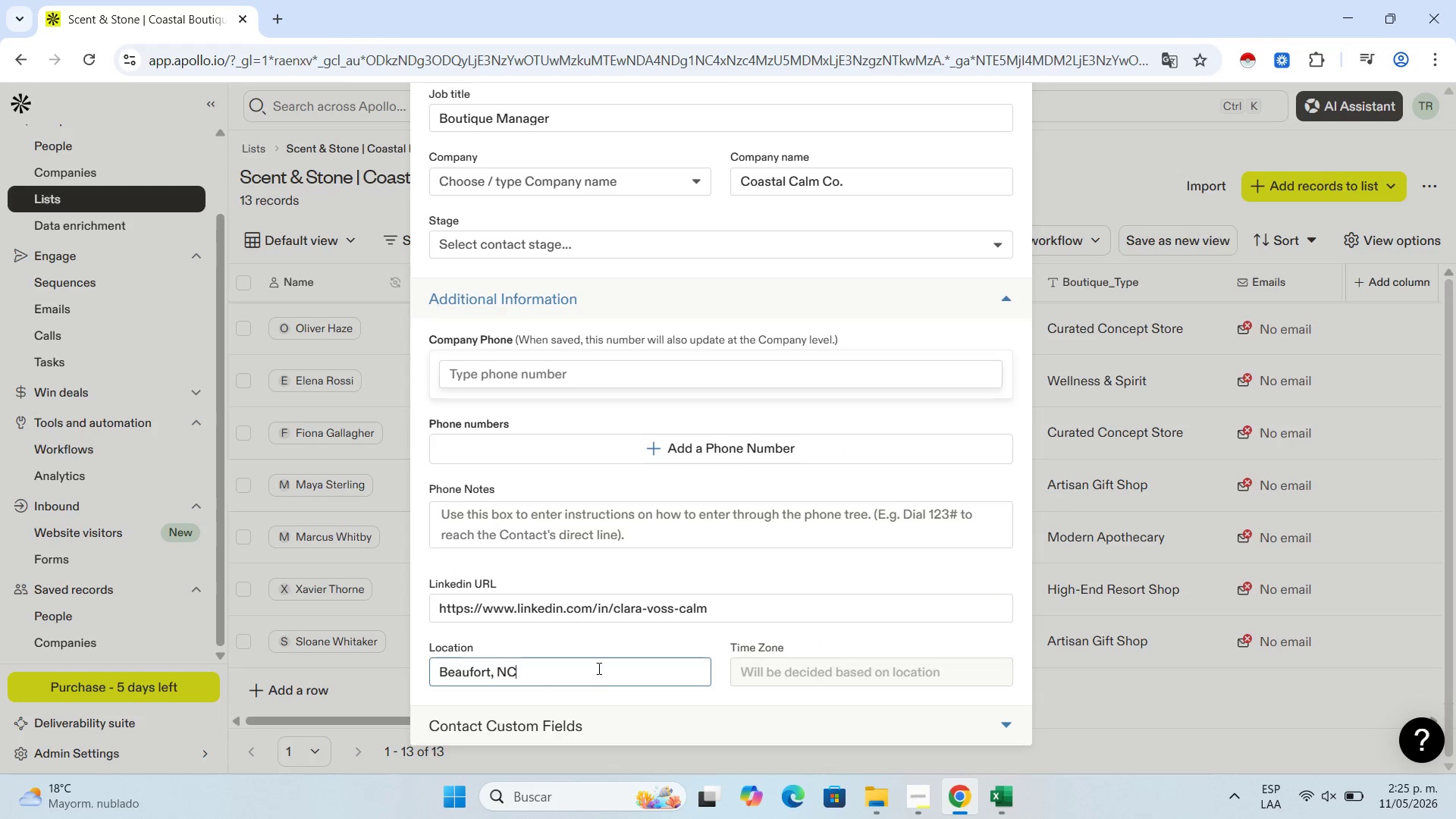 
scroll: coordinate [626, 664], scroll_direction: down, amount: 6.0
 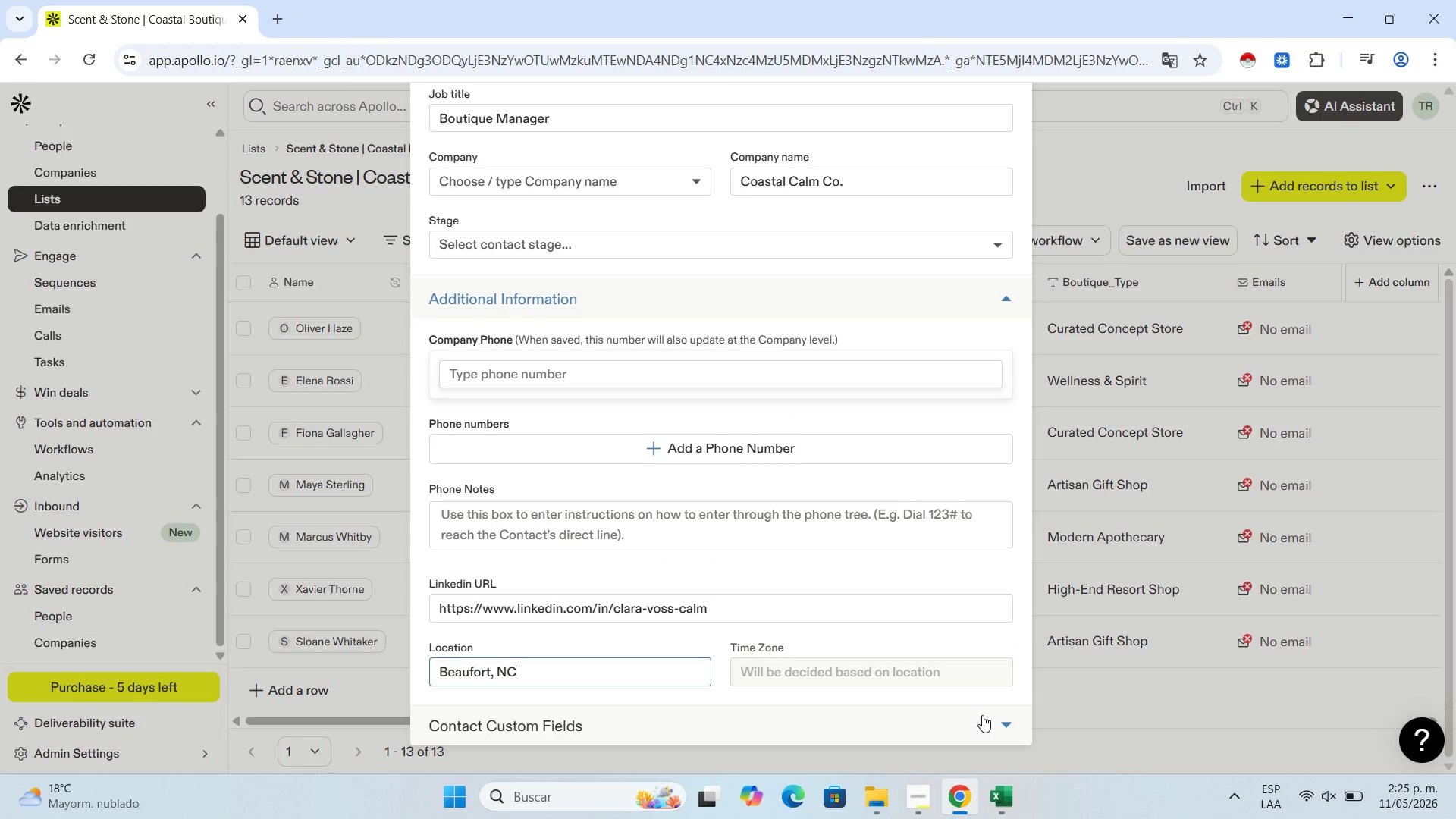 
left_click([994, 717])
 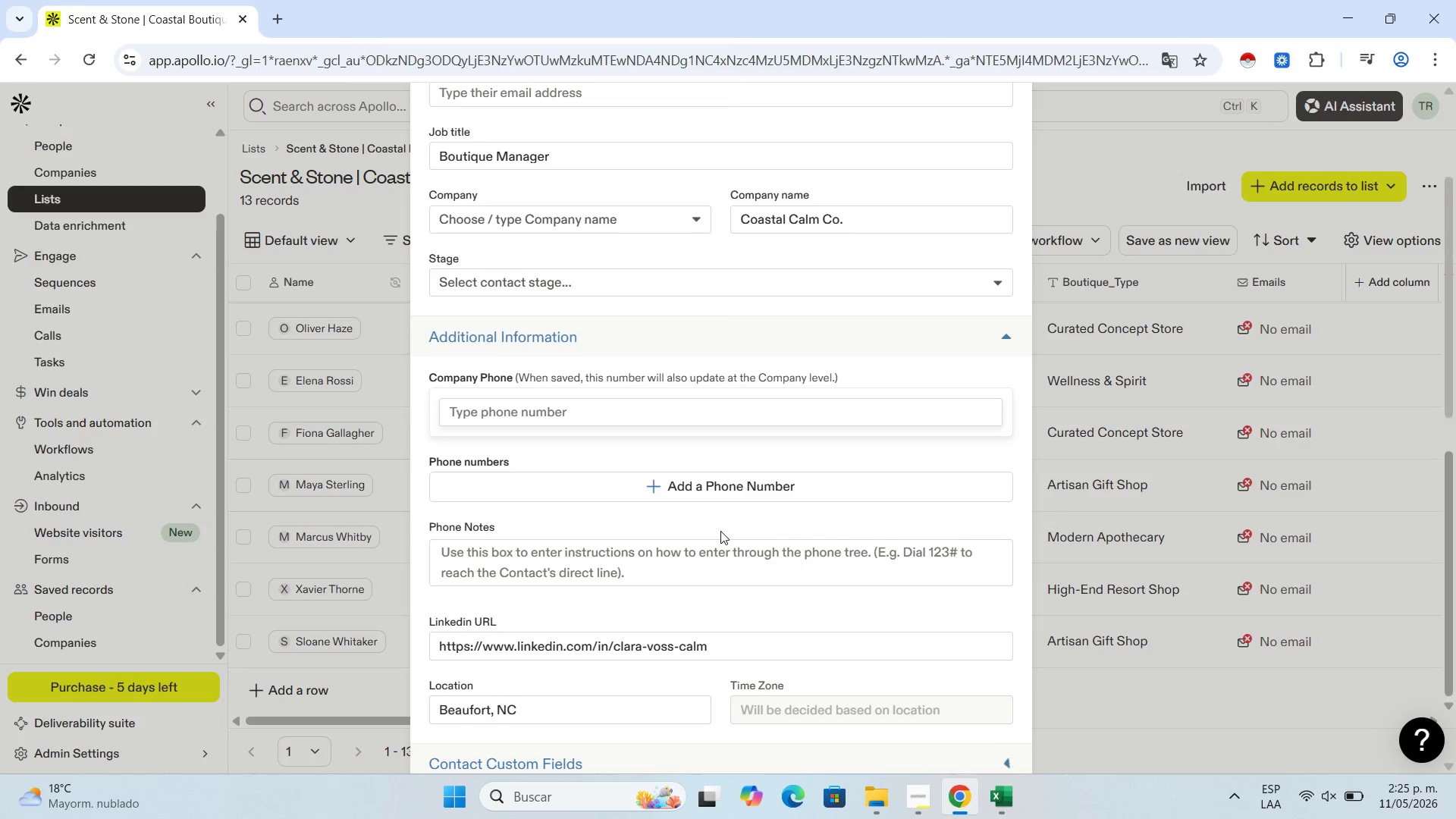 
scroll: coordinate [523, 681], scroll_direction: down, amount: 10.0
 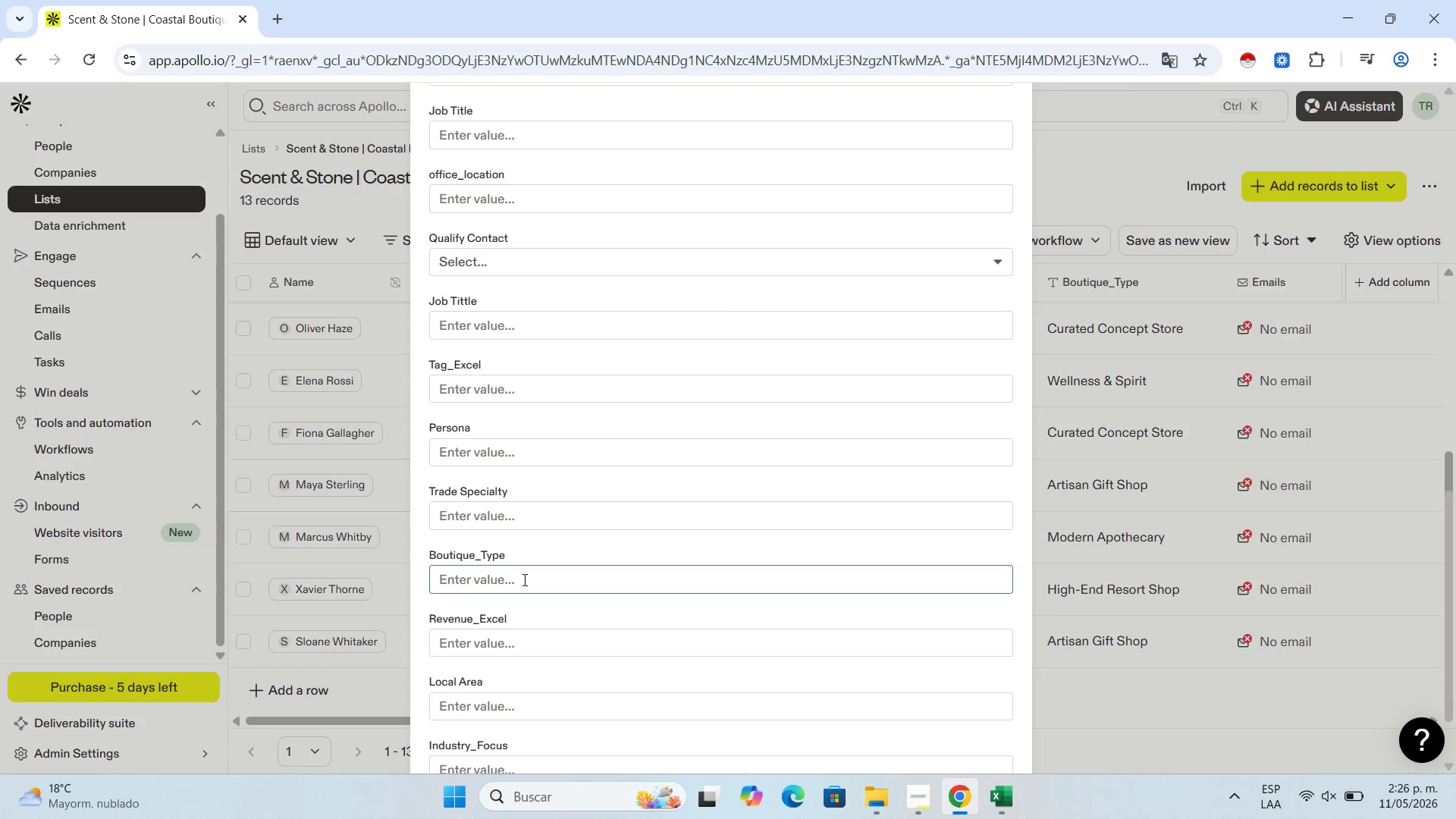 
left_click([523, 579])
 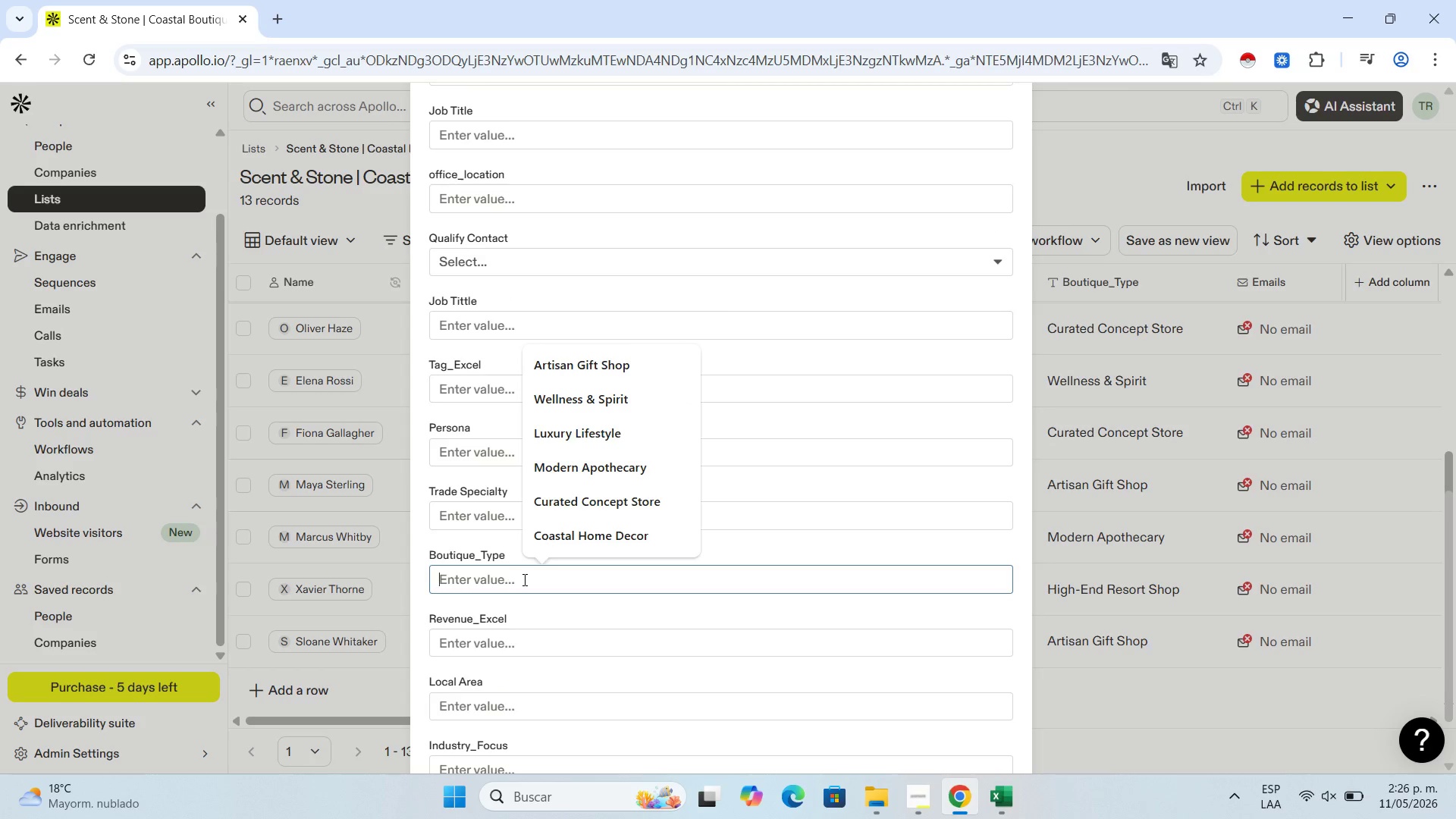 
key(Control+V)
 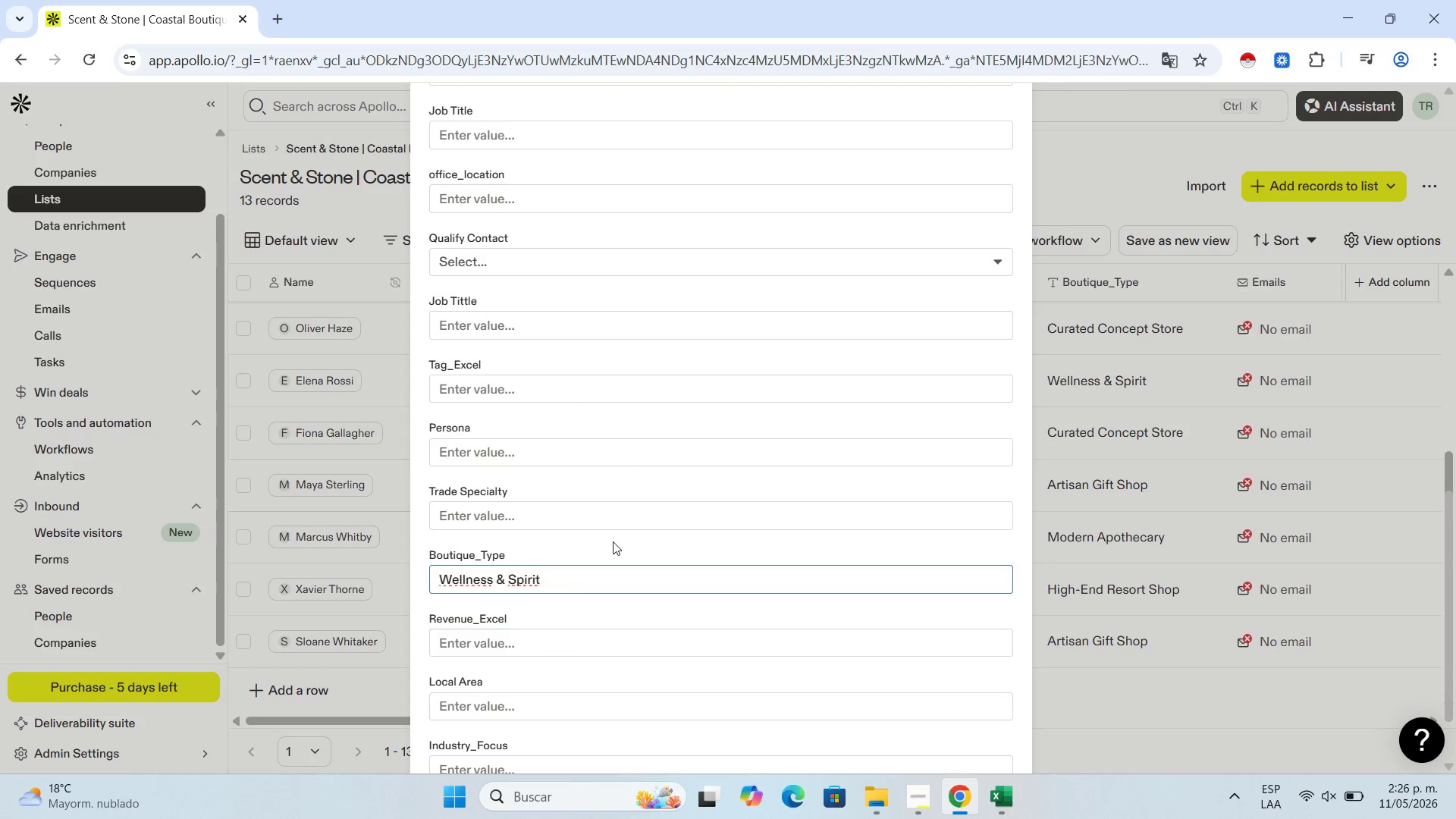 
scroll: coordinate [673, 469], scroll_direction: up, amount: 14.0
 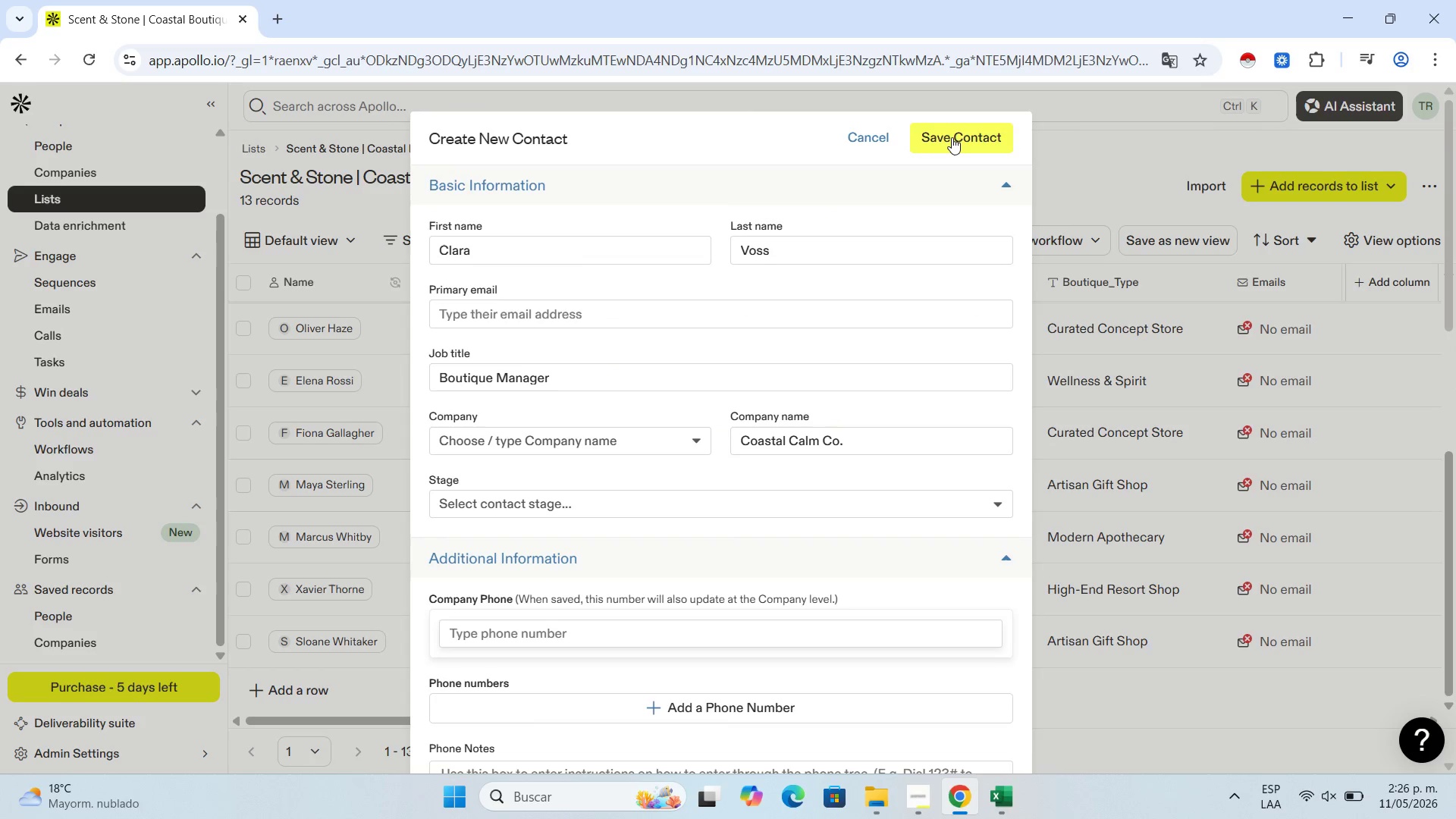 
left_click([952, 137])
 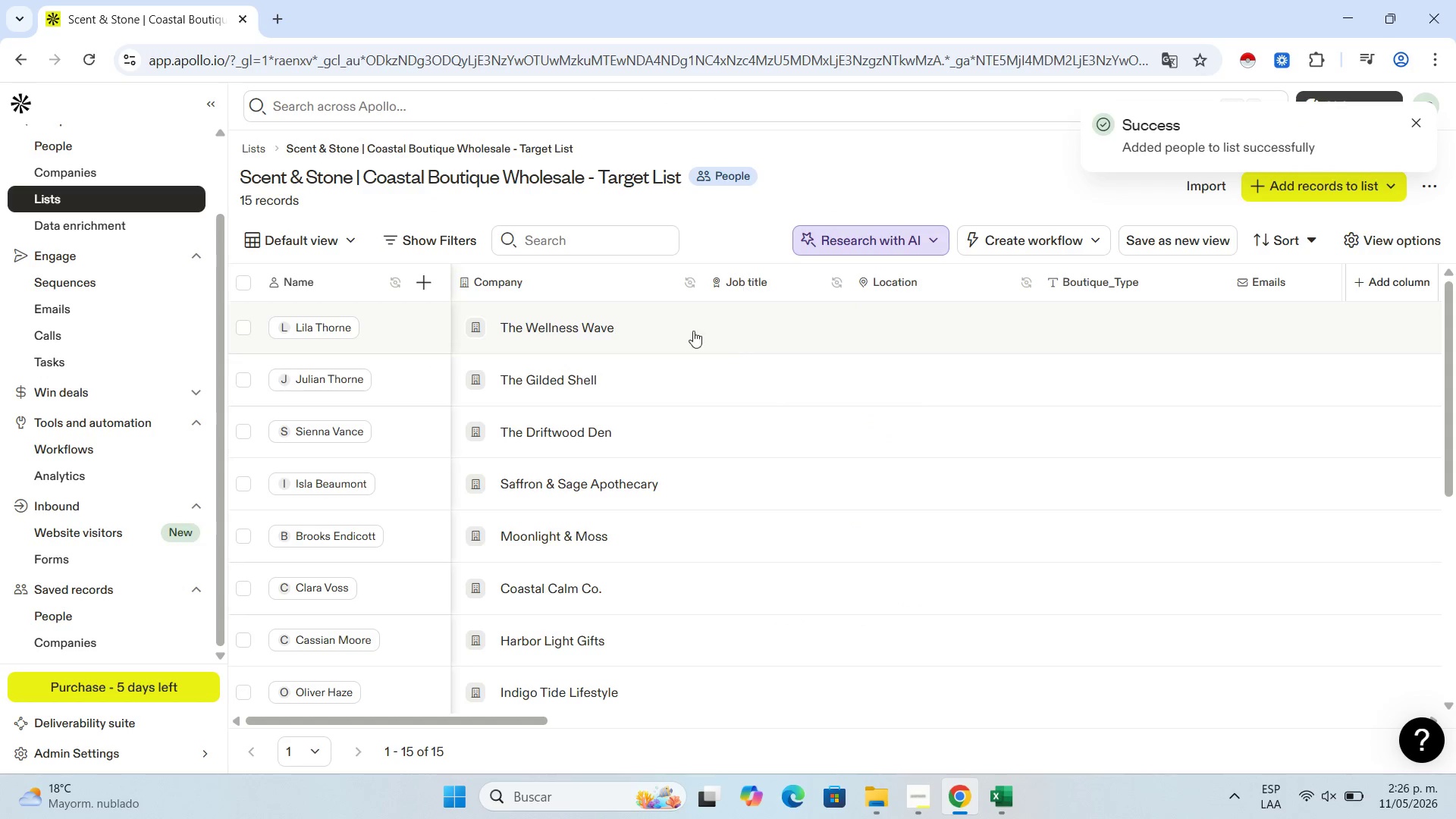 
left_click([1004, 805])
 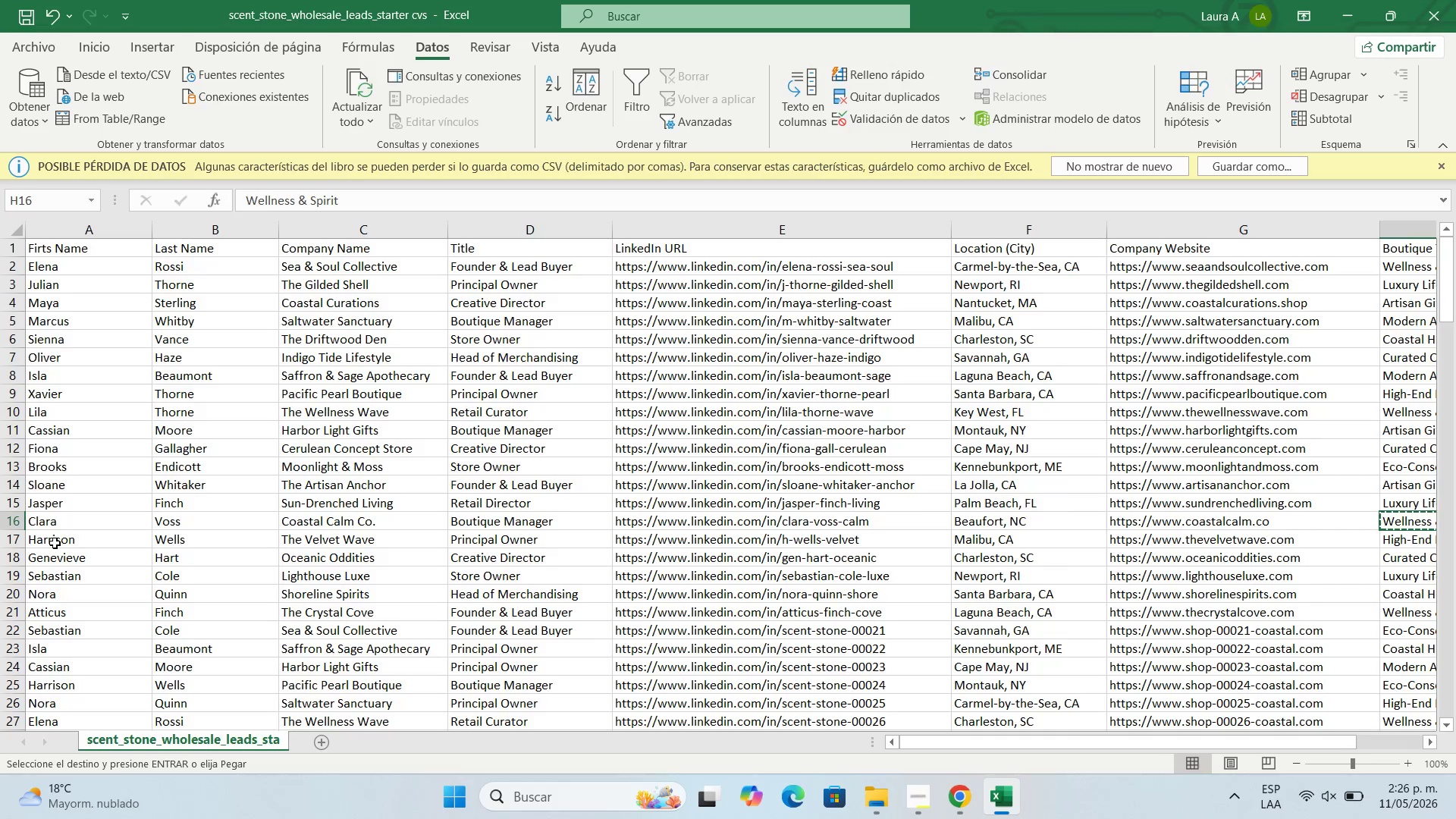 
left_click([67, 541])
 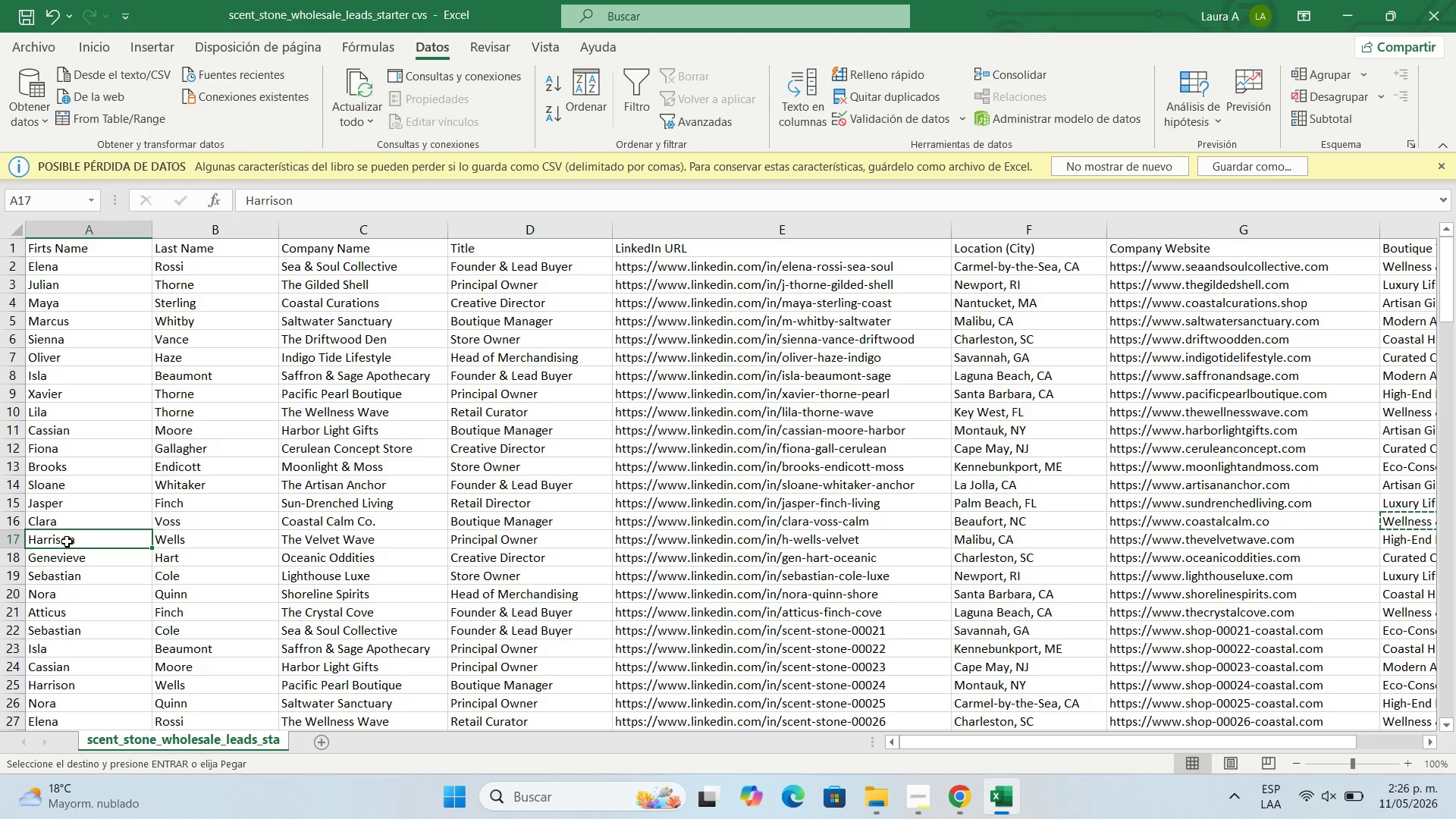 
key(Control+C)
 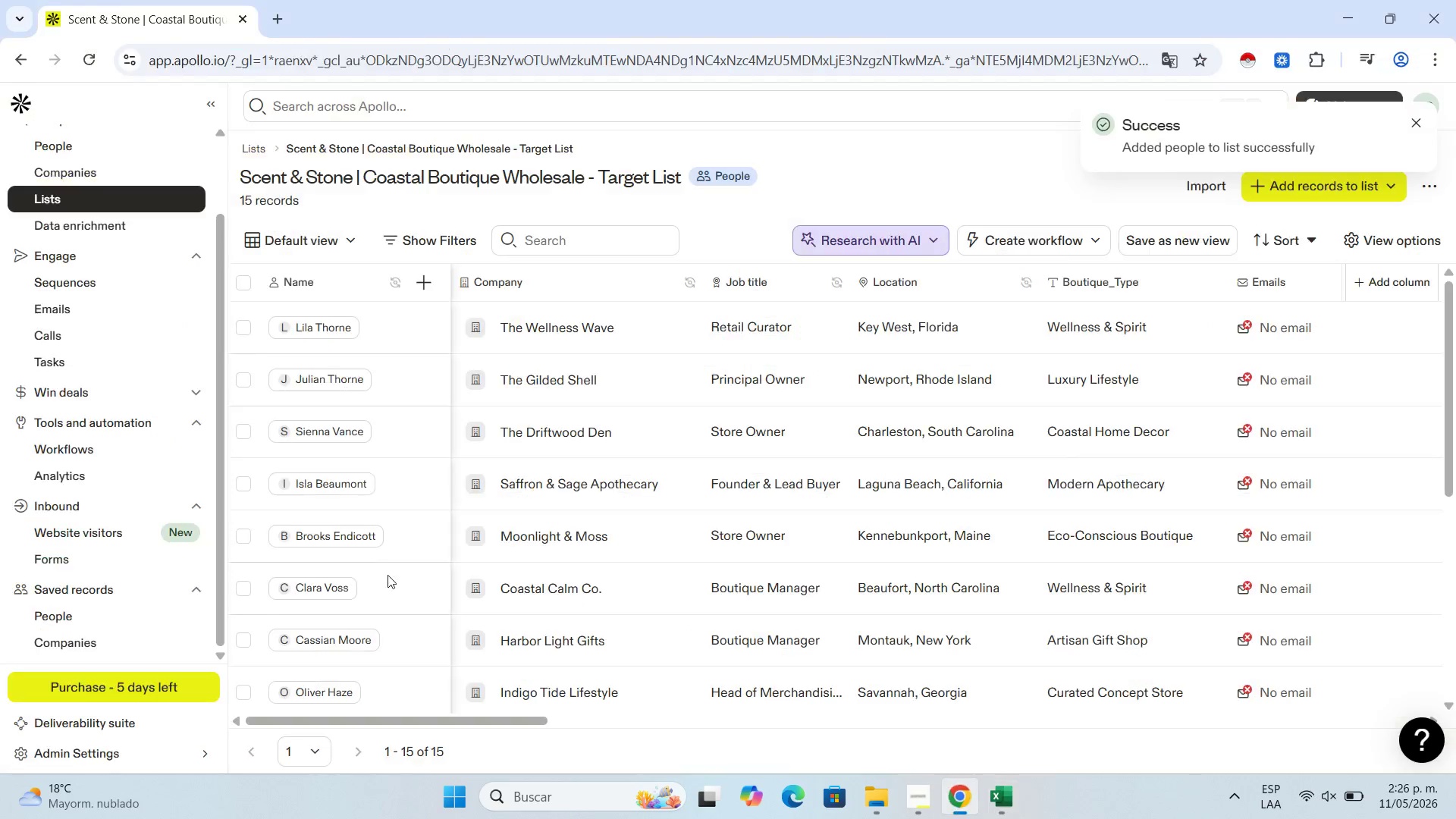 
scroll: coordinate [360, 624], scroll_direction: down, amount: 11.0
 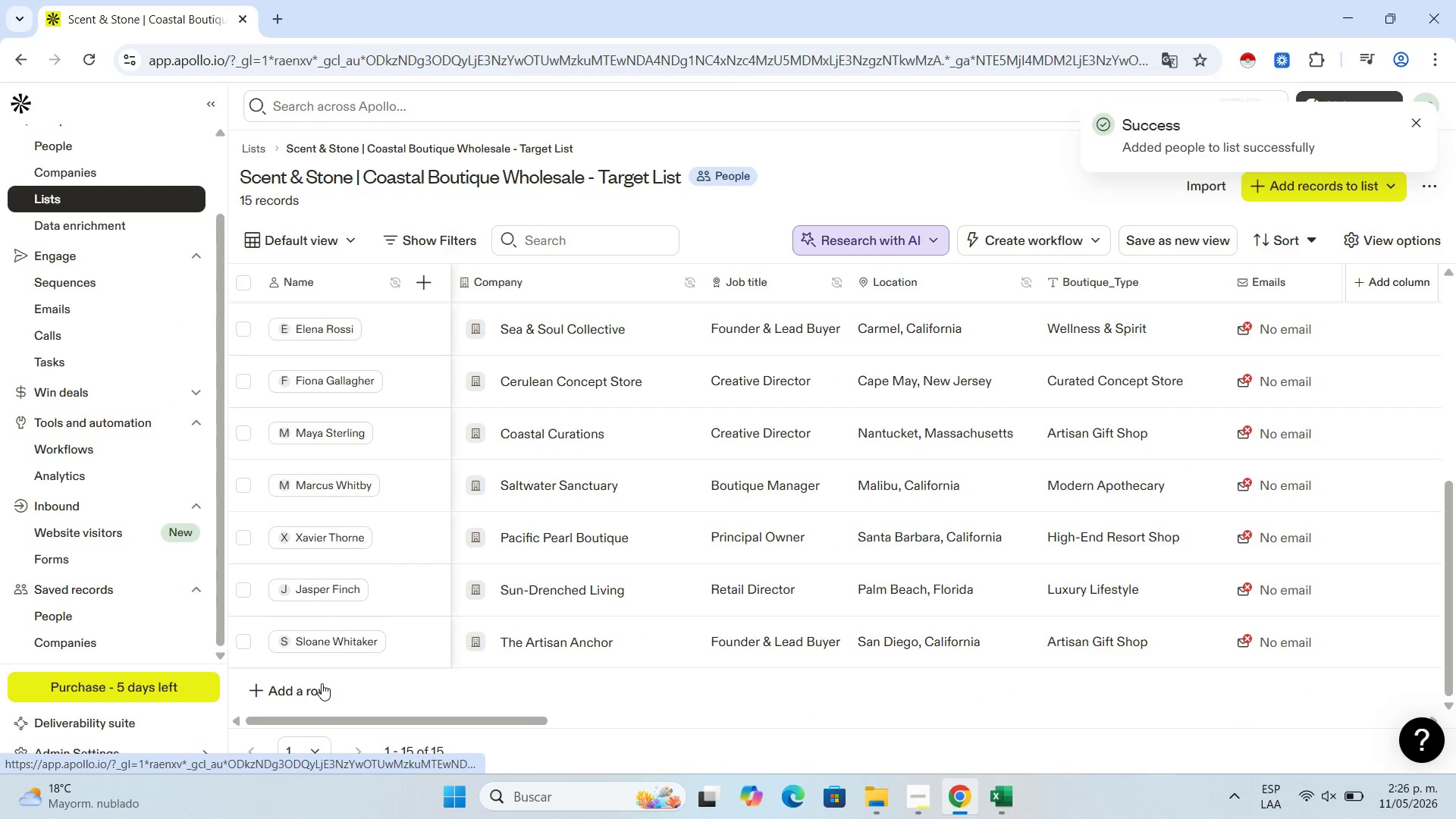 
left_click([322, 683])
 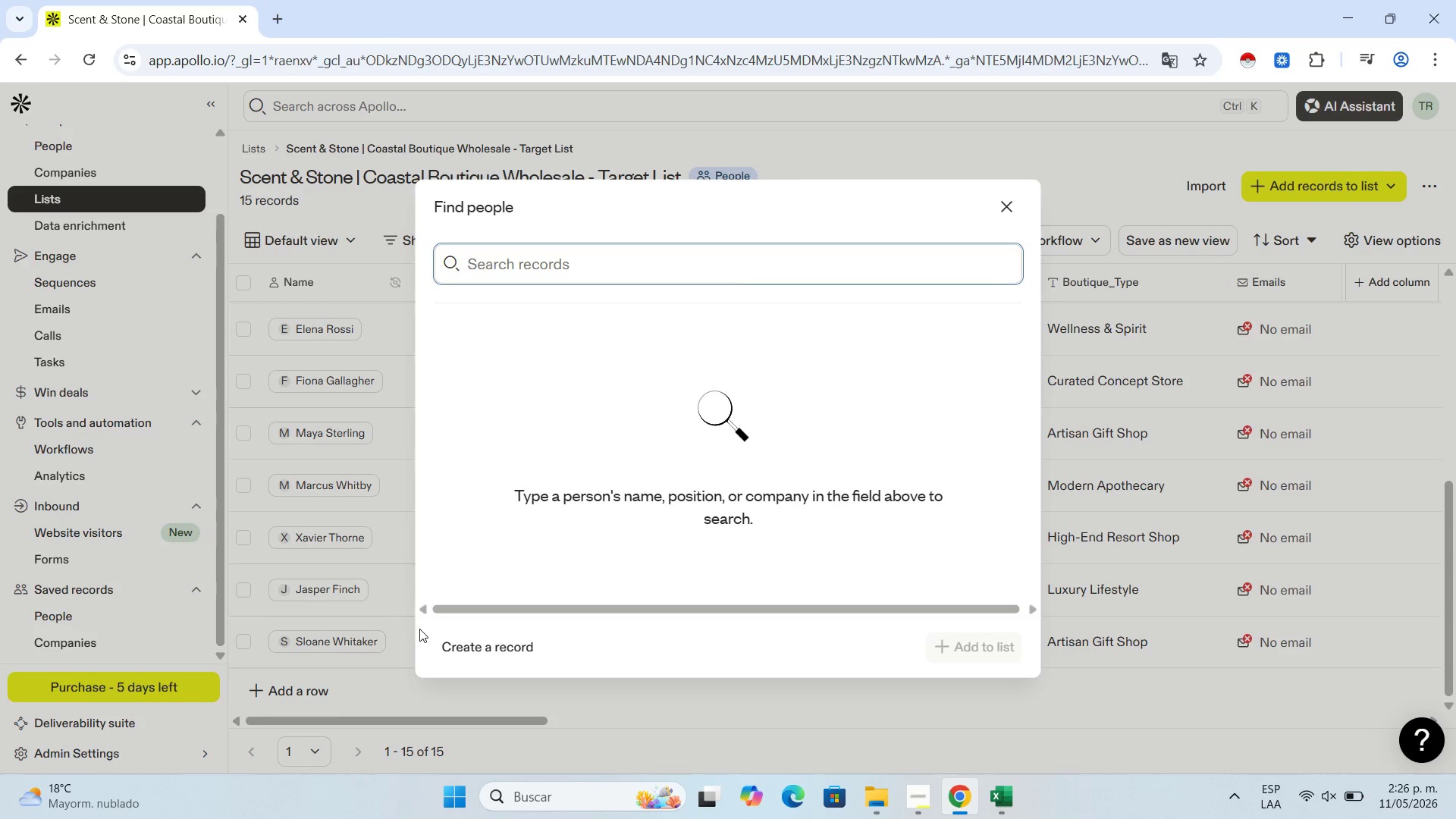 
left_click([466, 648])
 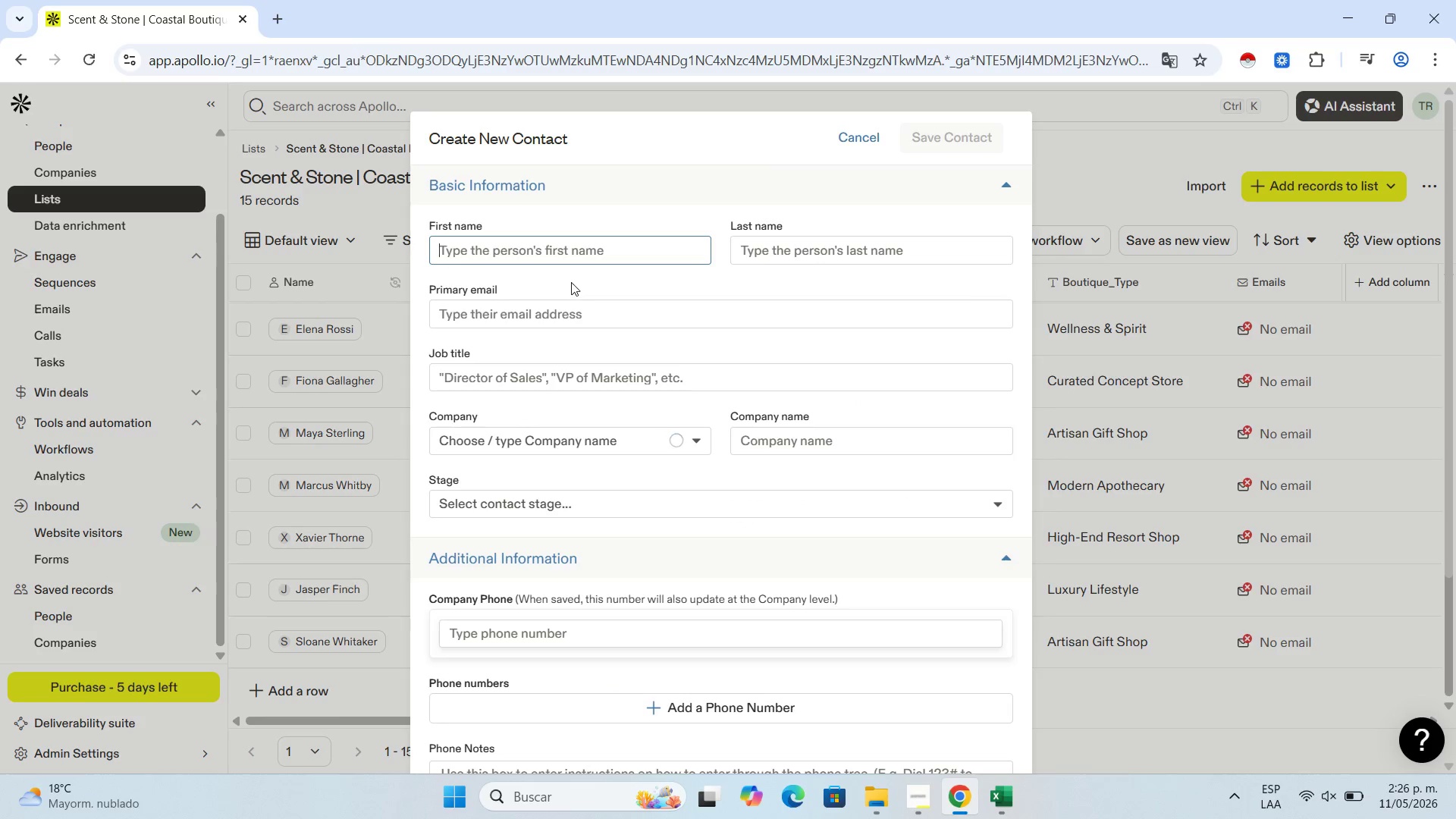 
left_click([570, 264])
 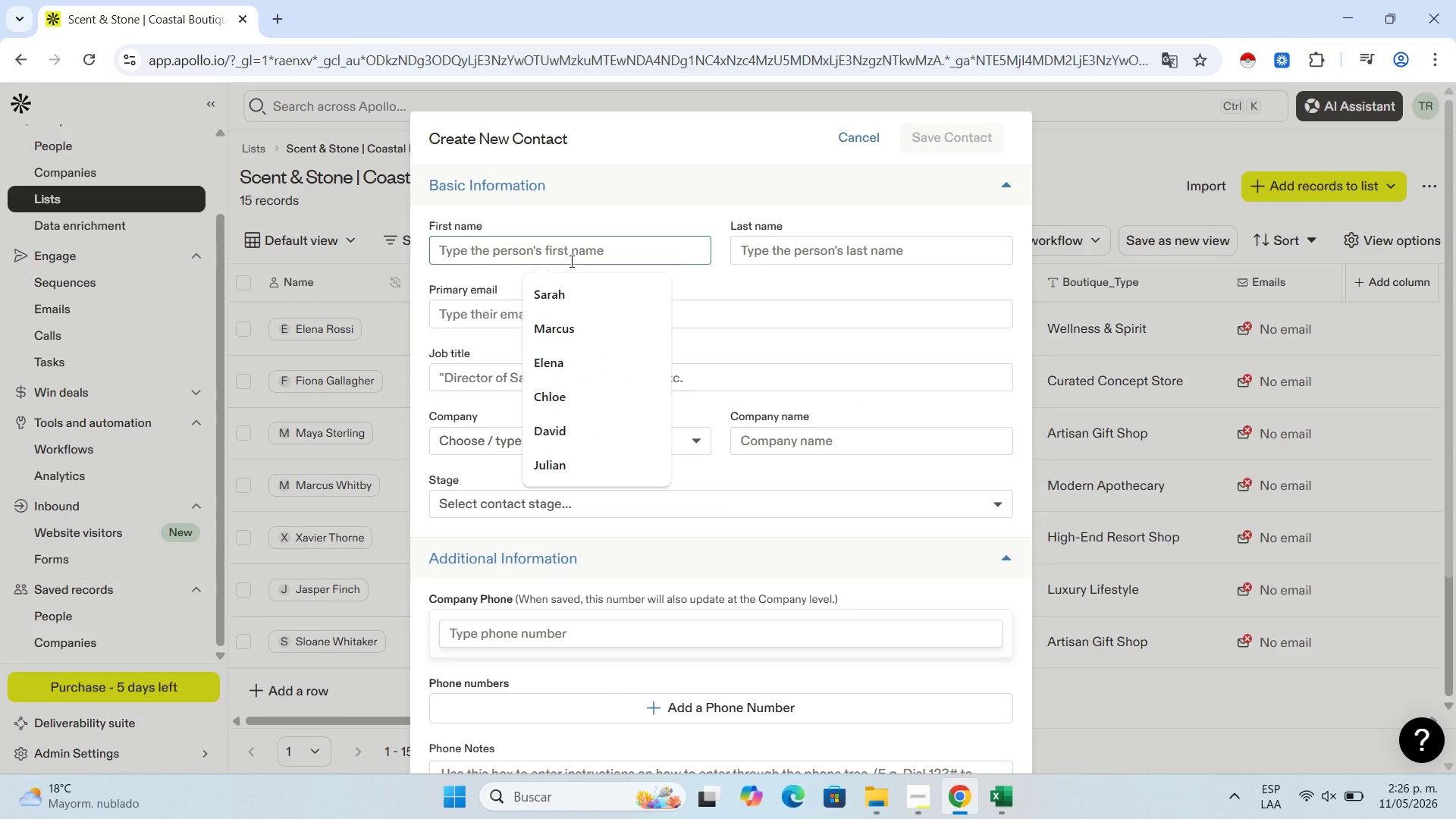 
key(Control+V)
 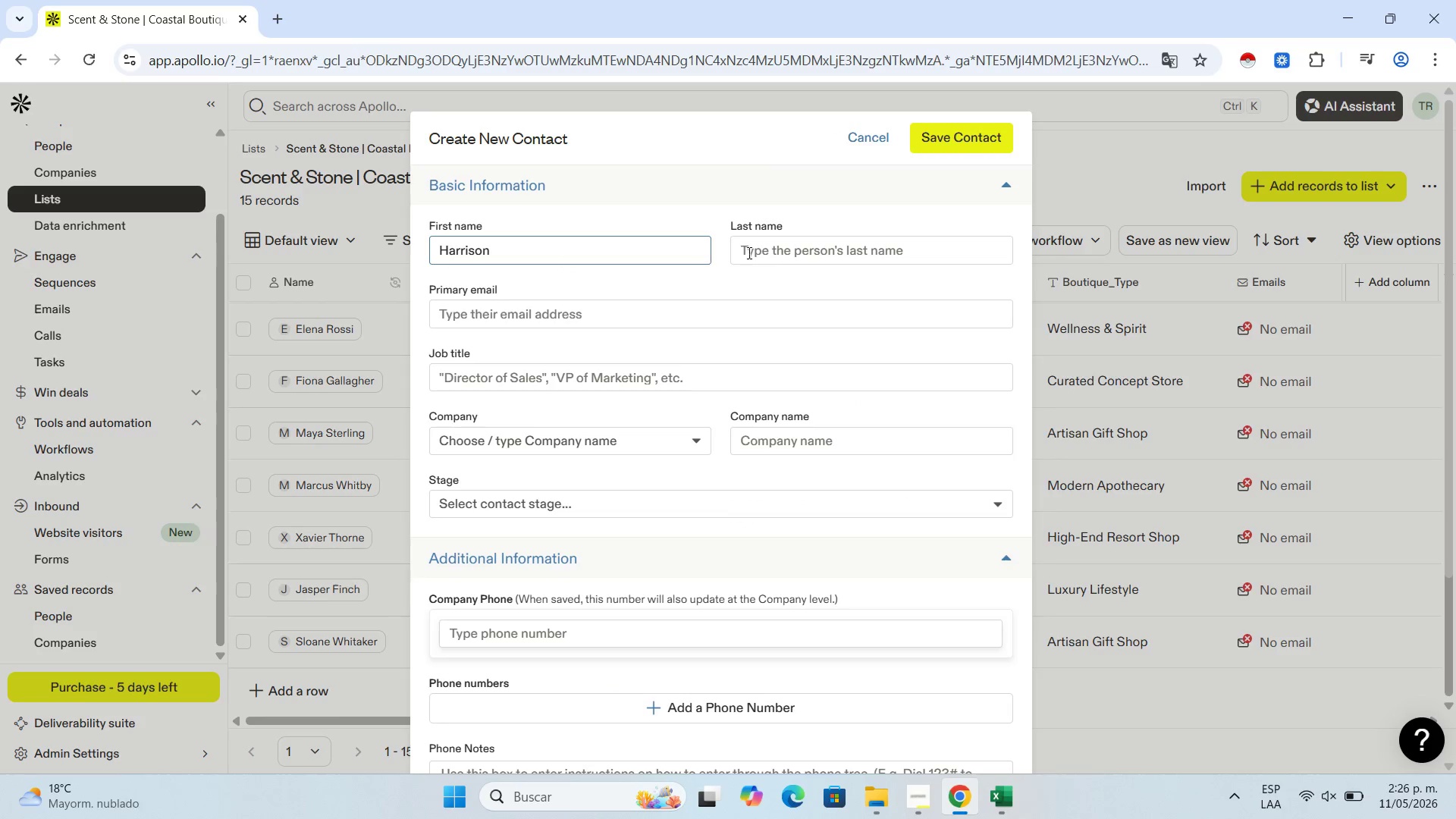 
left_click([777, 252])
 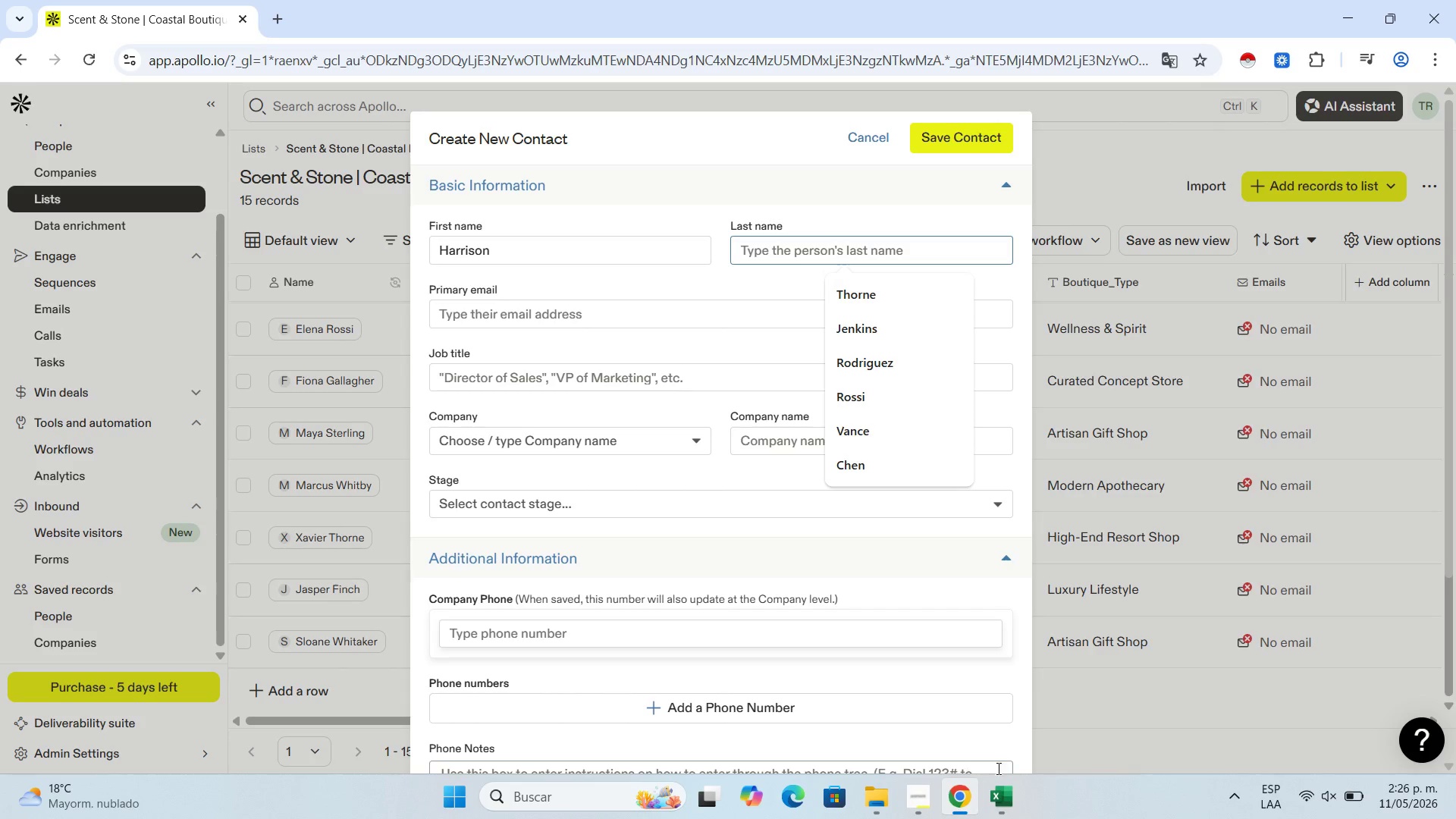 
left_click([996, 810])
 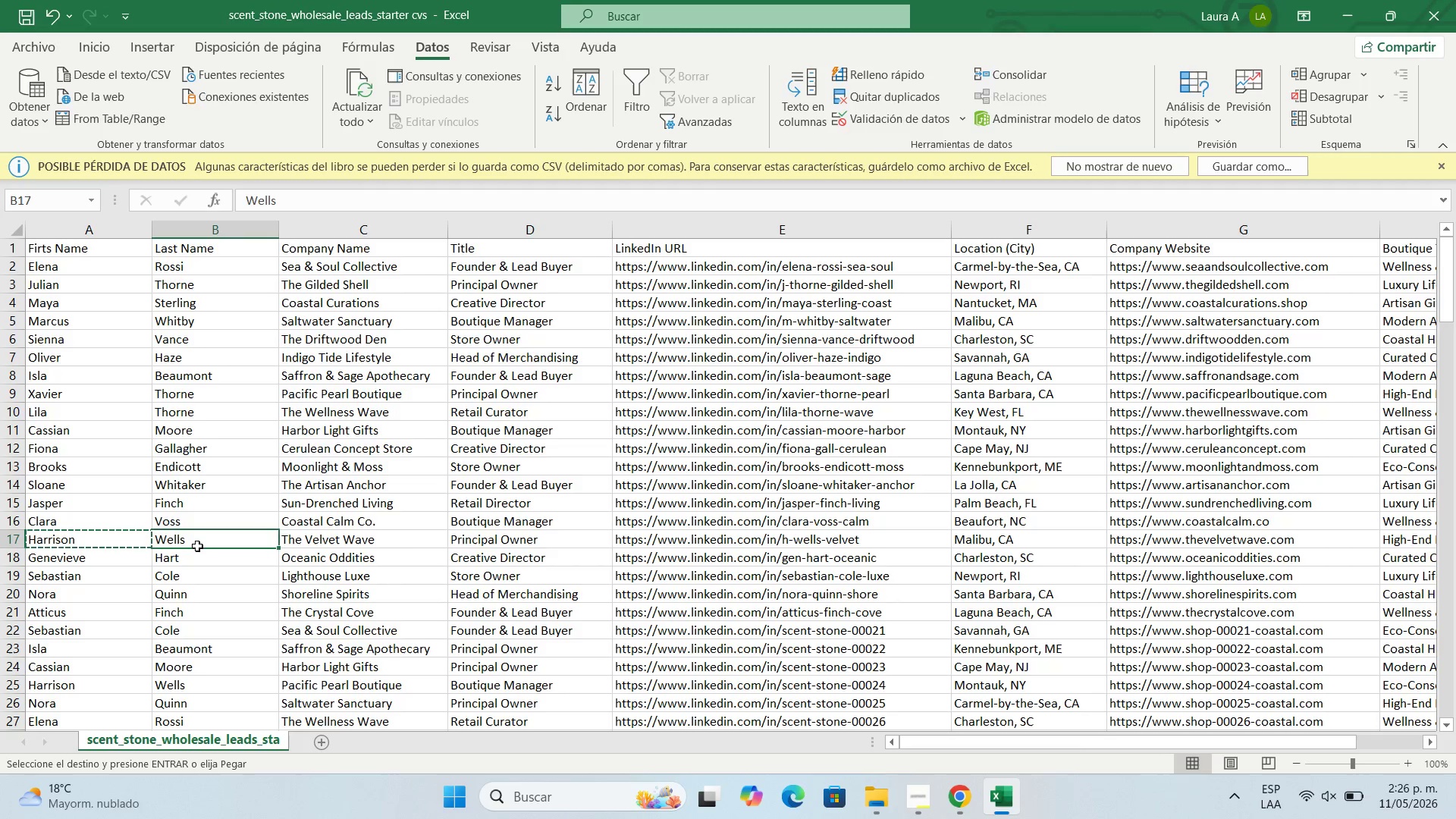 
key(Control+C)
 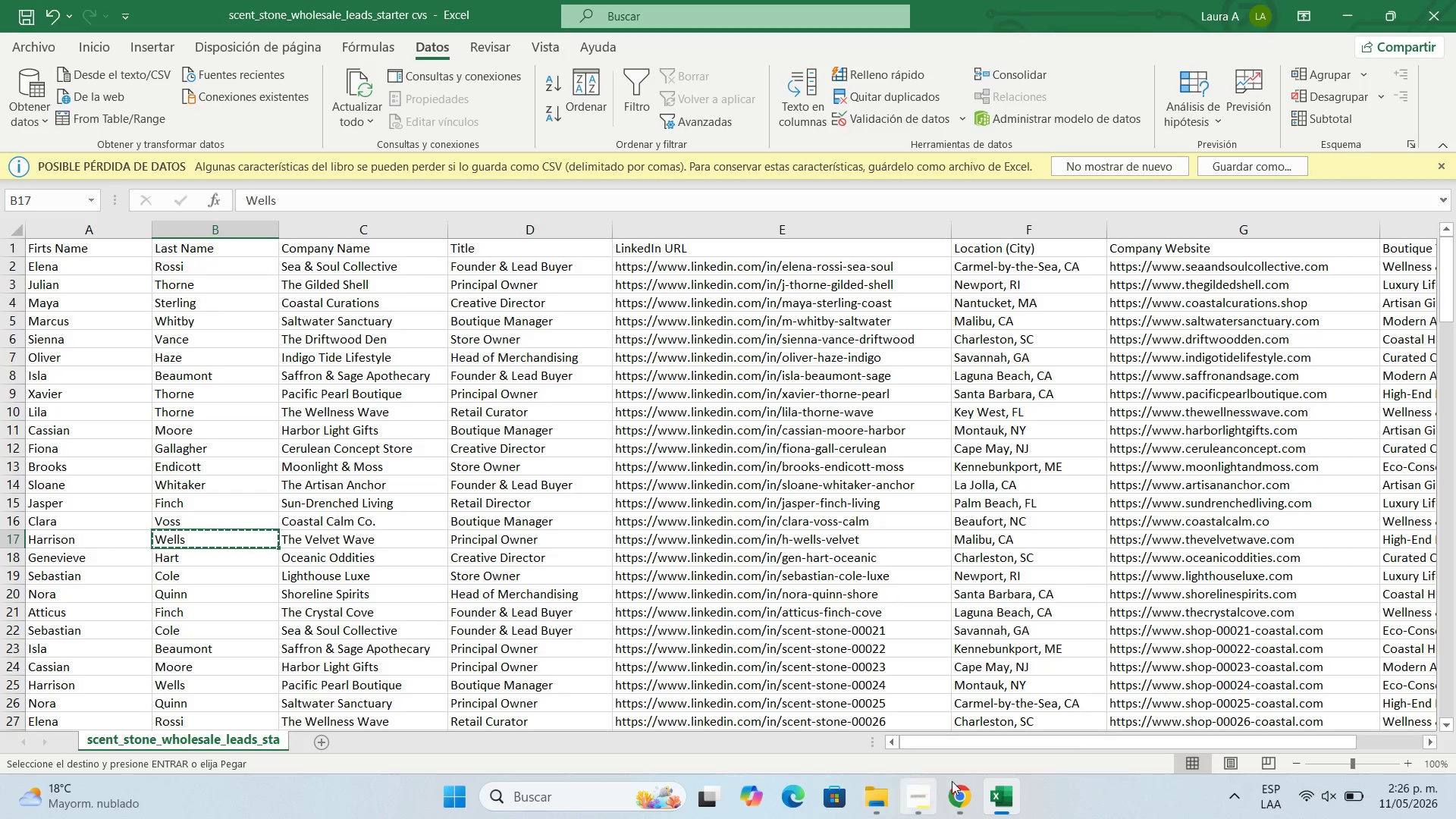 
left_click([959, 795])
 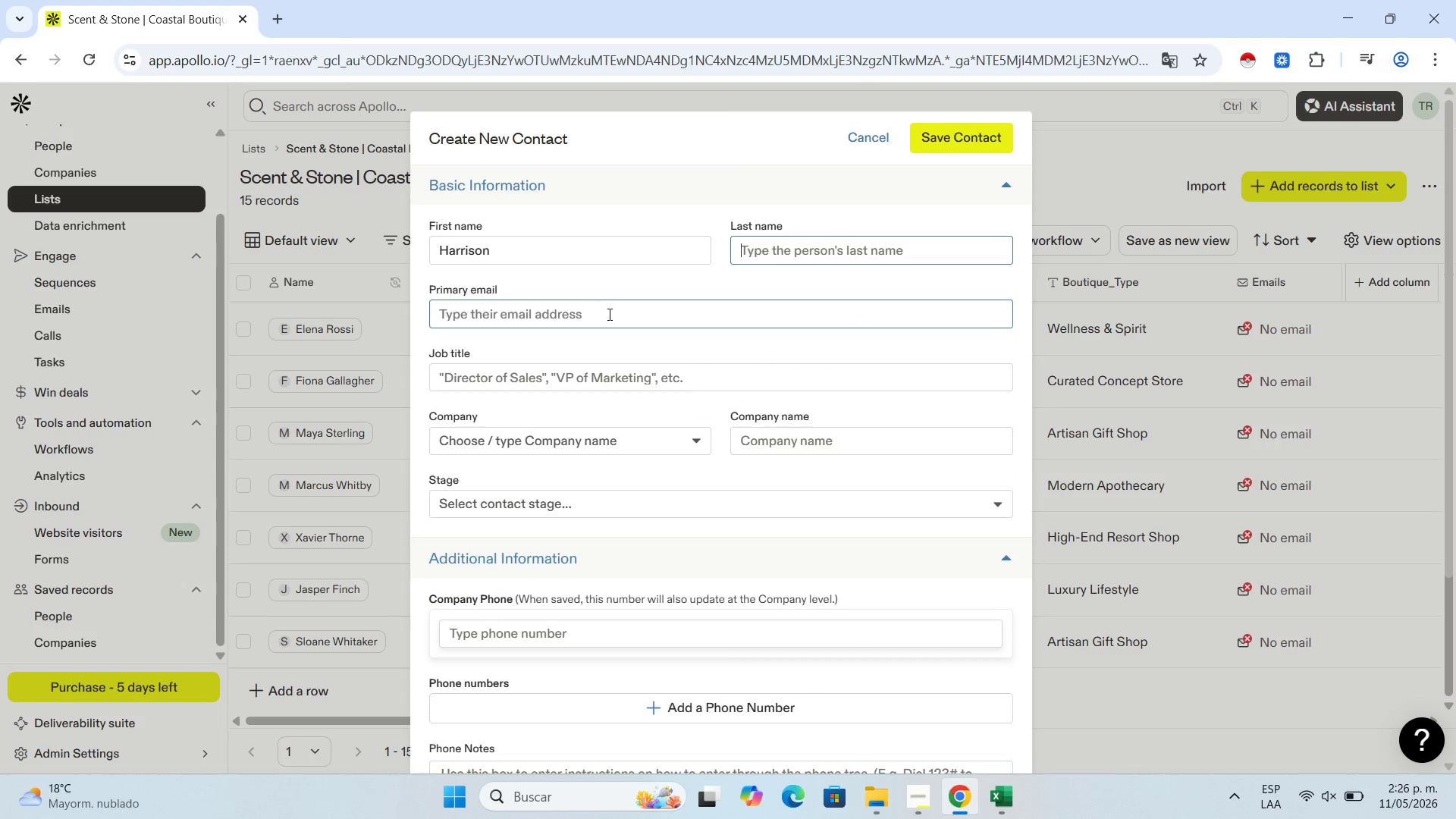 
key(Control+V)
 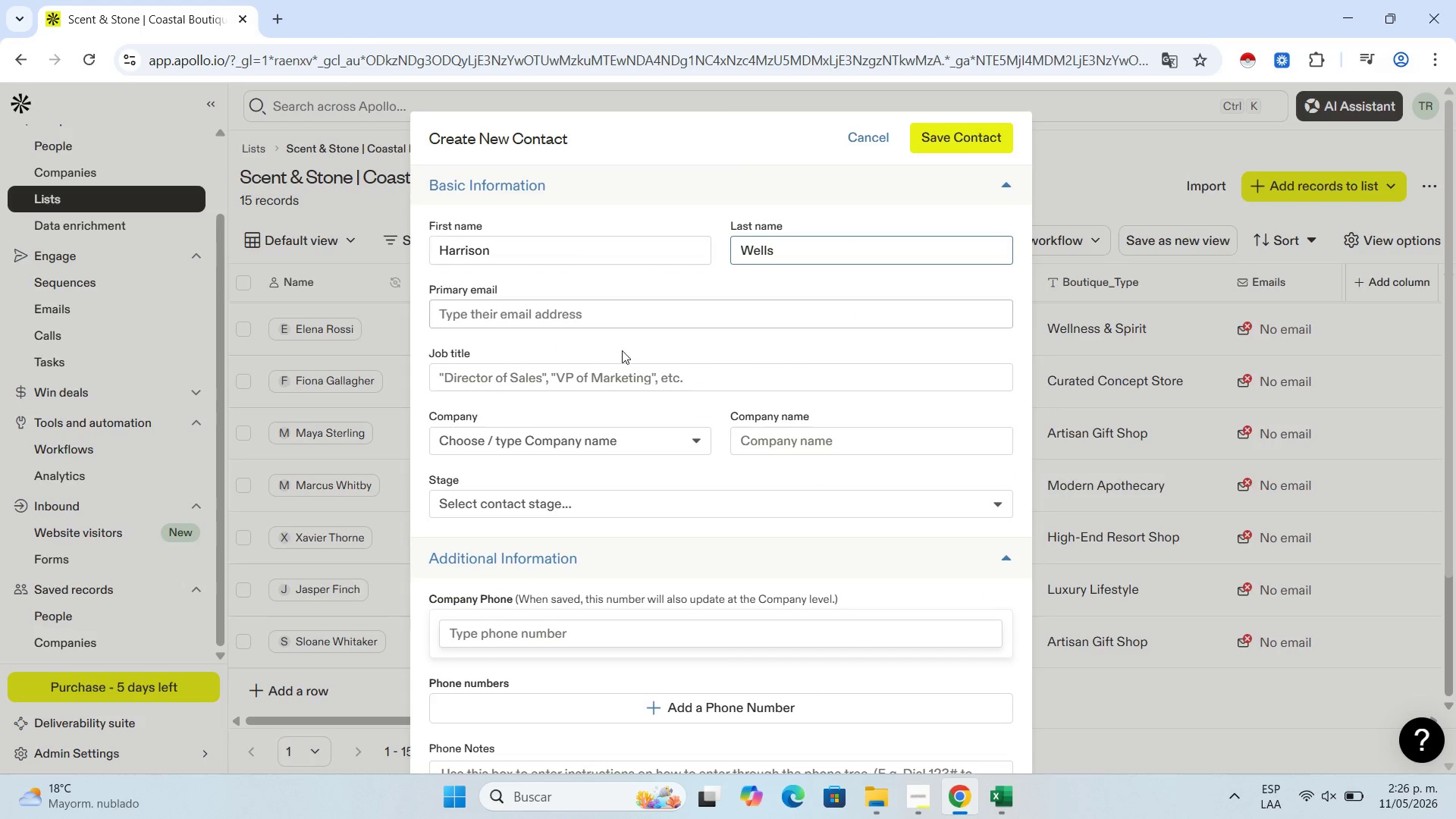 
left_click([626, 318])
 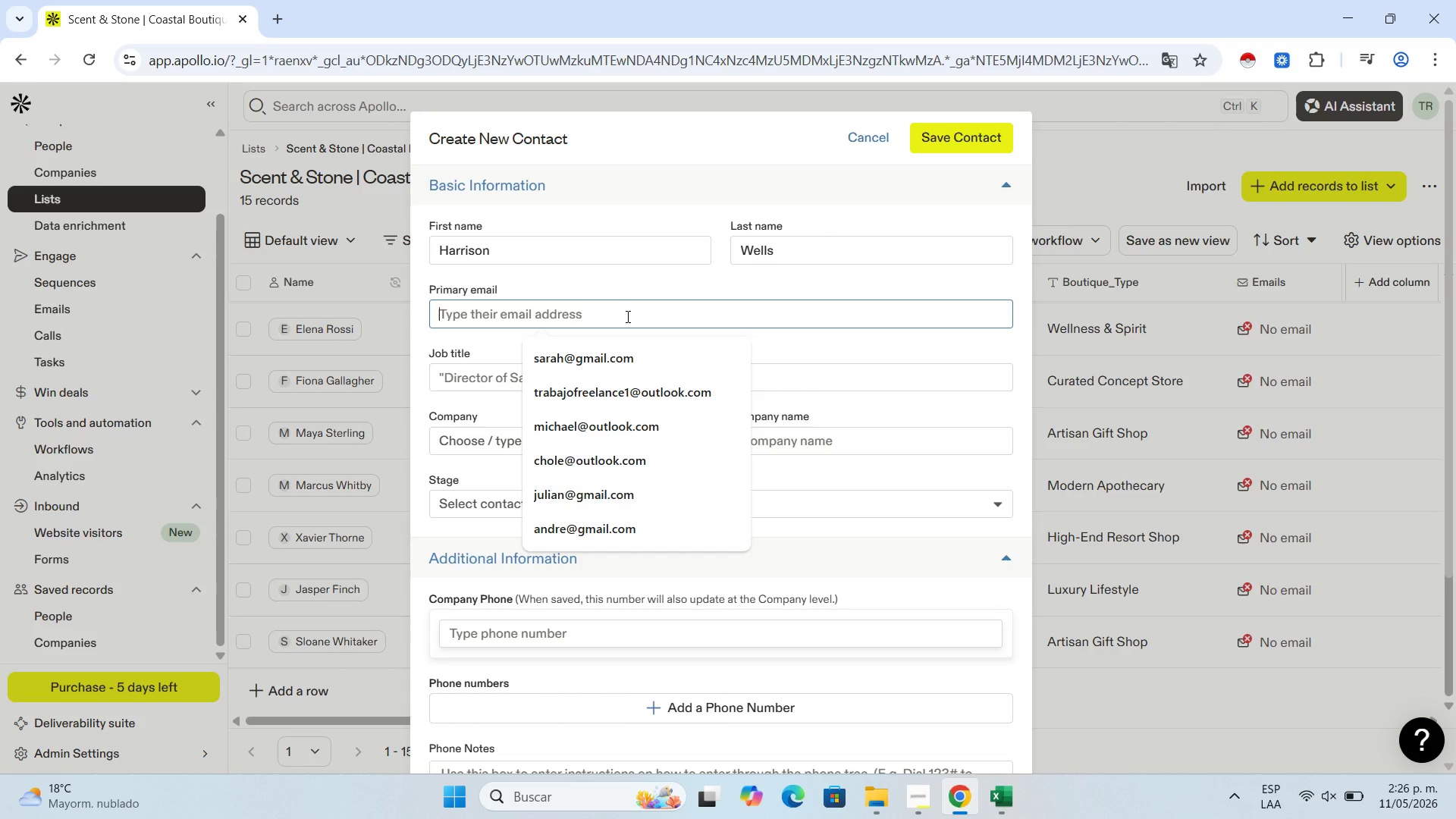 
wait(8.67)
 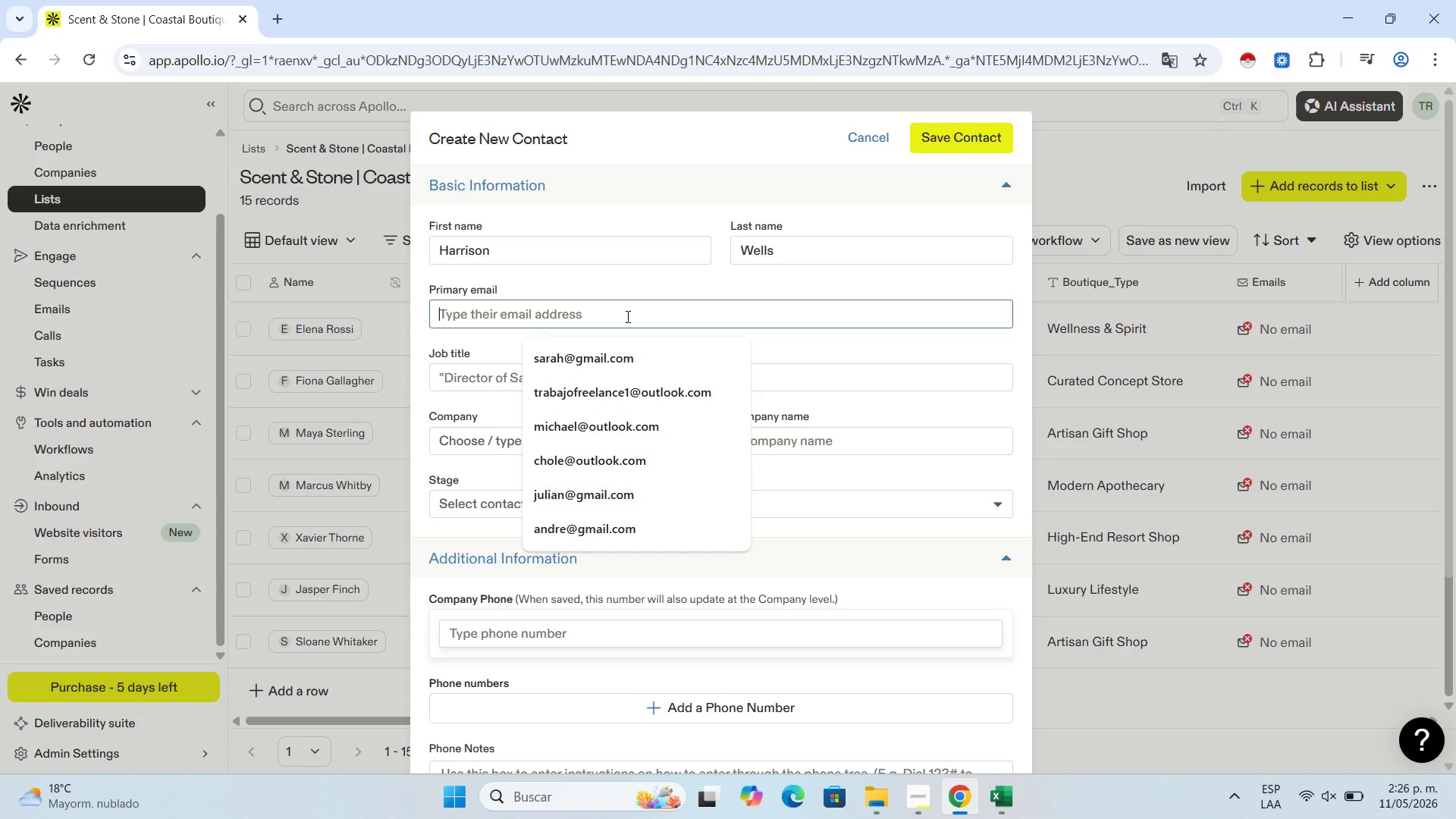 
left_click([996, 795])
 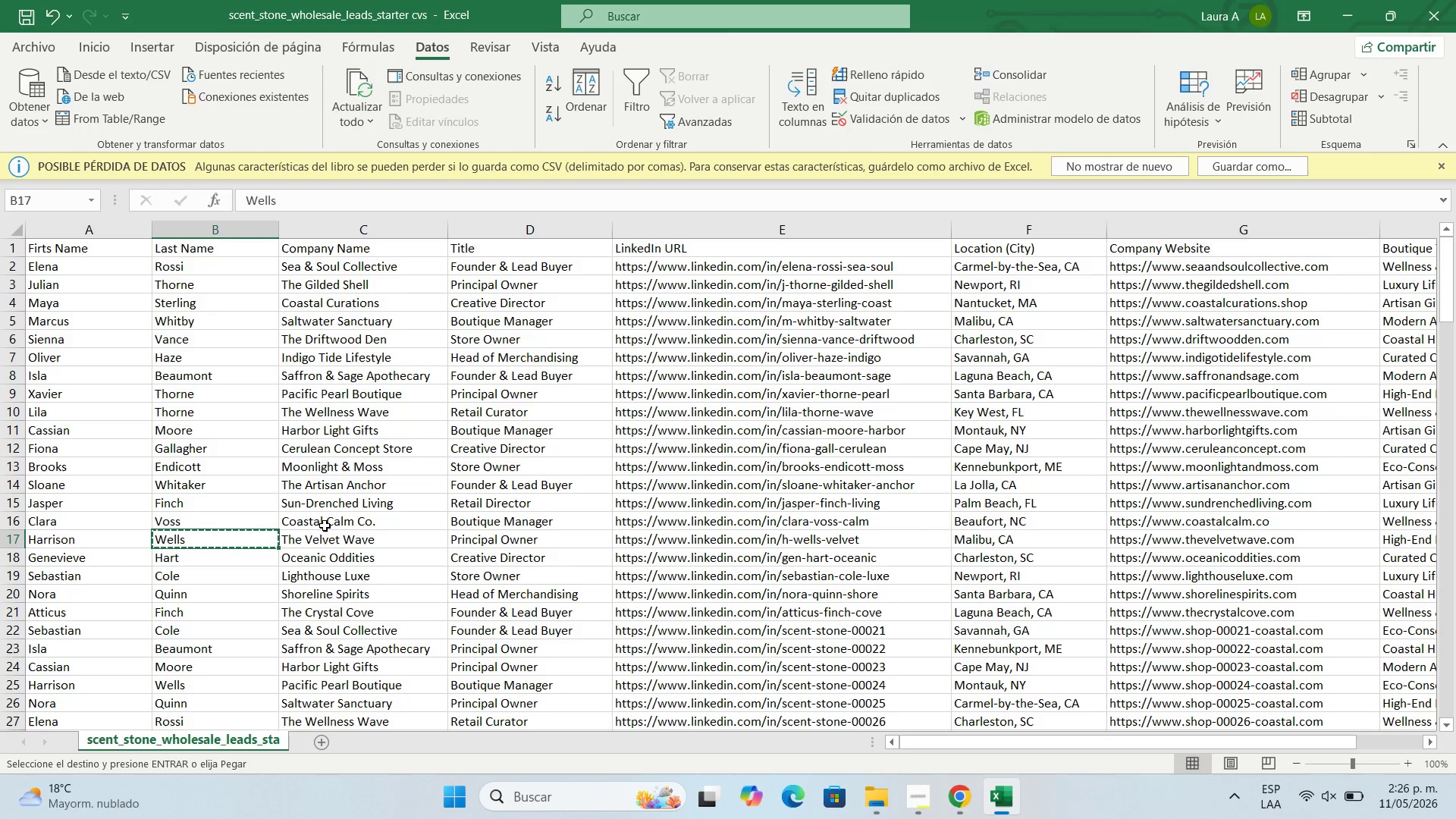 
left_click([318, 541])
 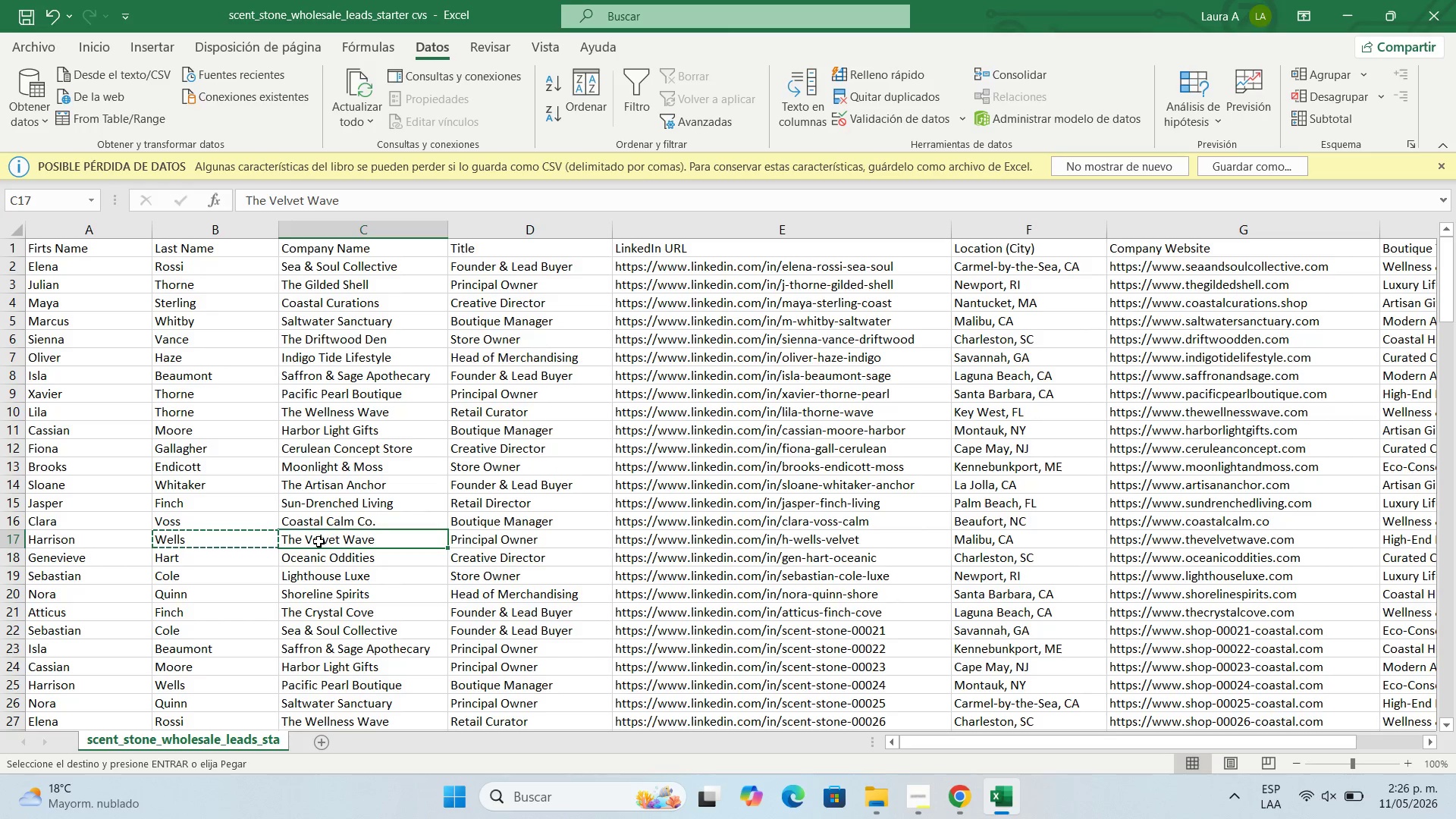 
key(Control+C)
 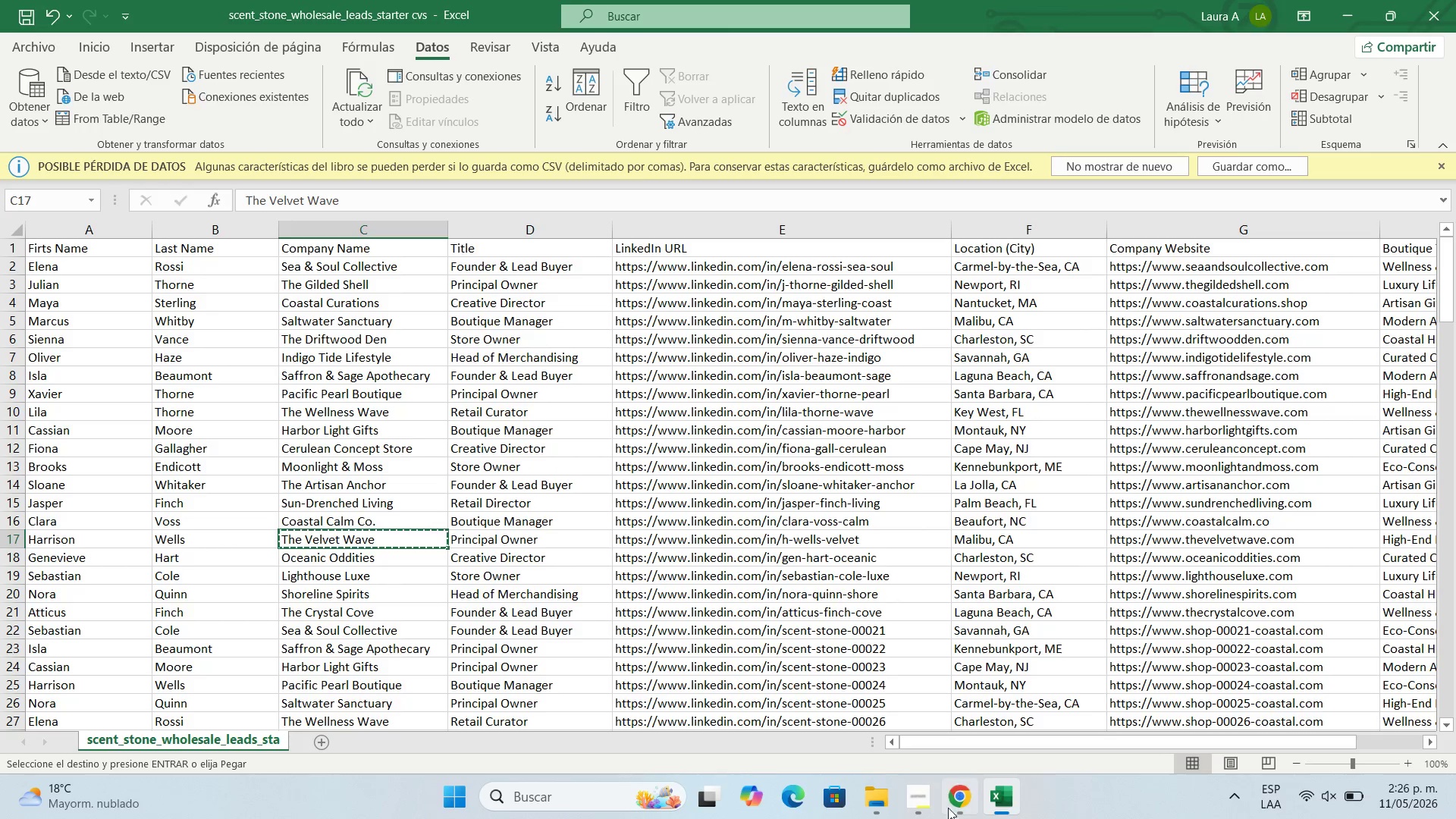 
left_click([947, 818])
 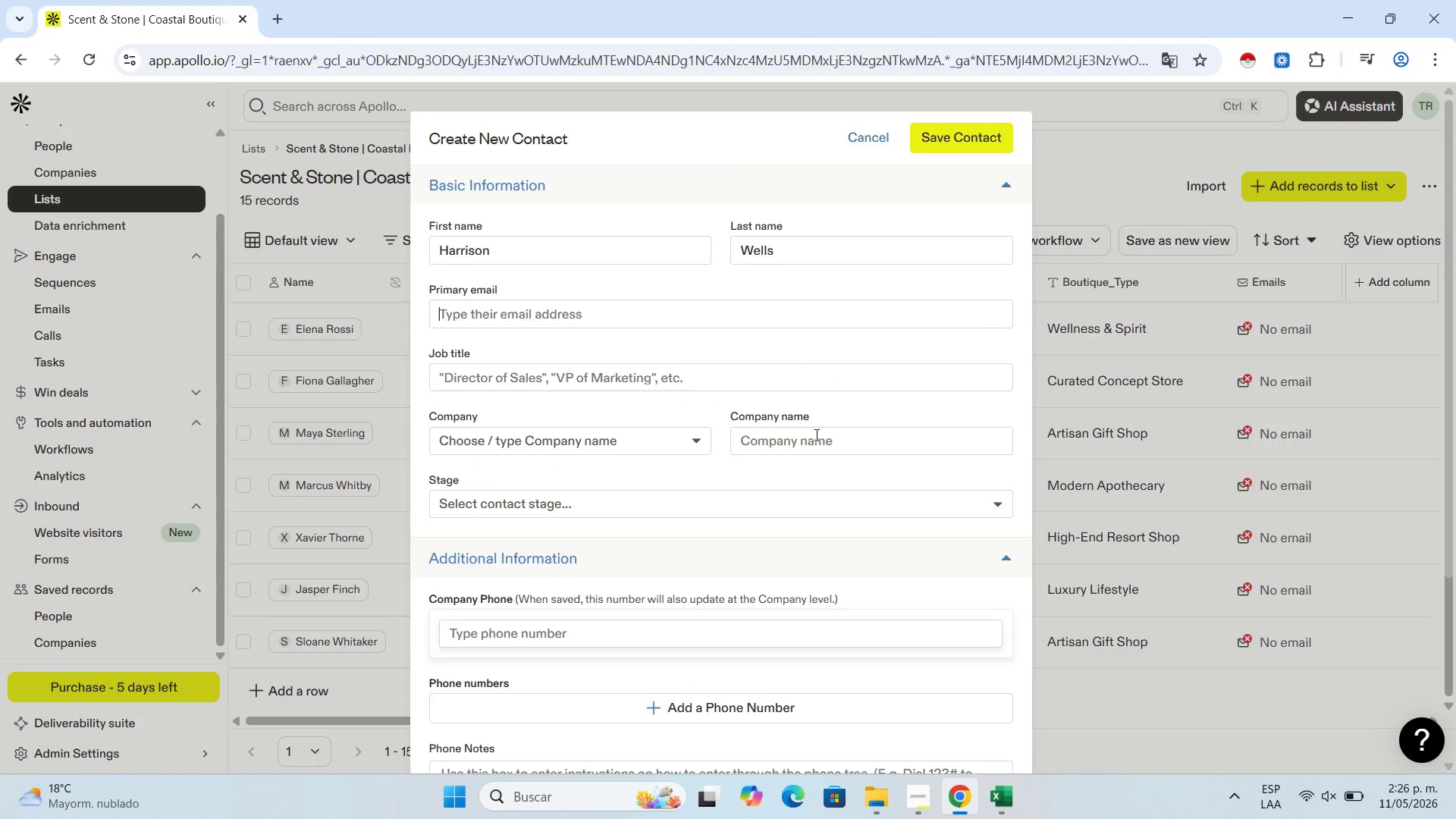 
left_click([815, 435])
 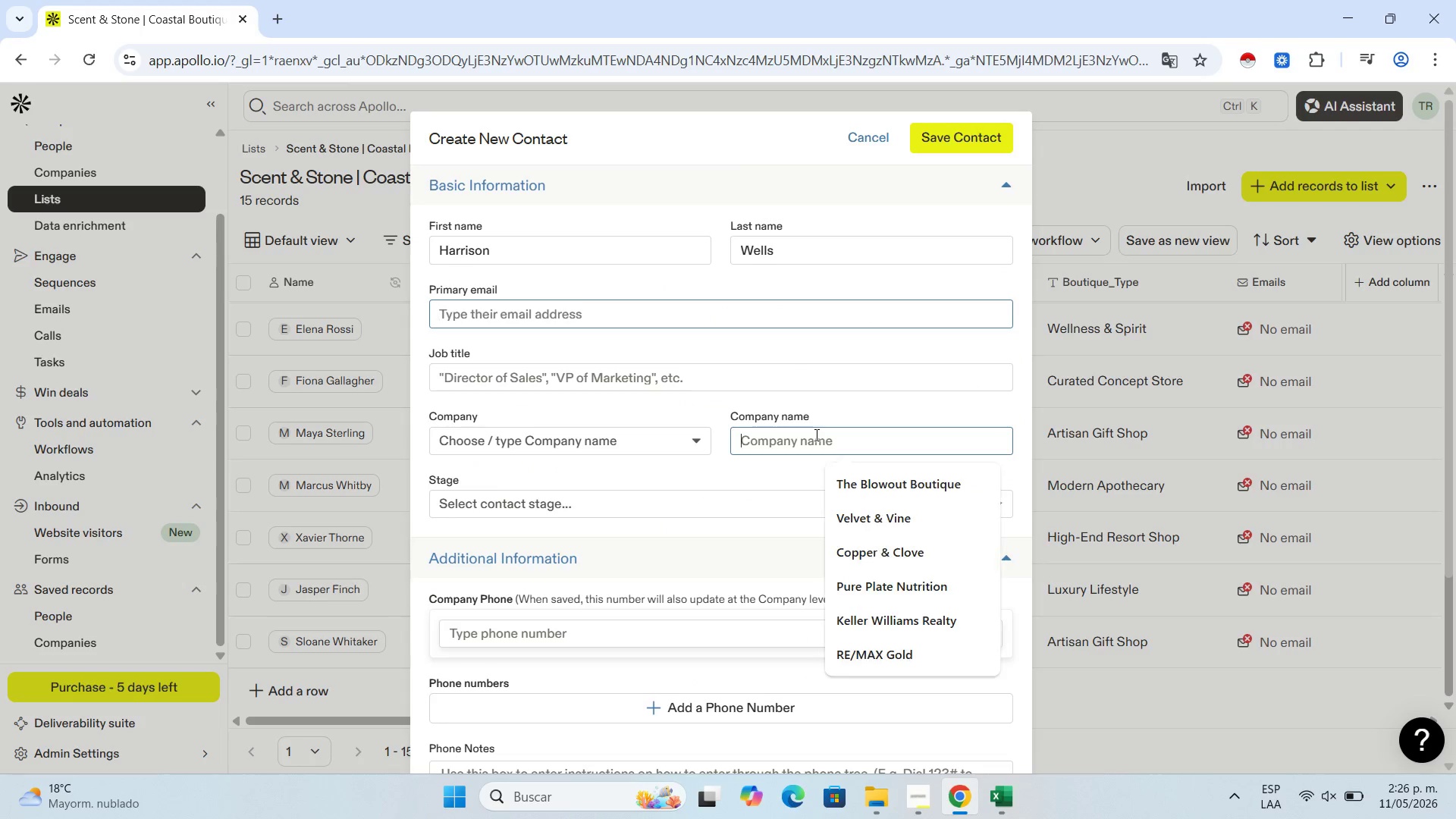 
key(Control+V)
 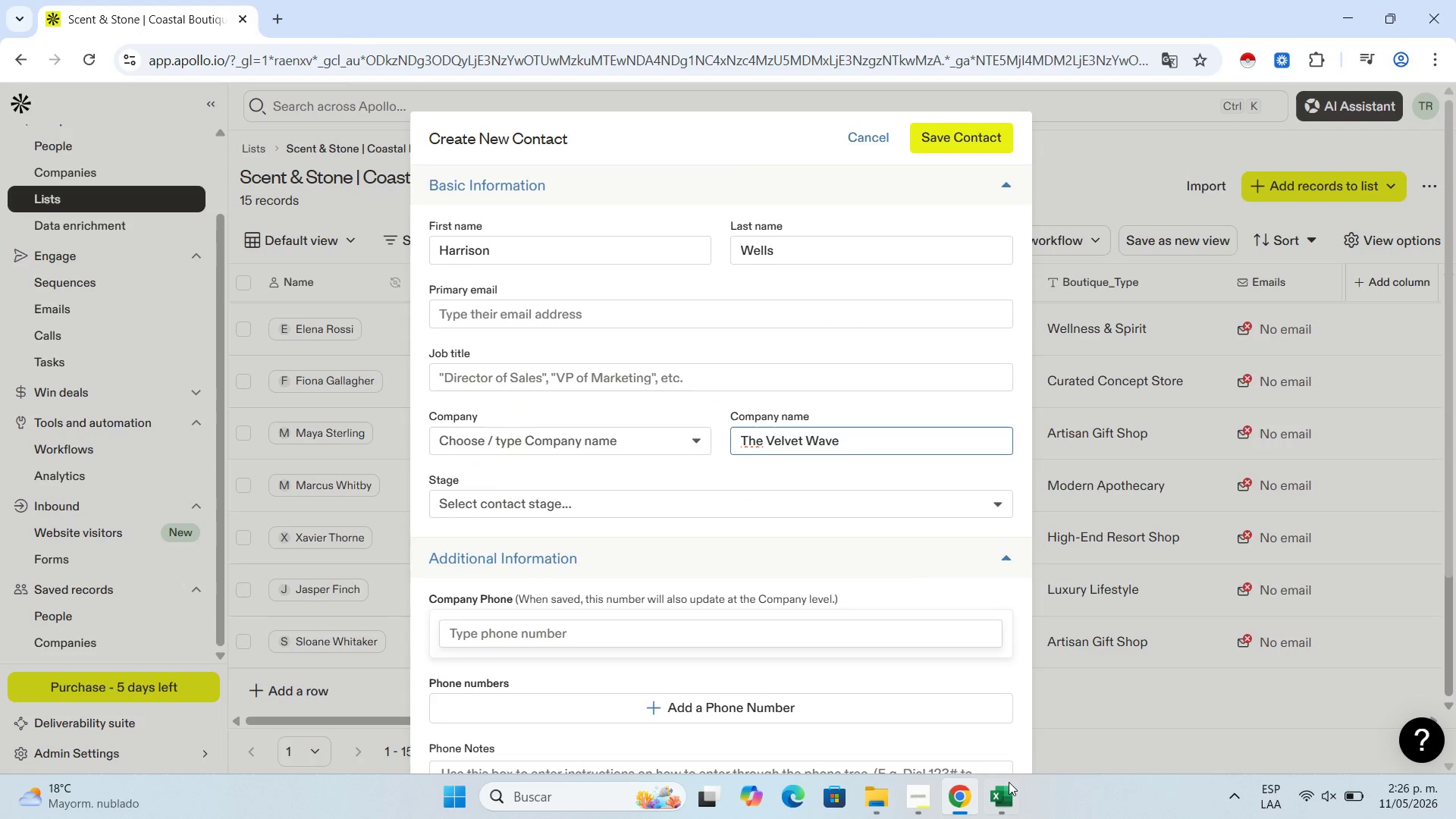 
left_click([1006, 787])
 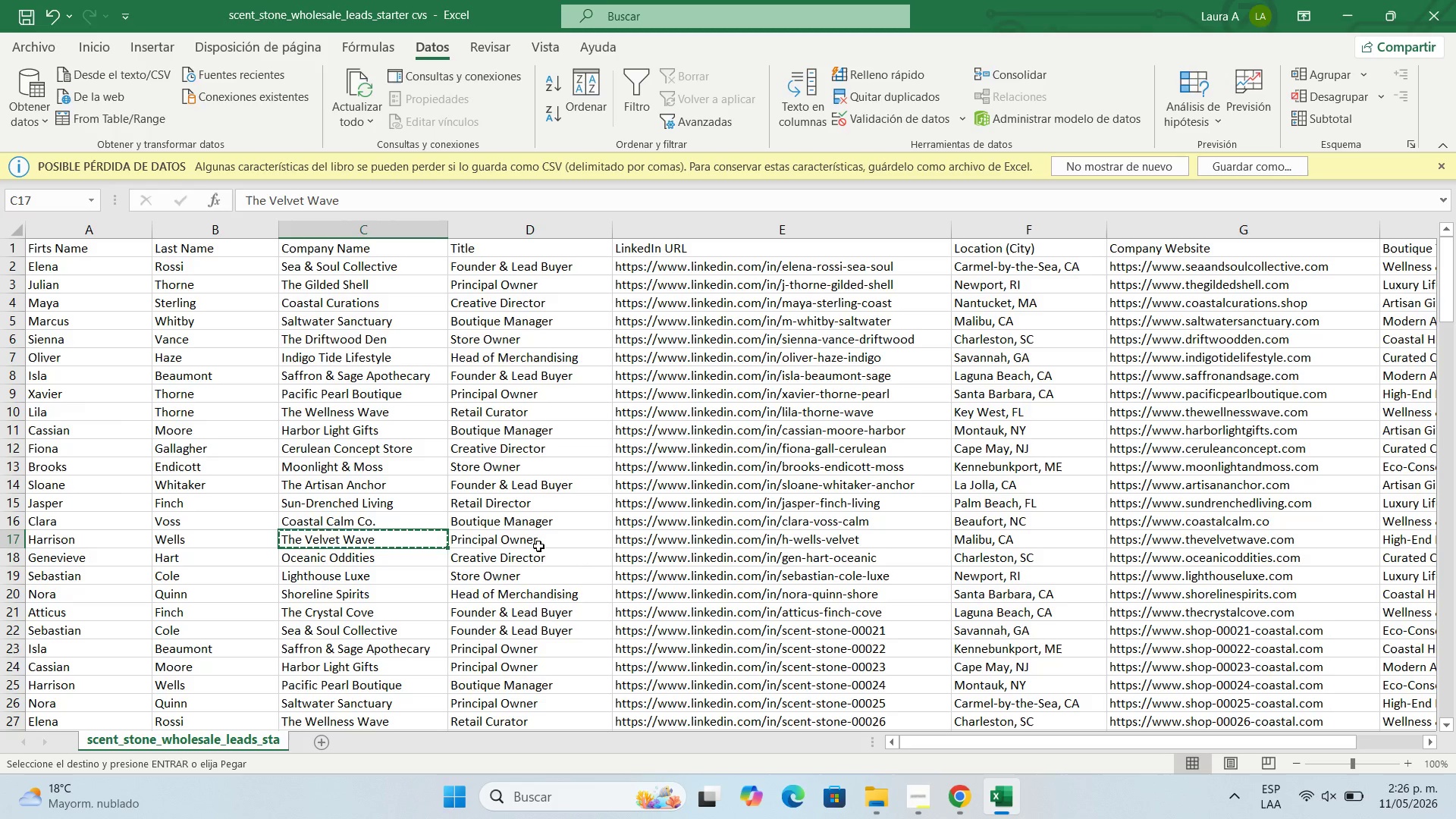 
left_click([535, 535])
 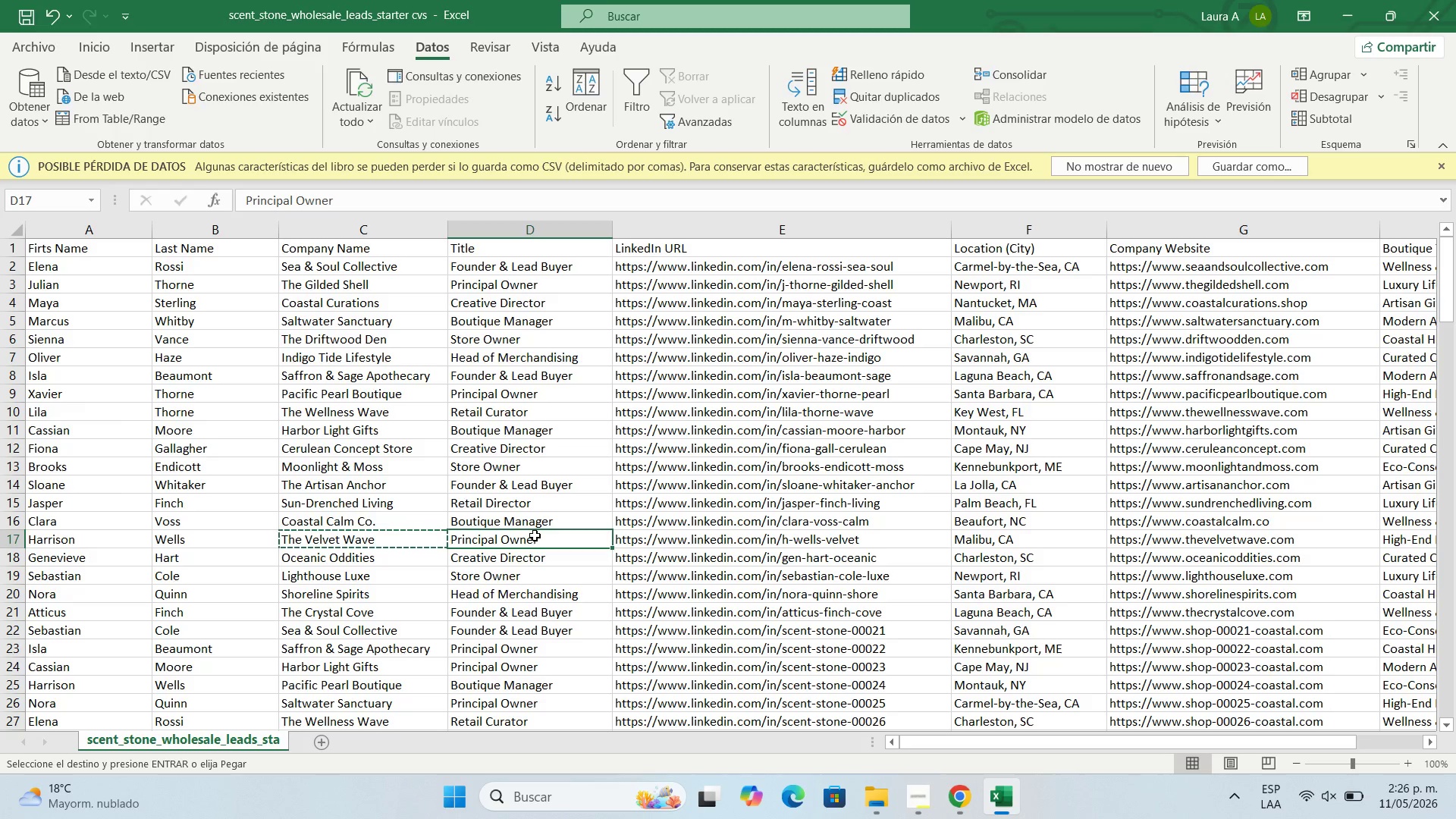 
key(Control+C)
 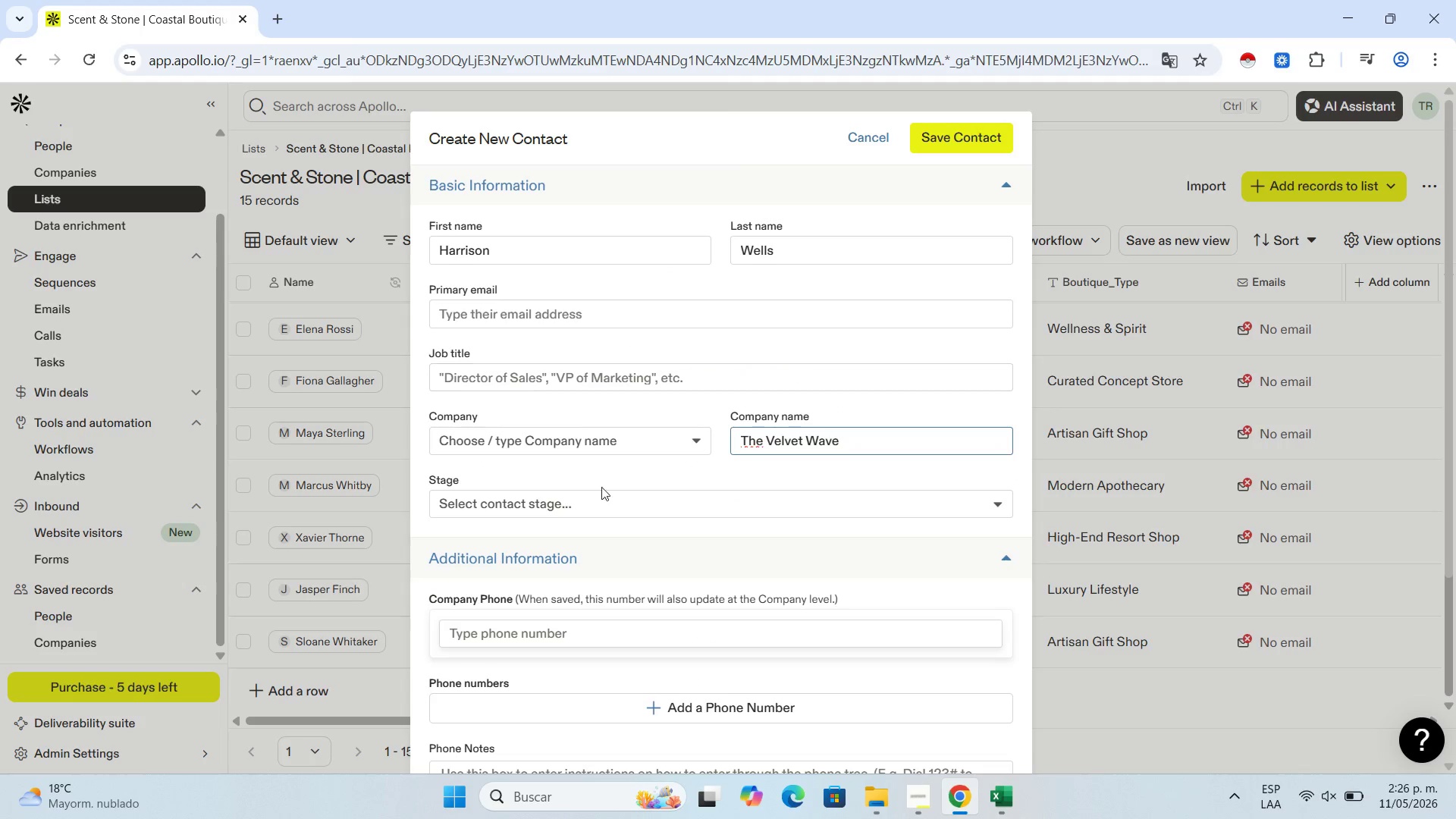 
left_click([497, 366])
 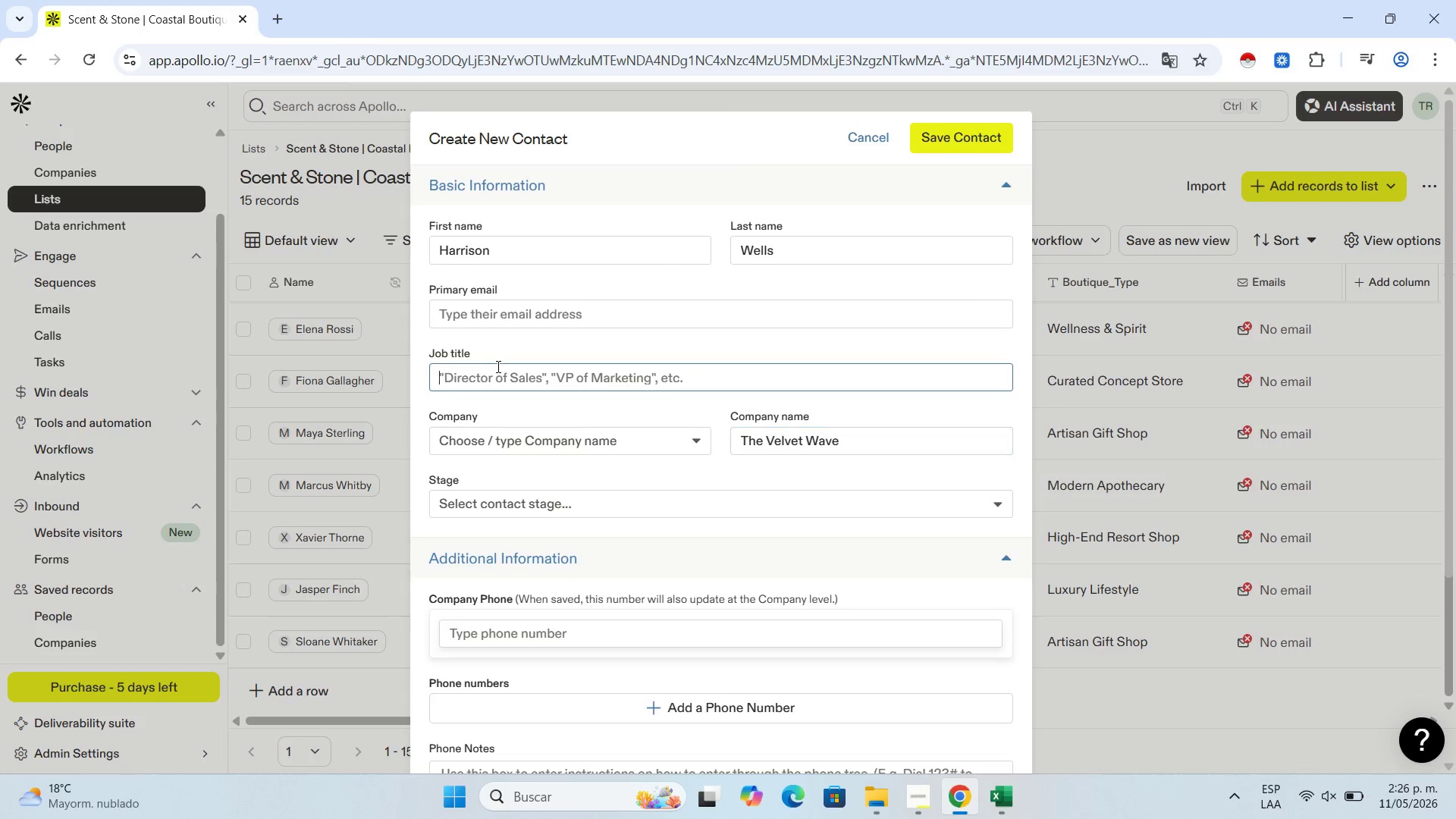 
key(Control+ControlLeft)
 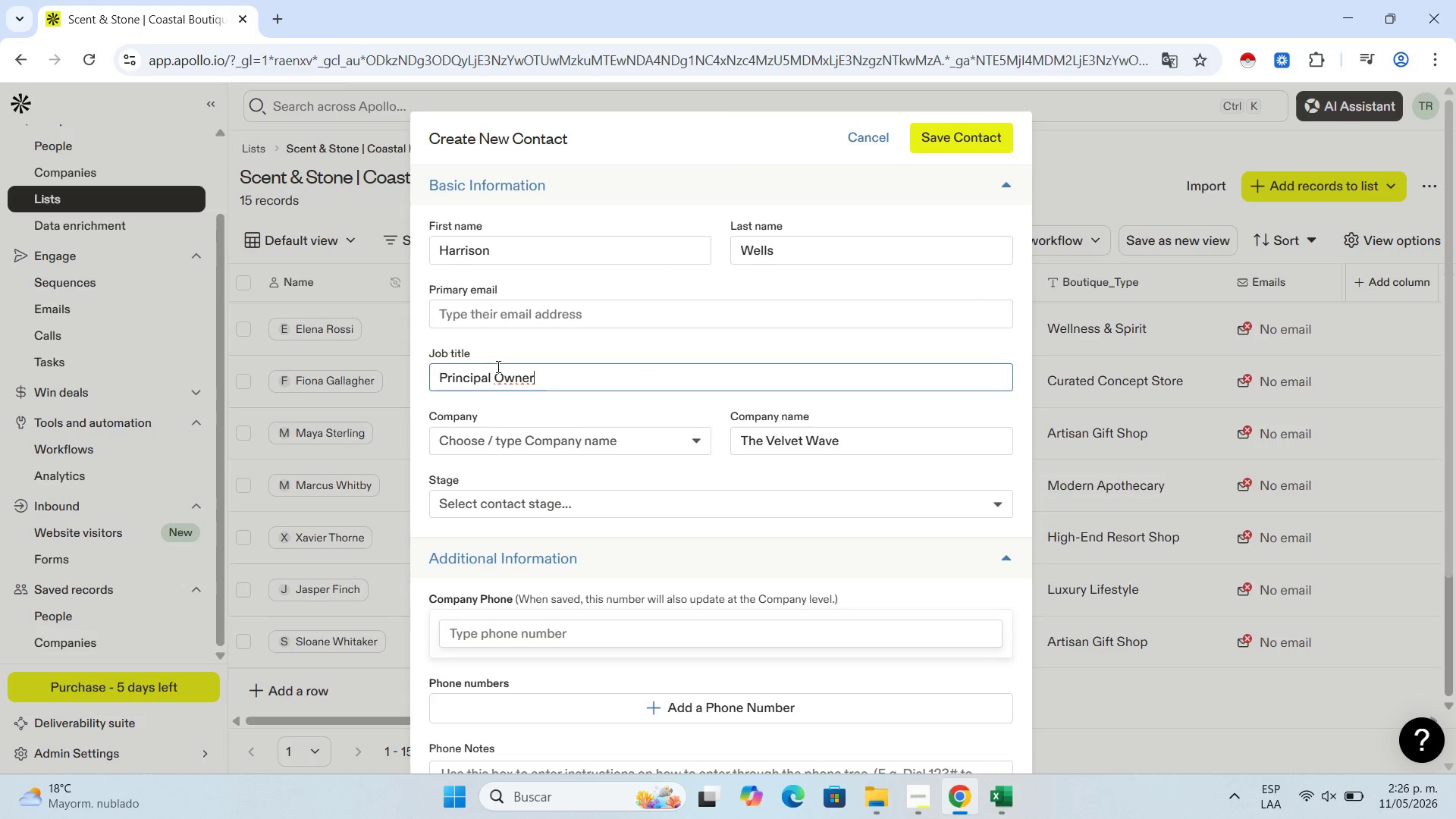 
key(Control+V)
 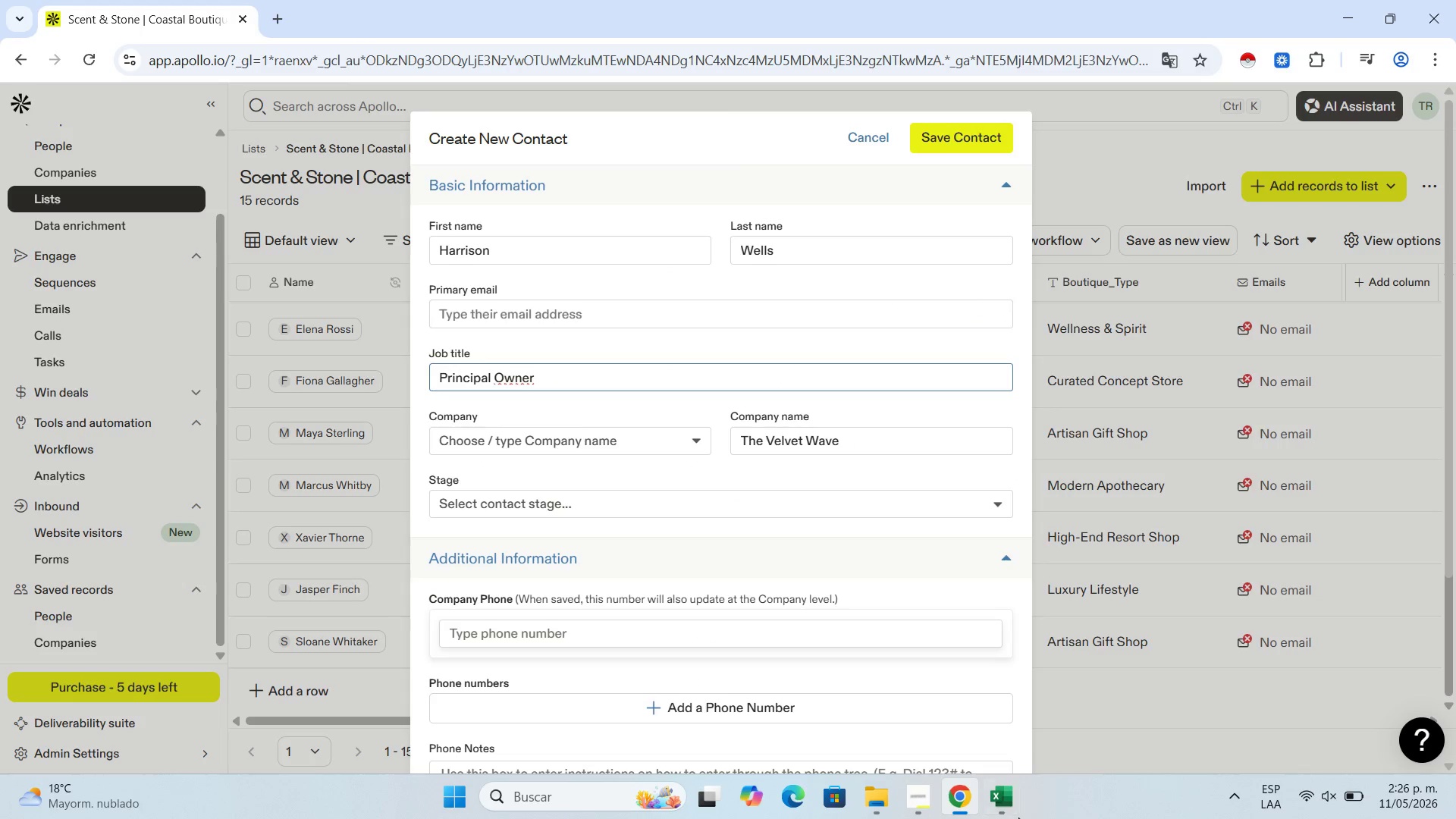 
left_click([1001, 811])
 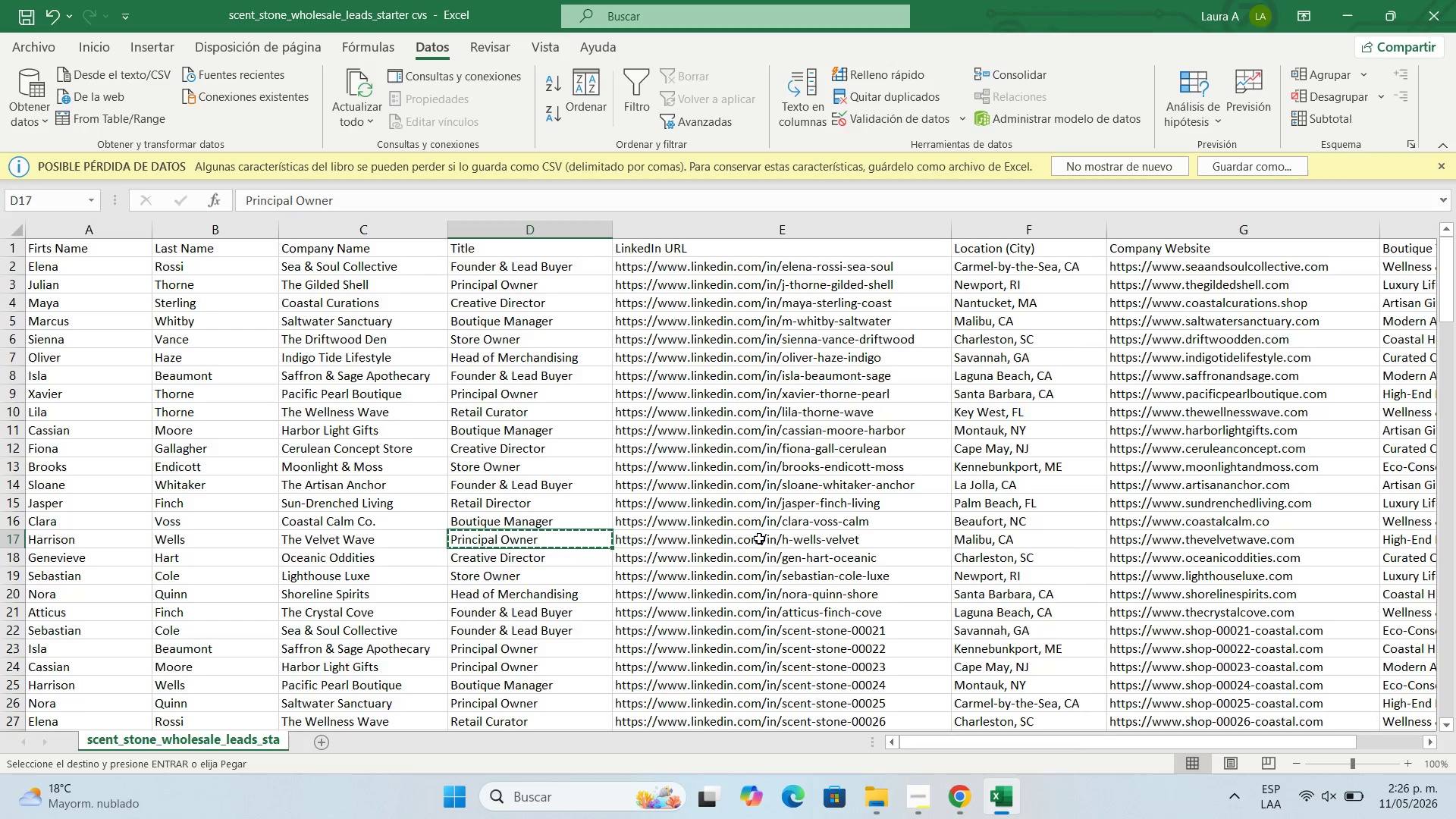 
left_click([761, 537])
 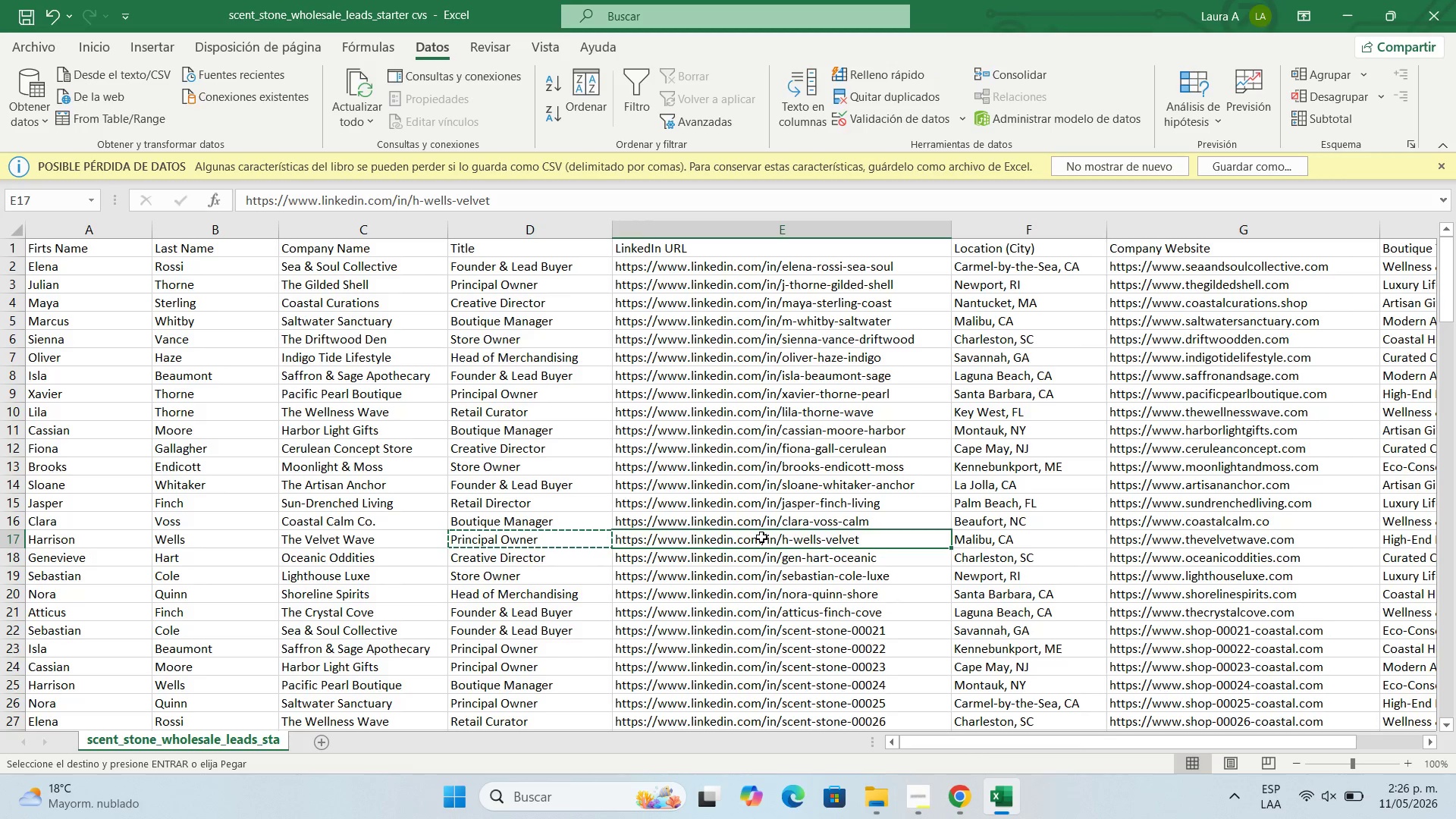 
key(Control+C)
 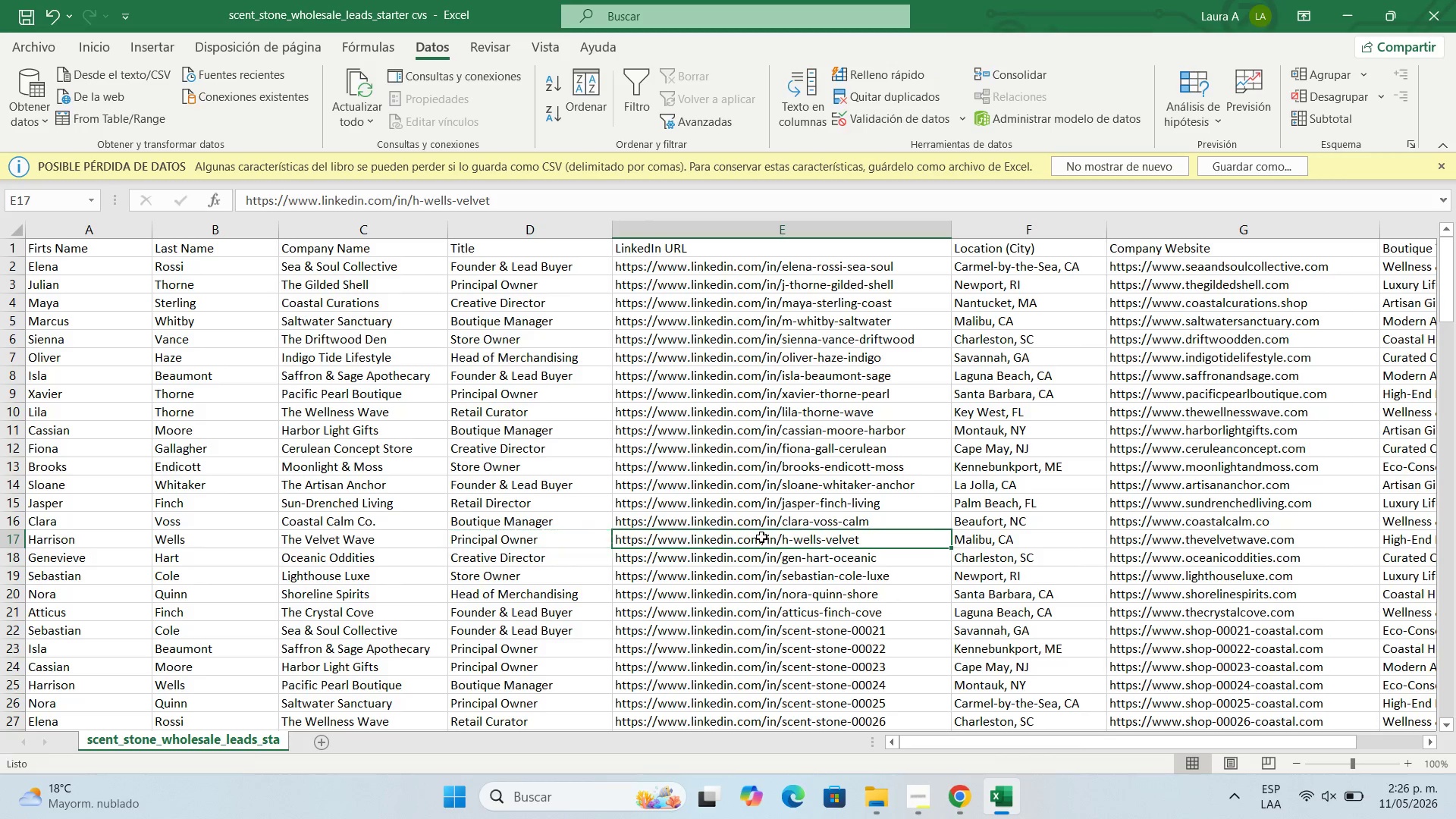 
key(Control+ControlLeft)
 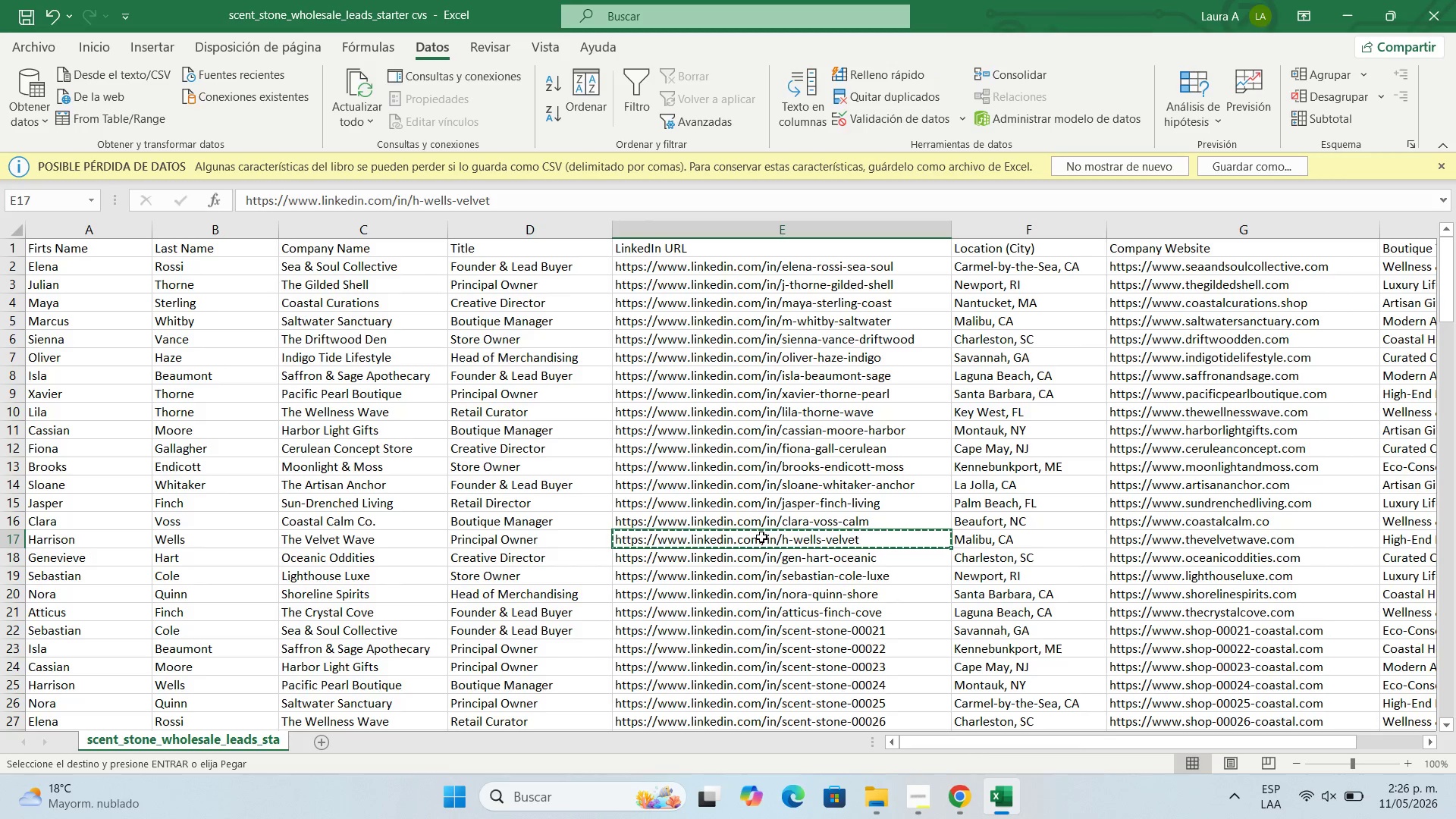 
key(Control+C)
 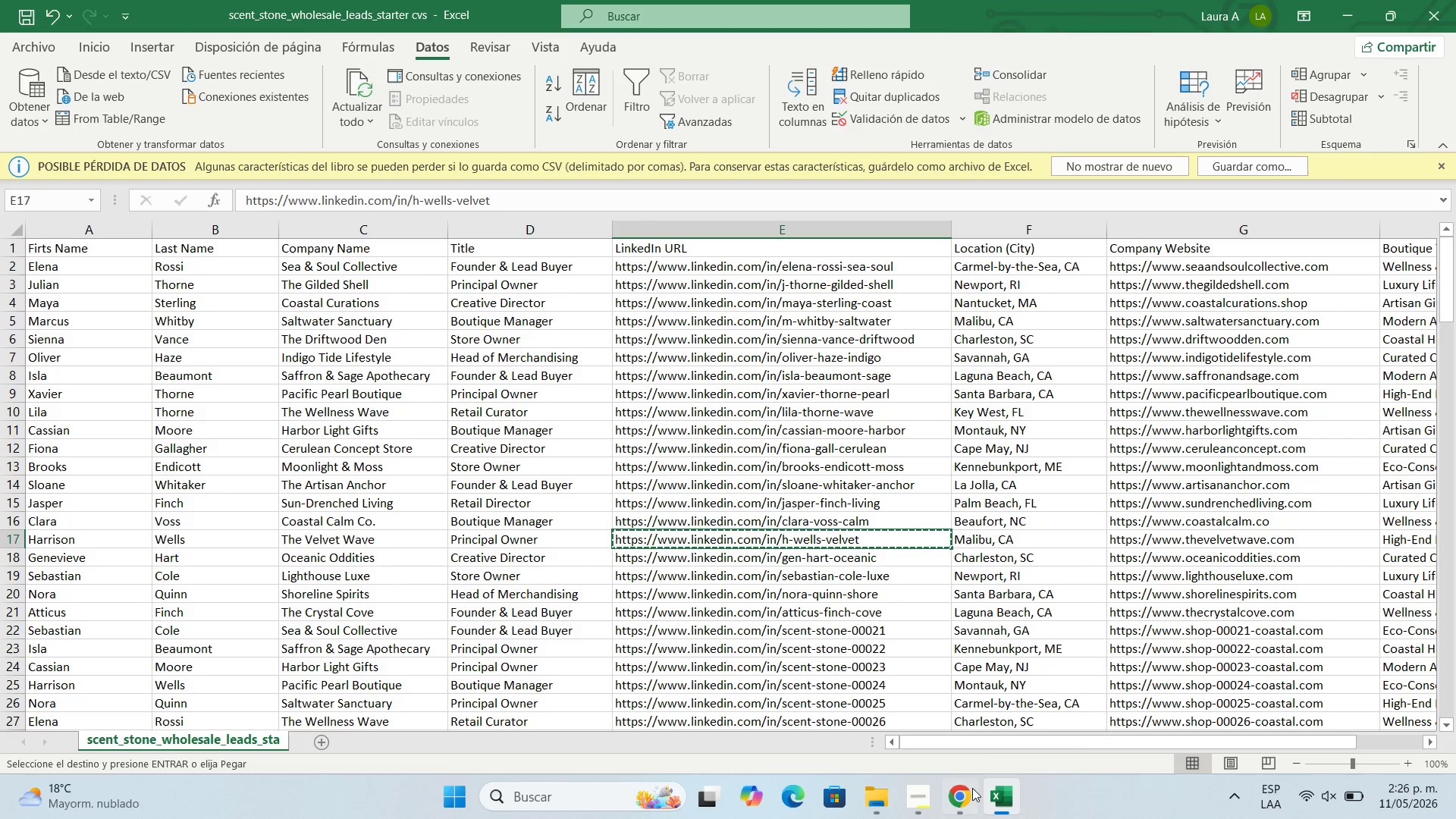 
left_click([966, 804])
 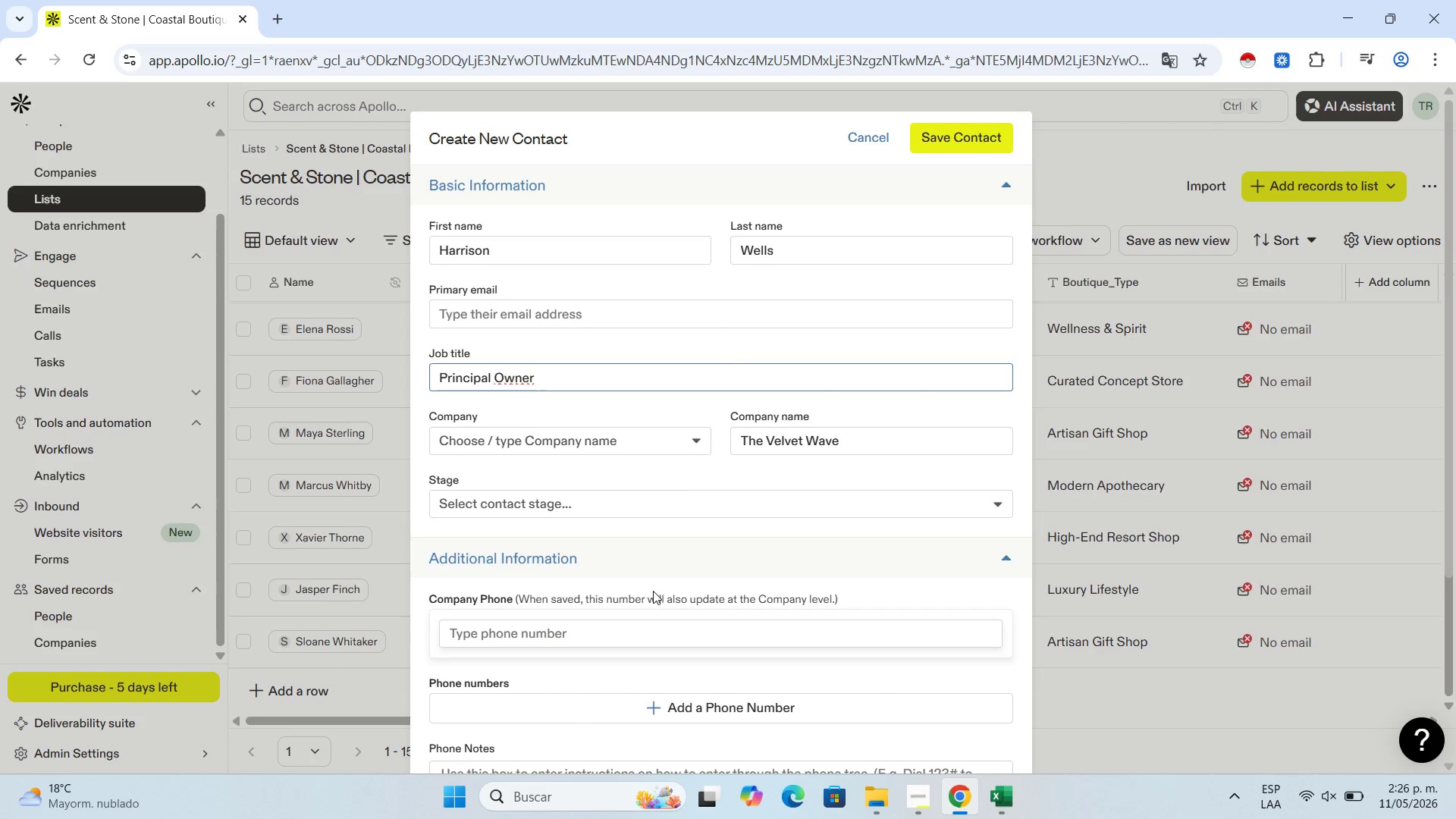 
scroll: coordinate [656, 593], scroll_direction: down, amount: 3.0
 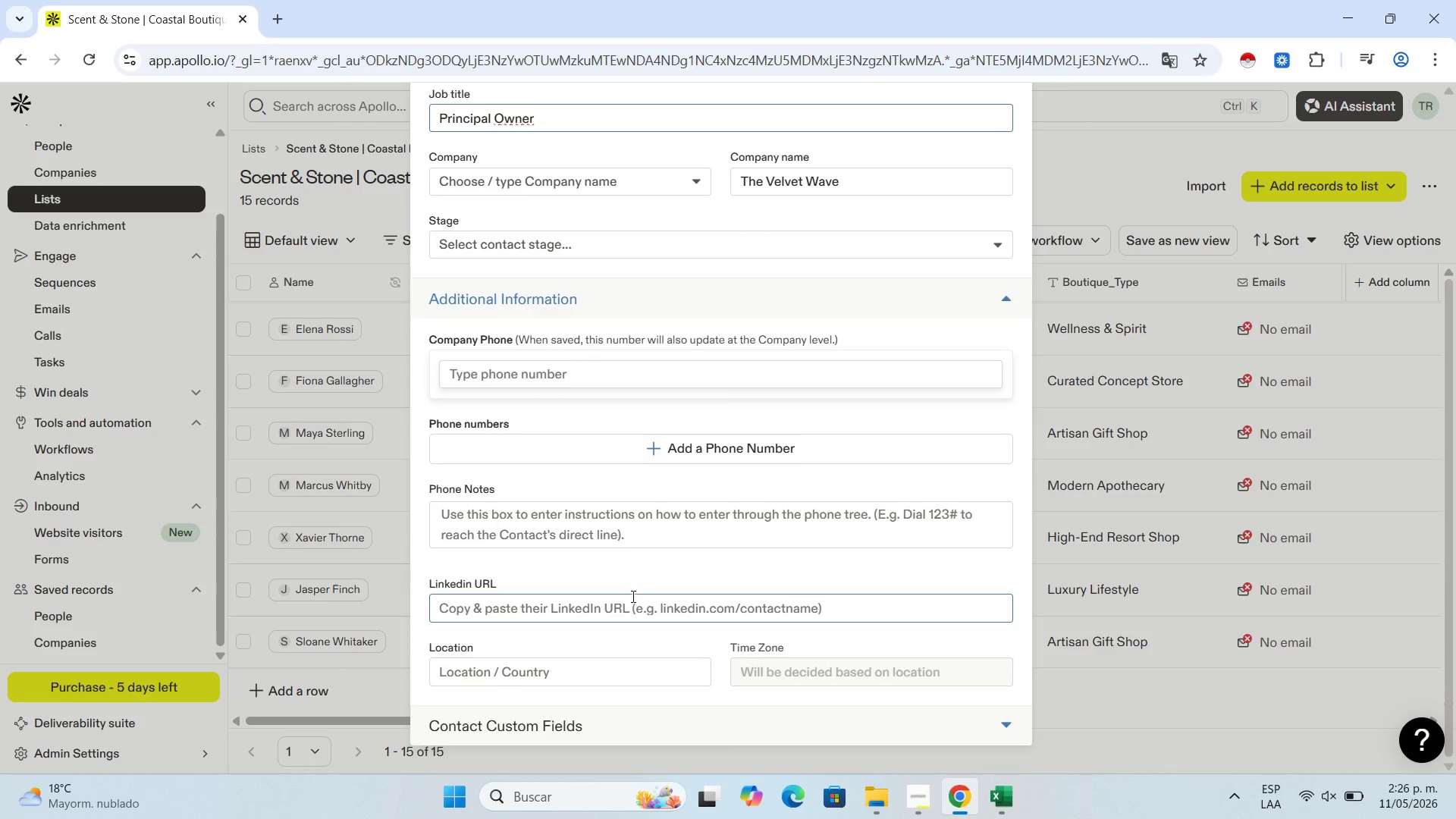 
left_click([634, 608])
 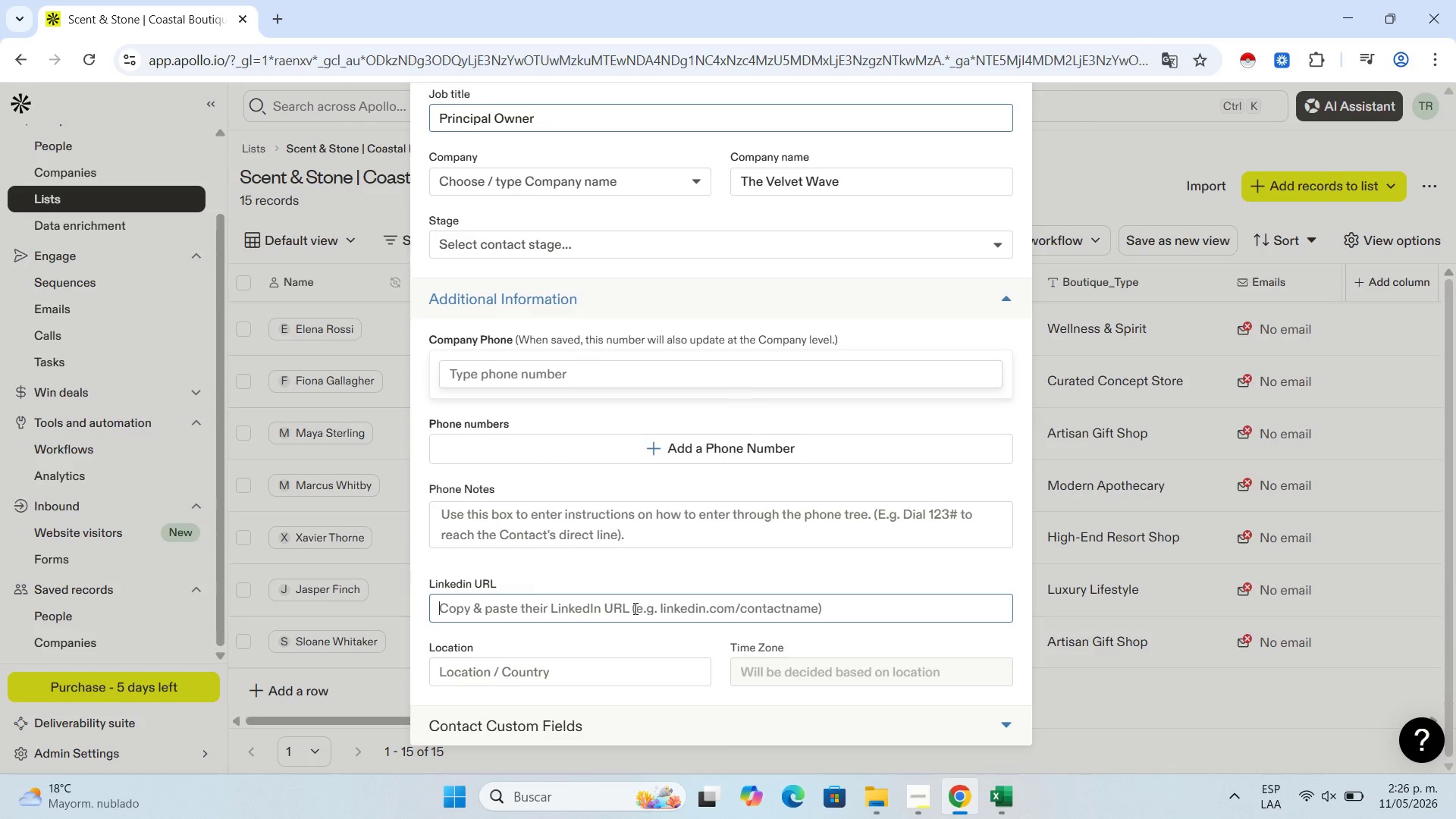 
key(Control+V)
 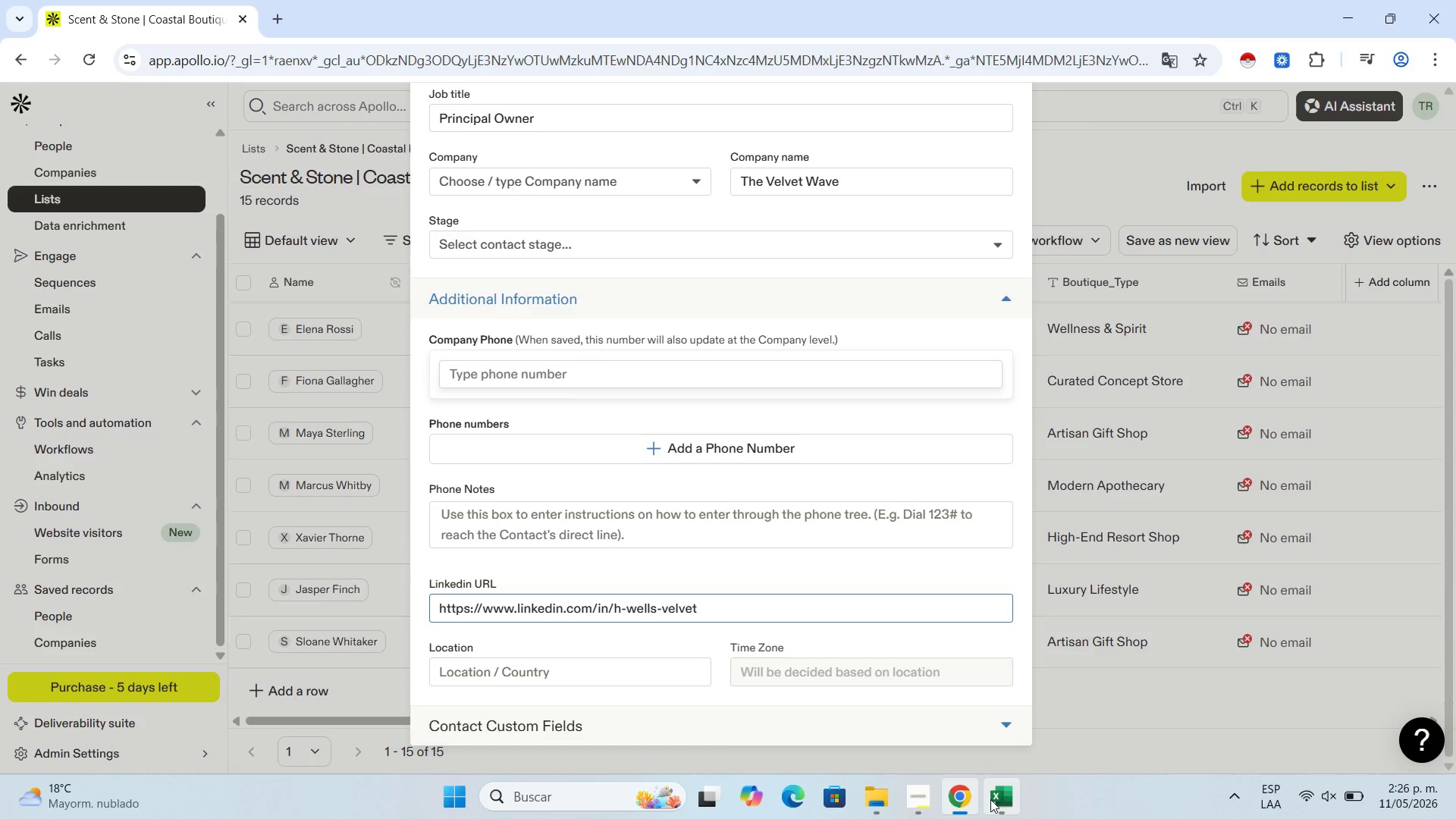 
left_click([996, 793])
 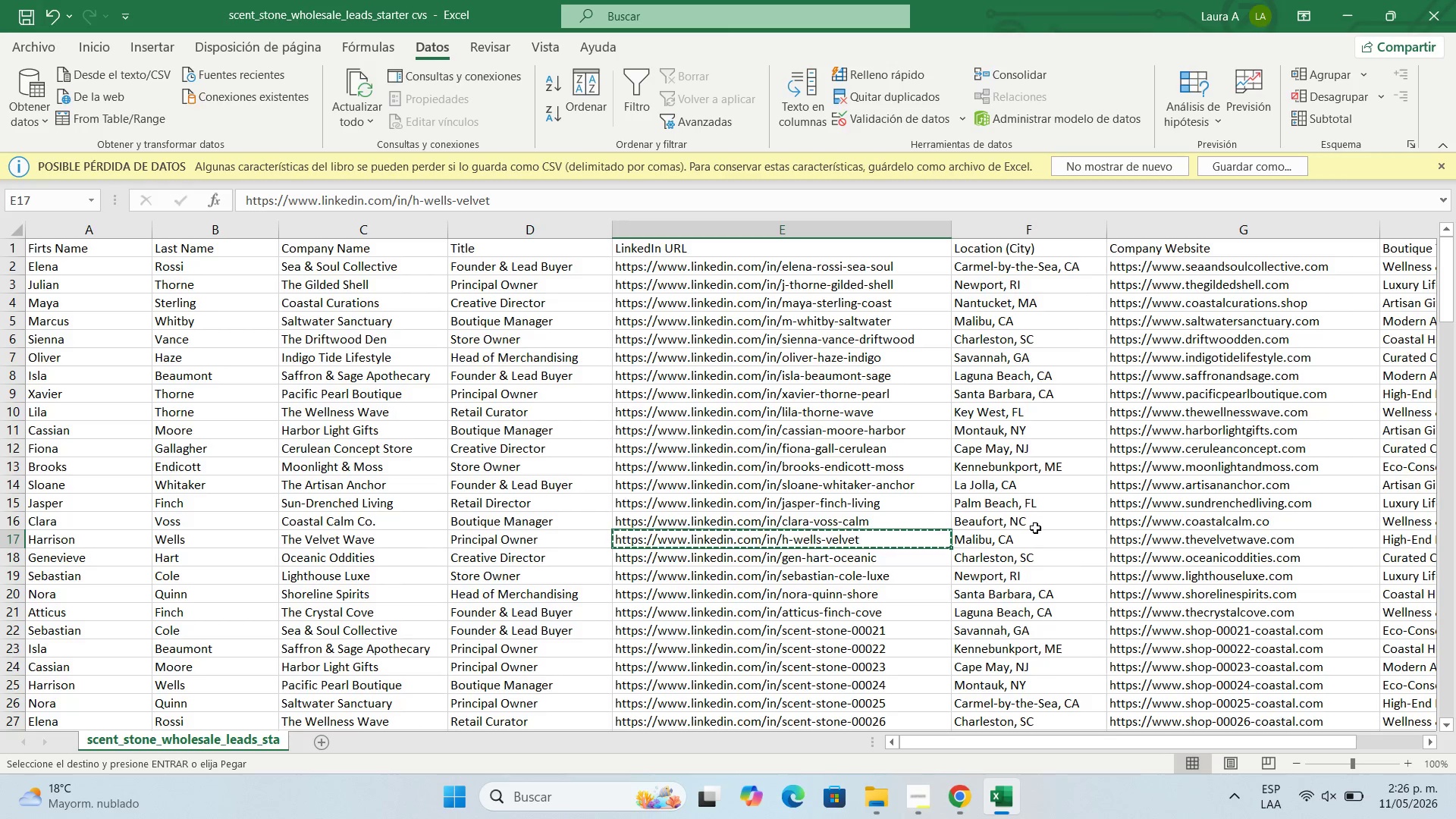 
left_click([1021, 538])
 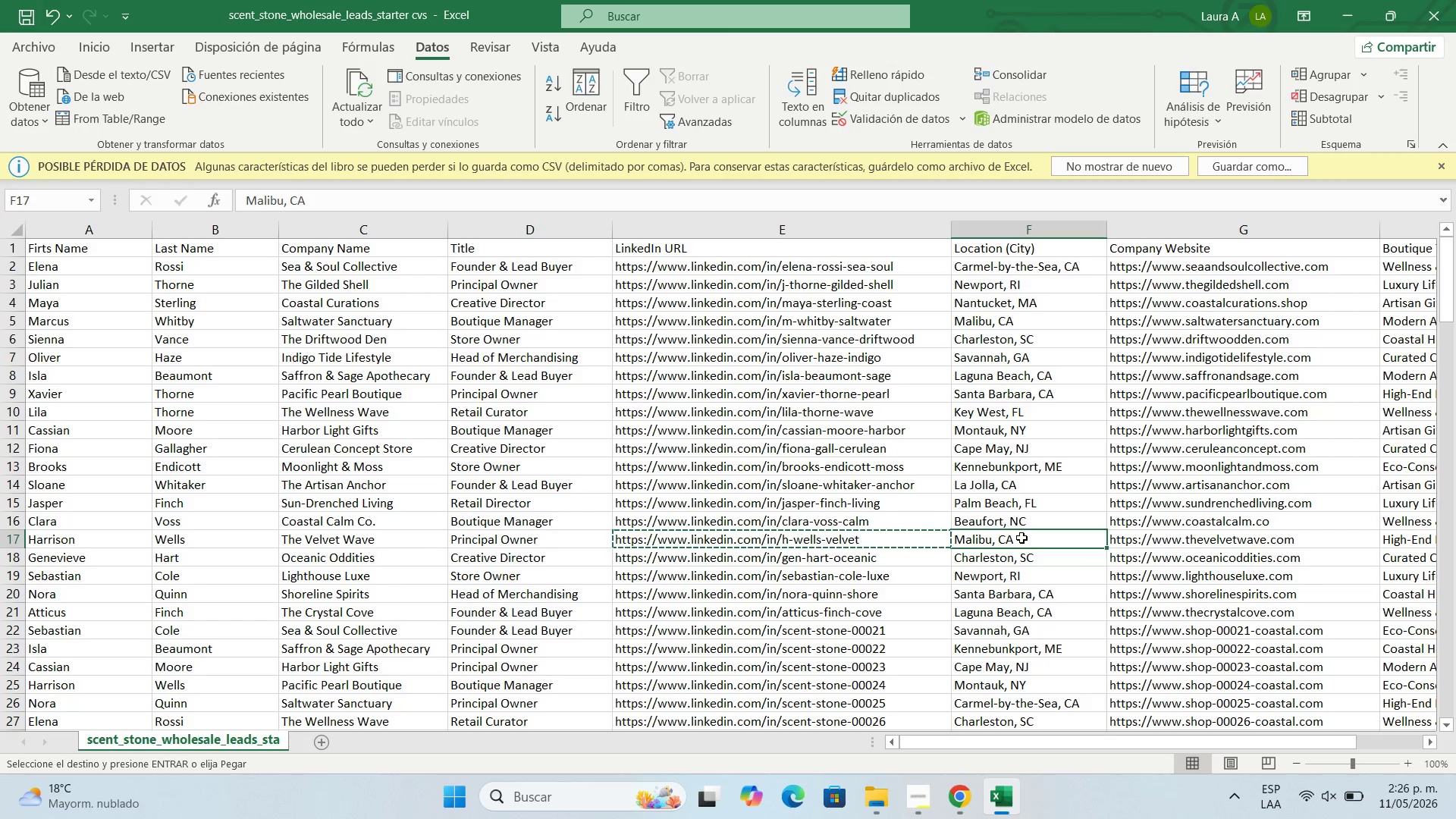 
key(Control+C)
 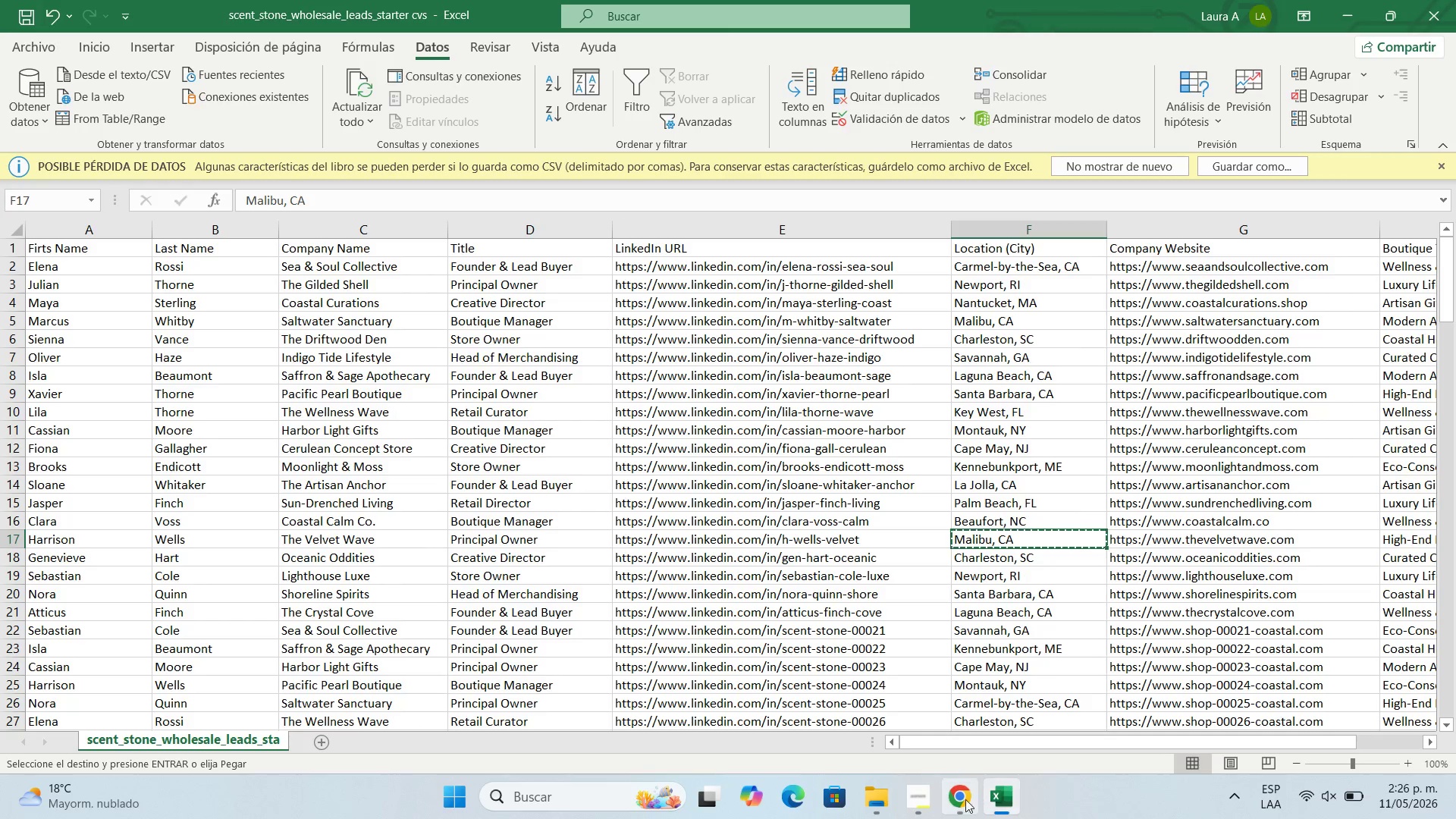 
left_click([962, 803])
 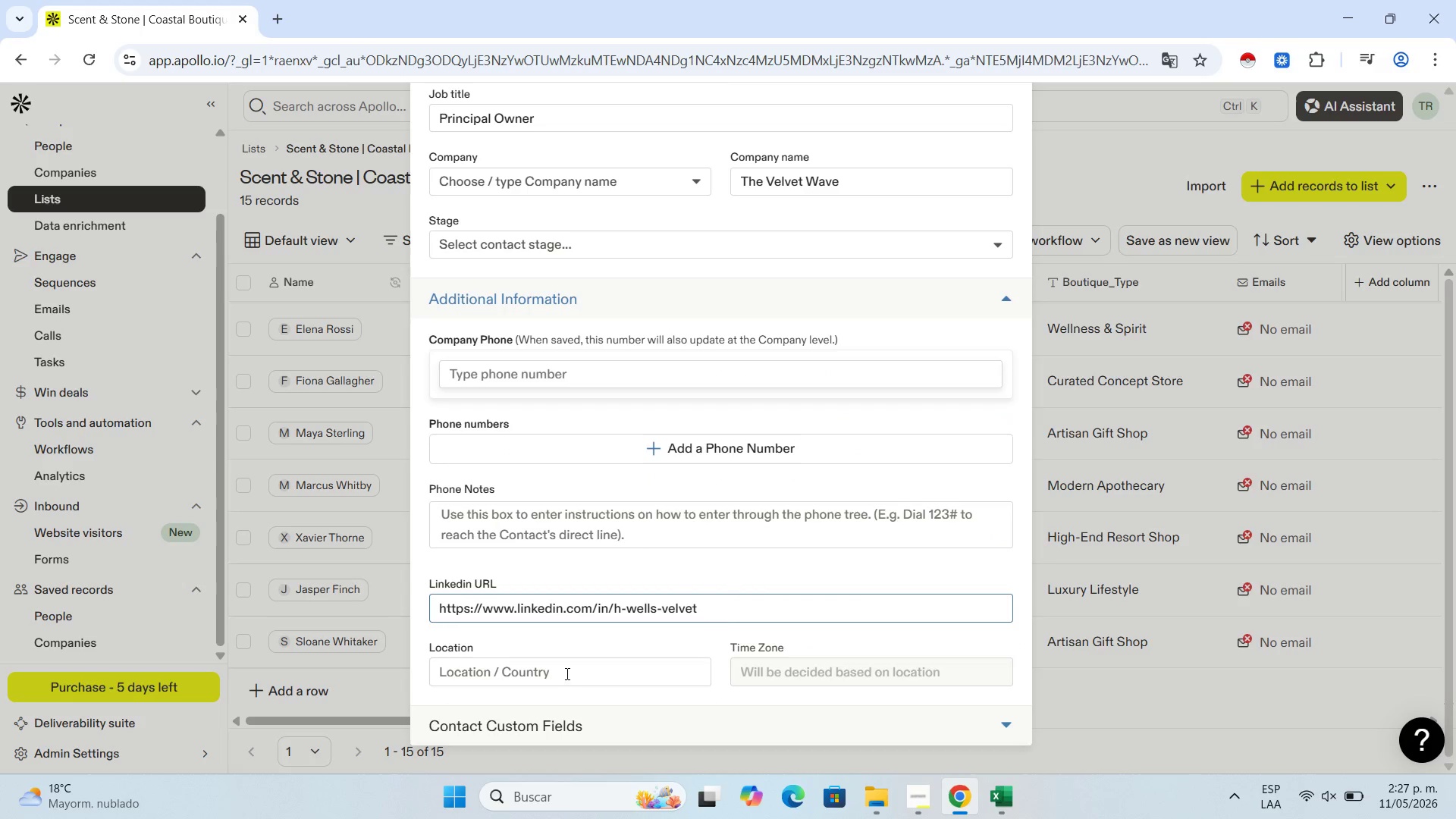 
left_click([556, 661])
 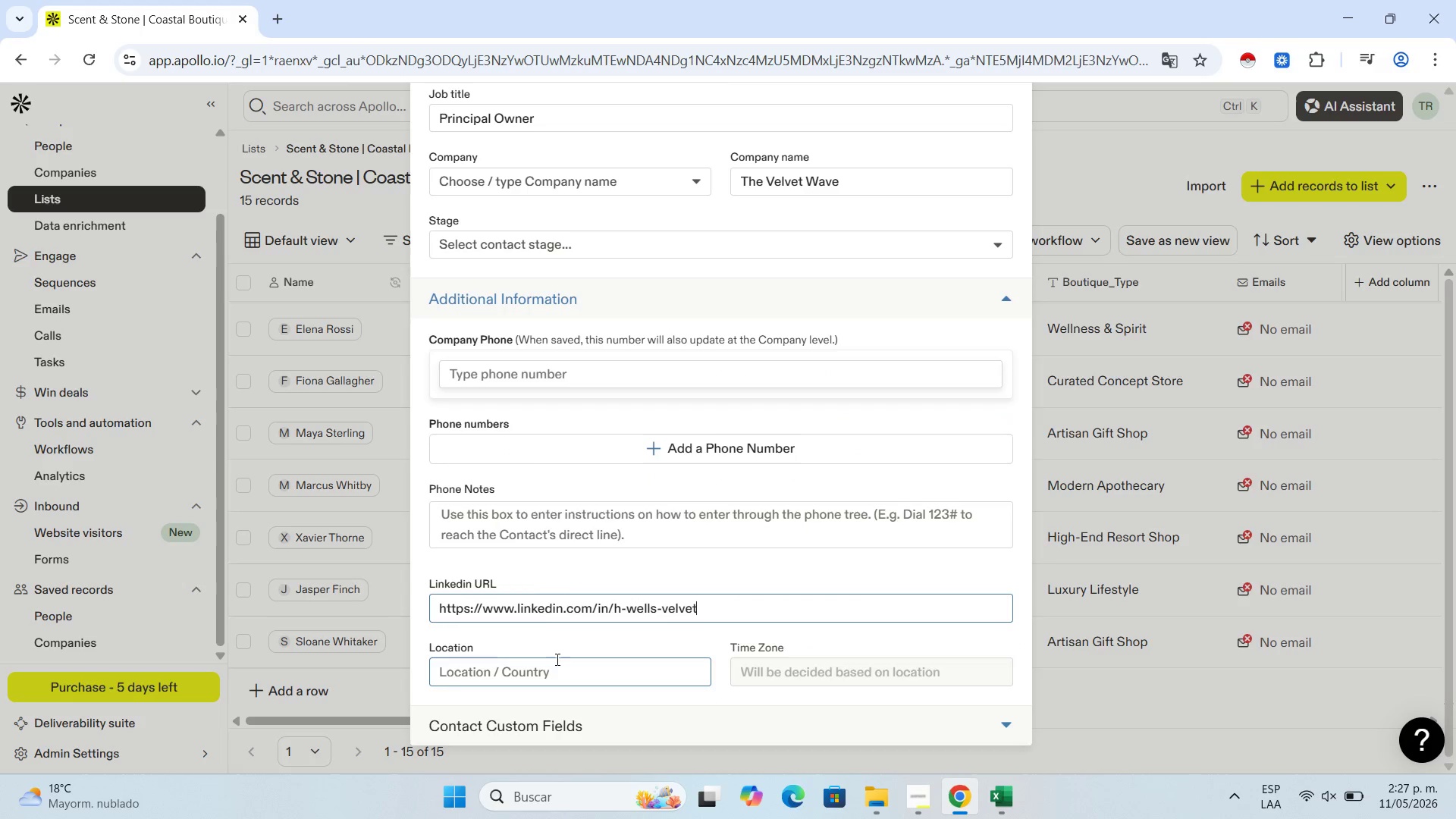 
key(Control+V)
 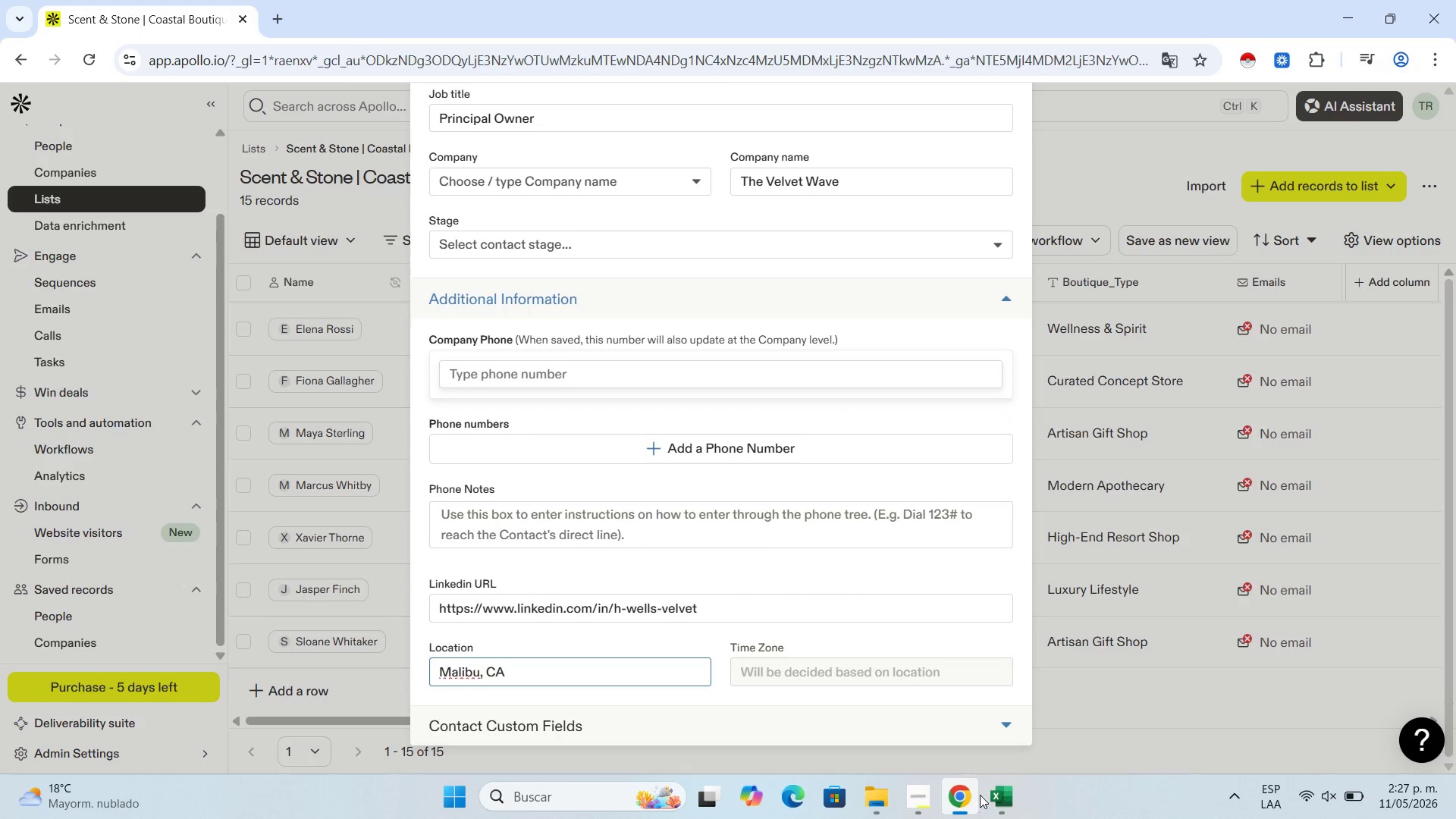 
left_click([993, 790])
 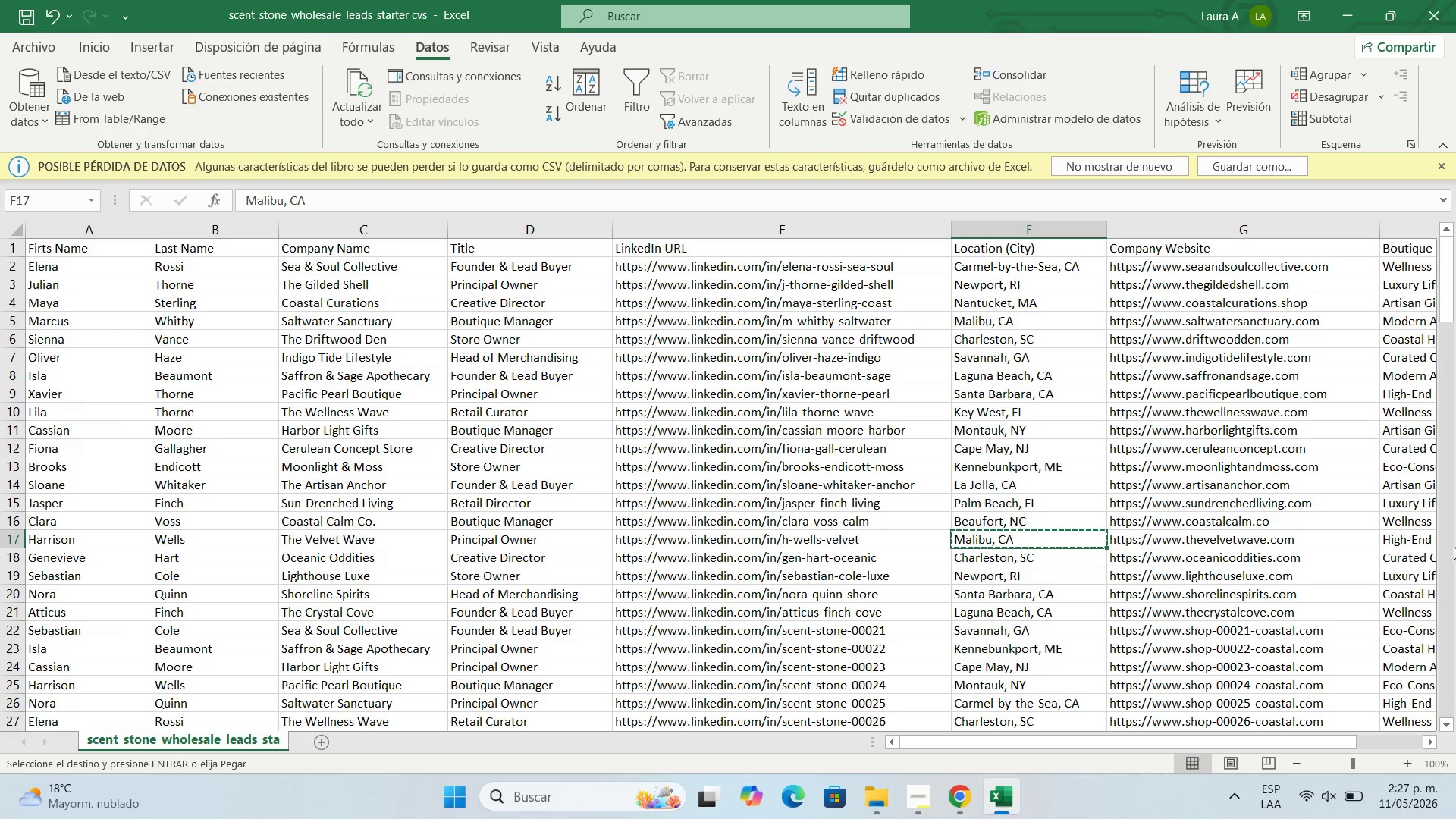 
left_click([1414, 542])
 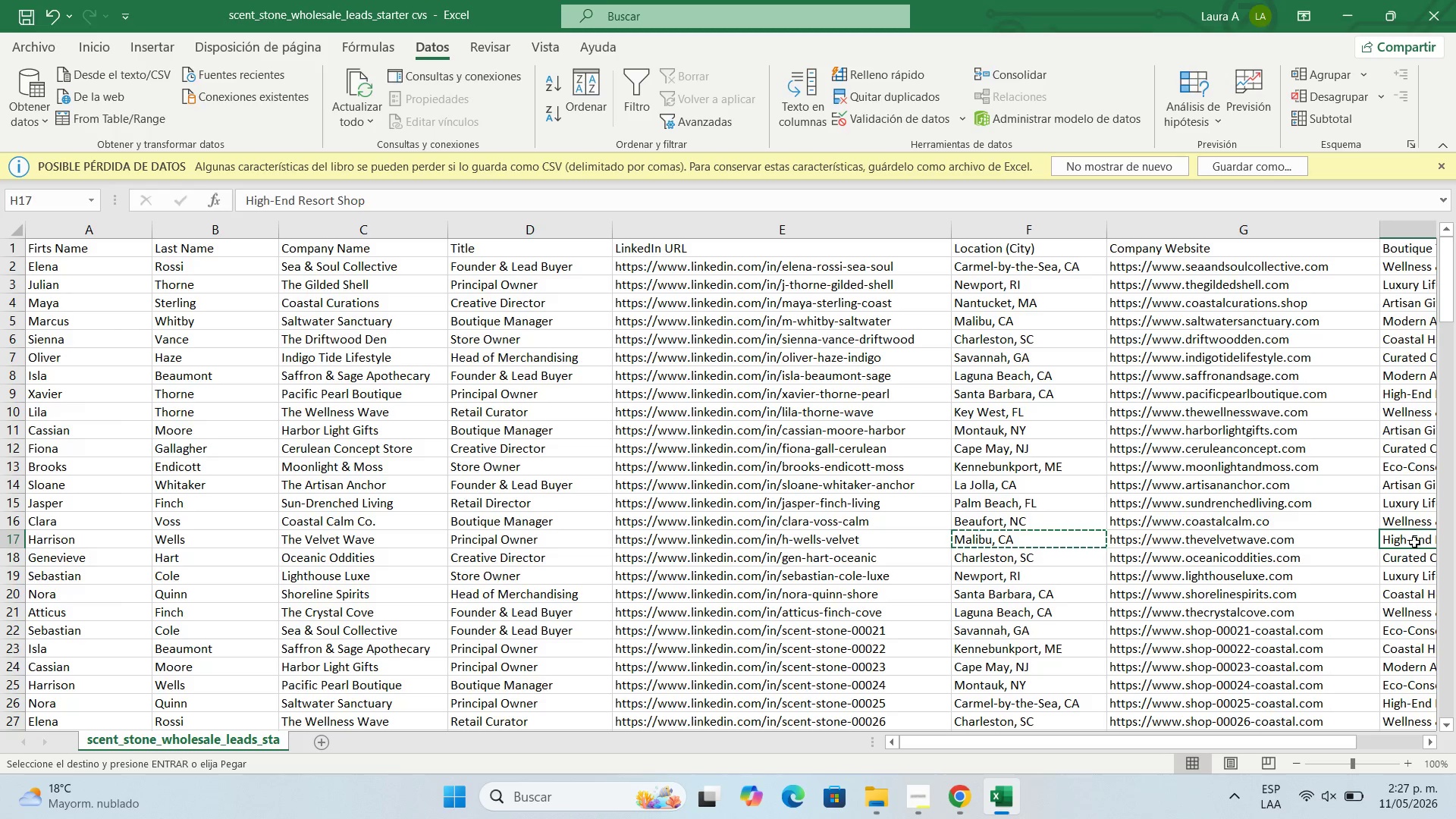 
key(Control+C)
 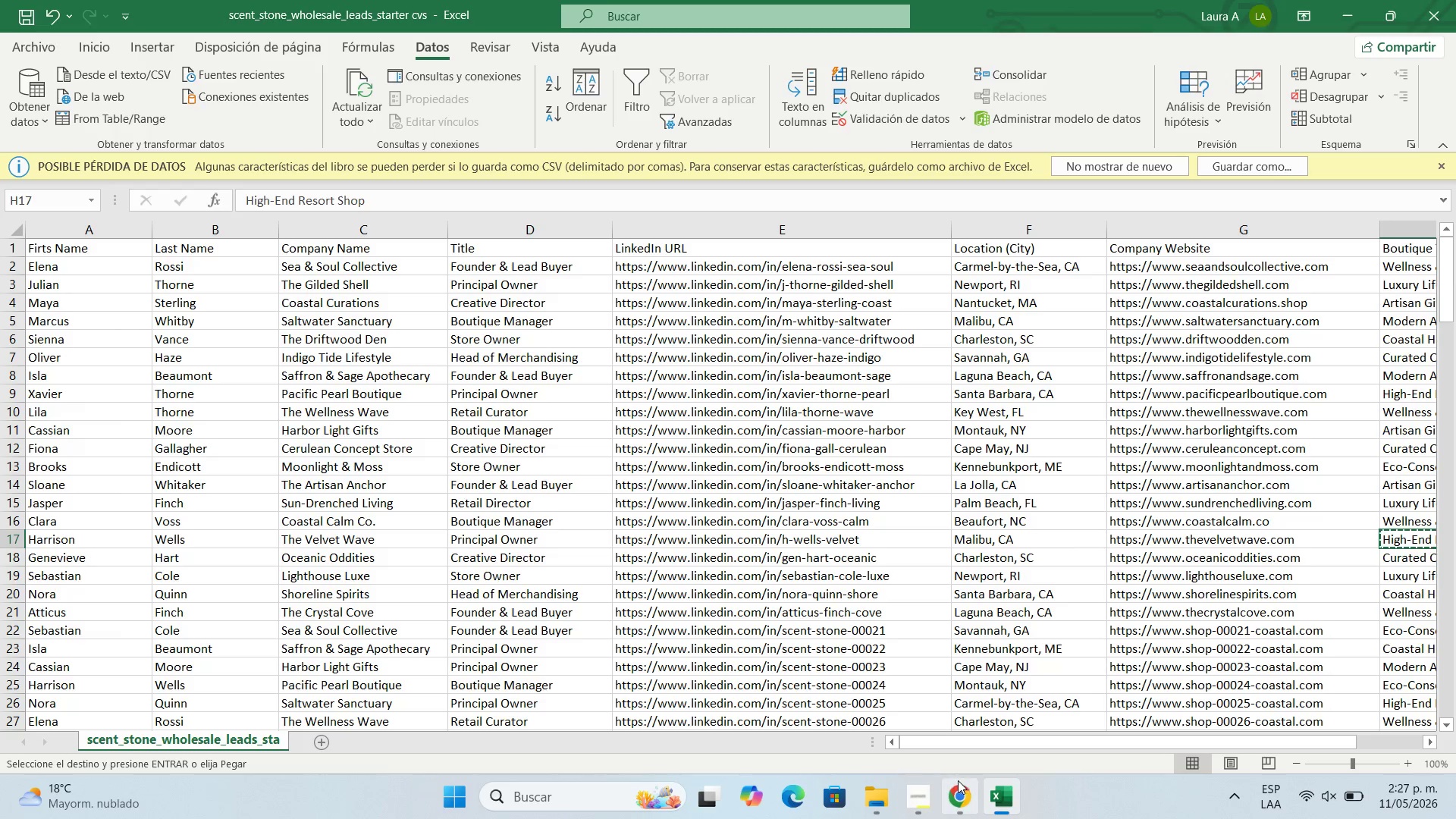 
left_click([952, 804])
 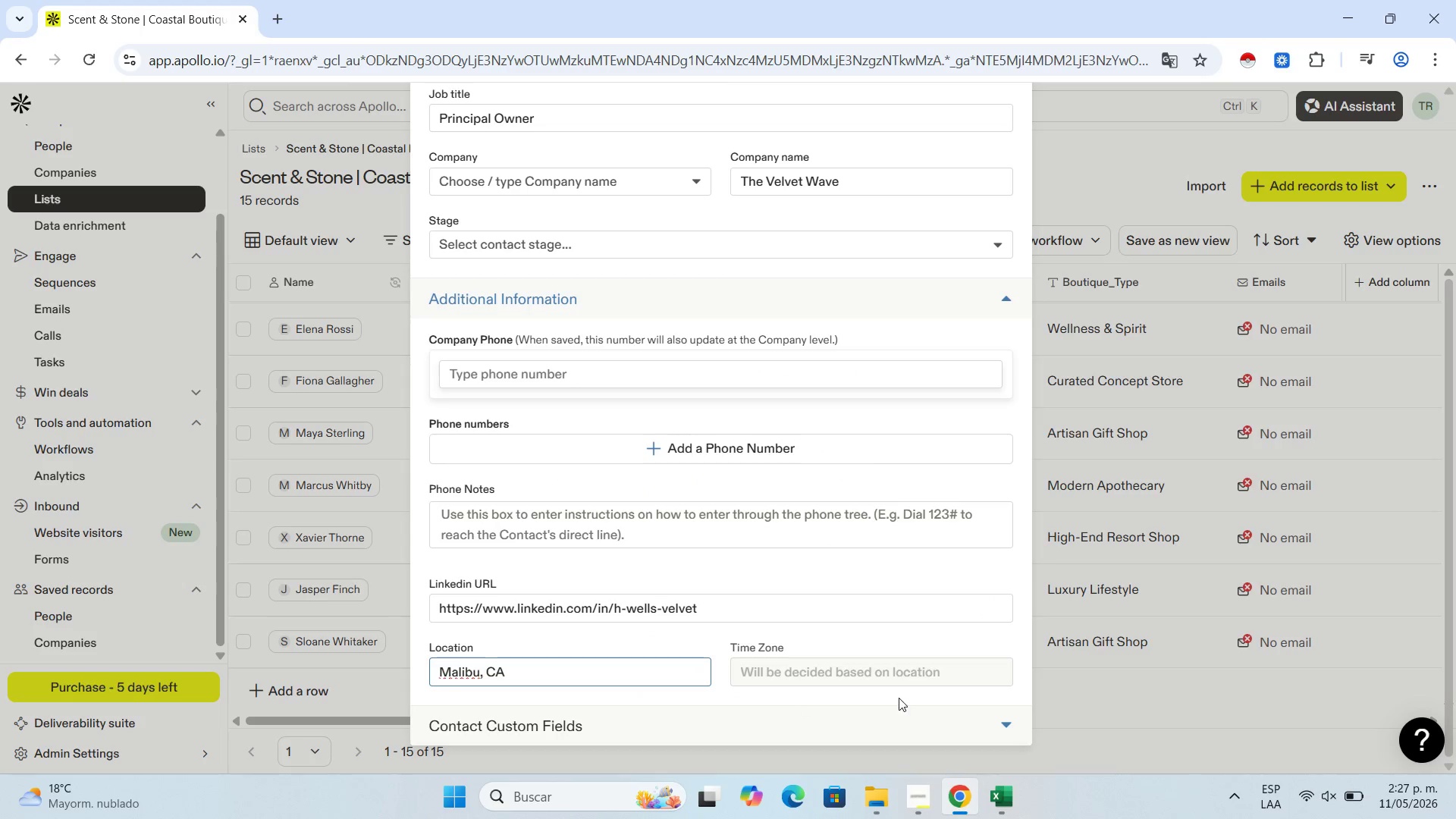 
left_click([902, 721])
 